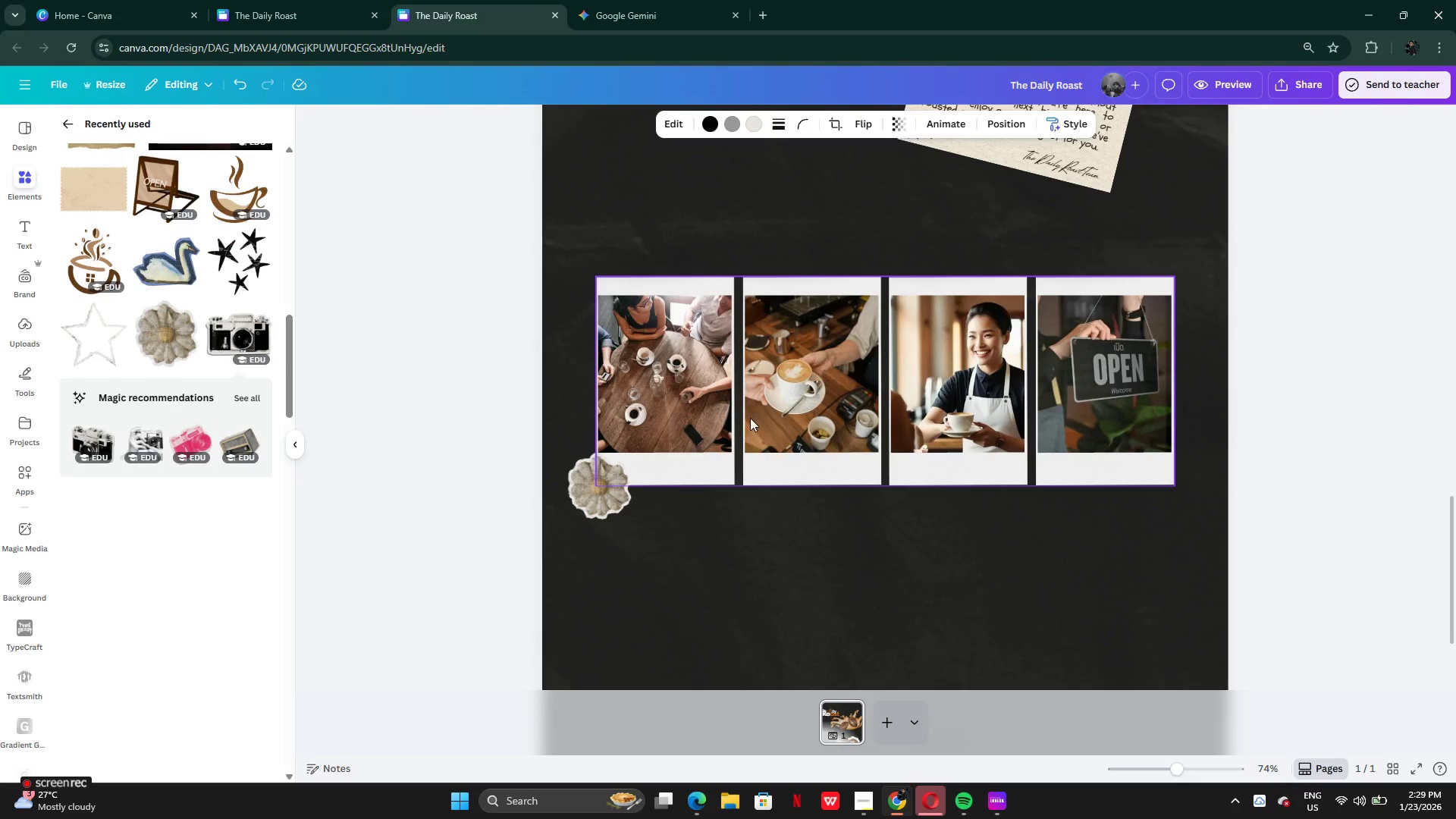 
scroll: coordinate [748, 410], scroll_direction: up, amount: 3.0
 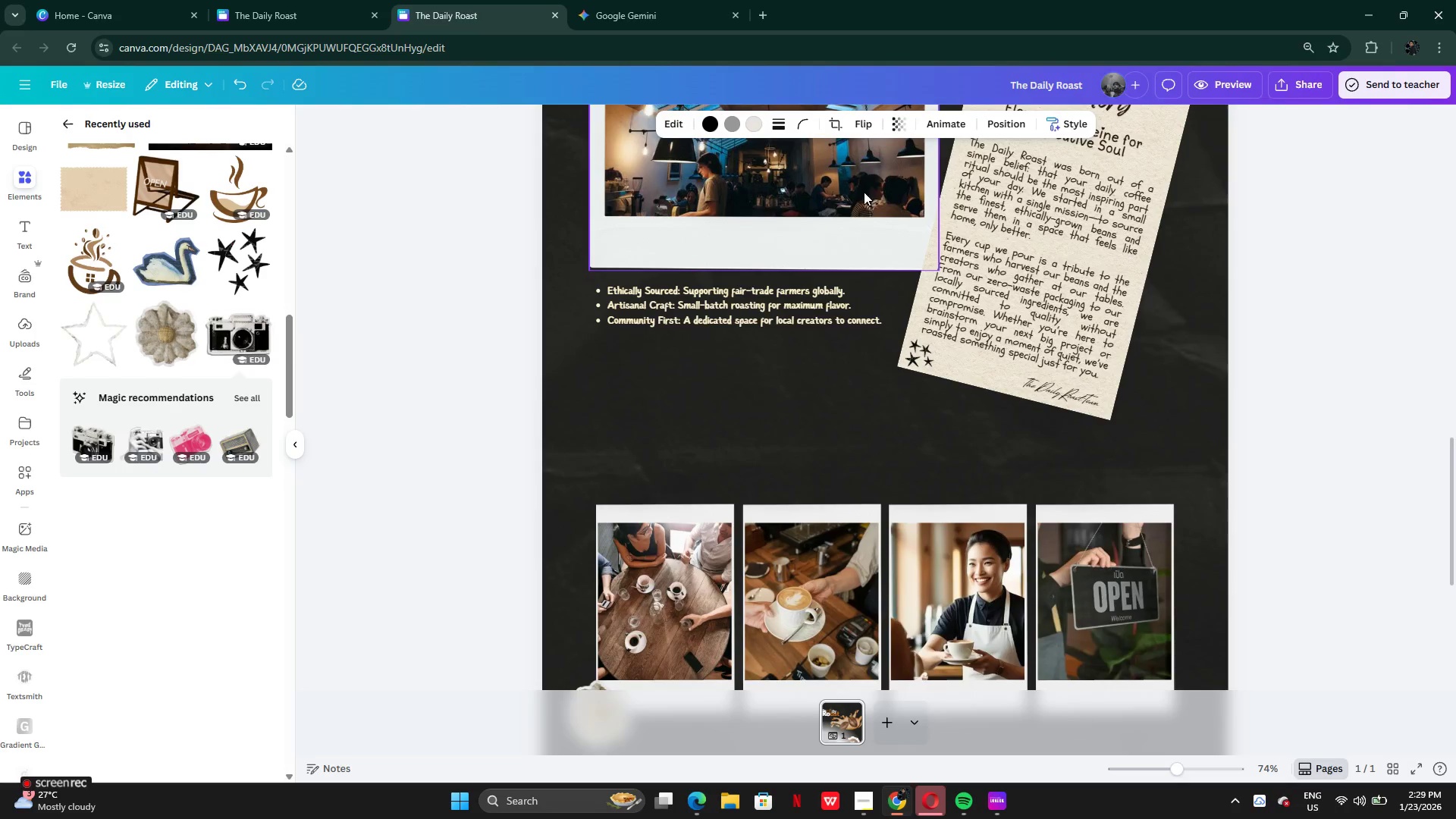 
left_click_drag(start_coordinate=[869, 189], to_coordinate=[913, 746])
 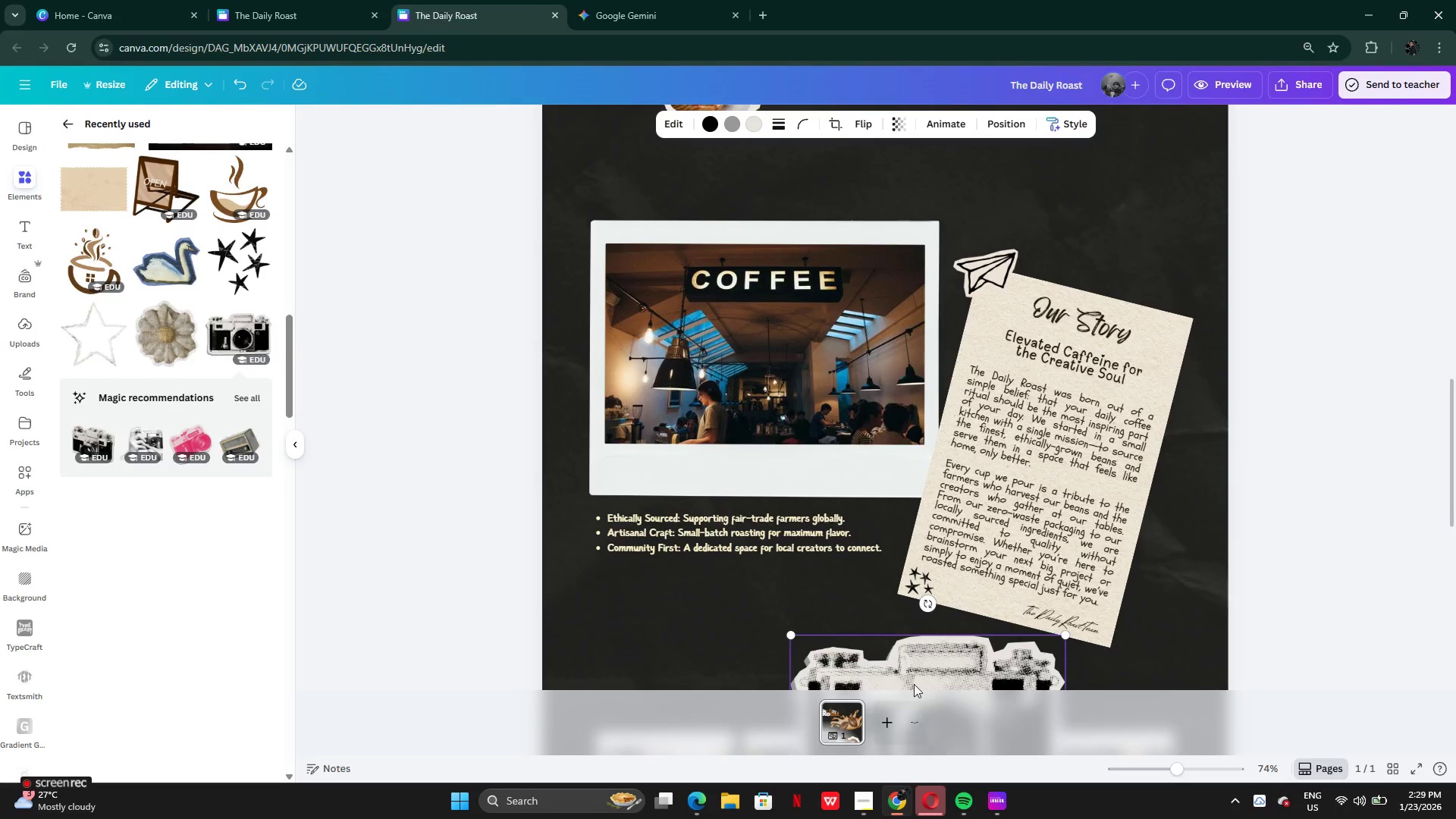 
scroll: coordinate [861, 223], scroll_direction: up, amount: 3.0
 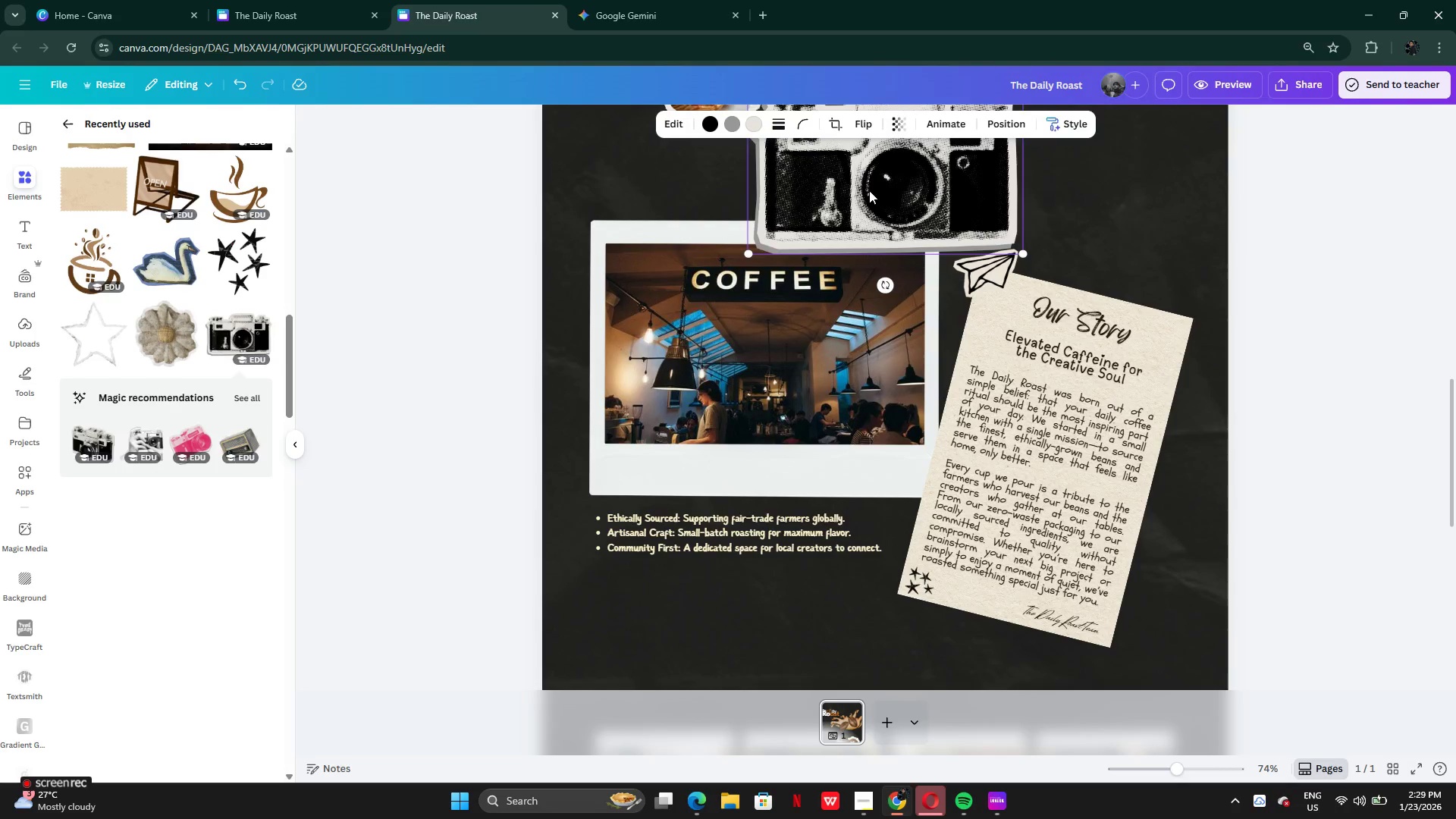 
scroll: coordinate [914, 682], scroll_direction: down, amount: 4.0
 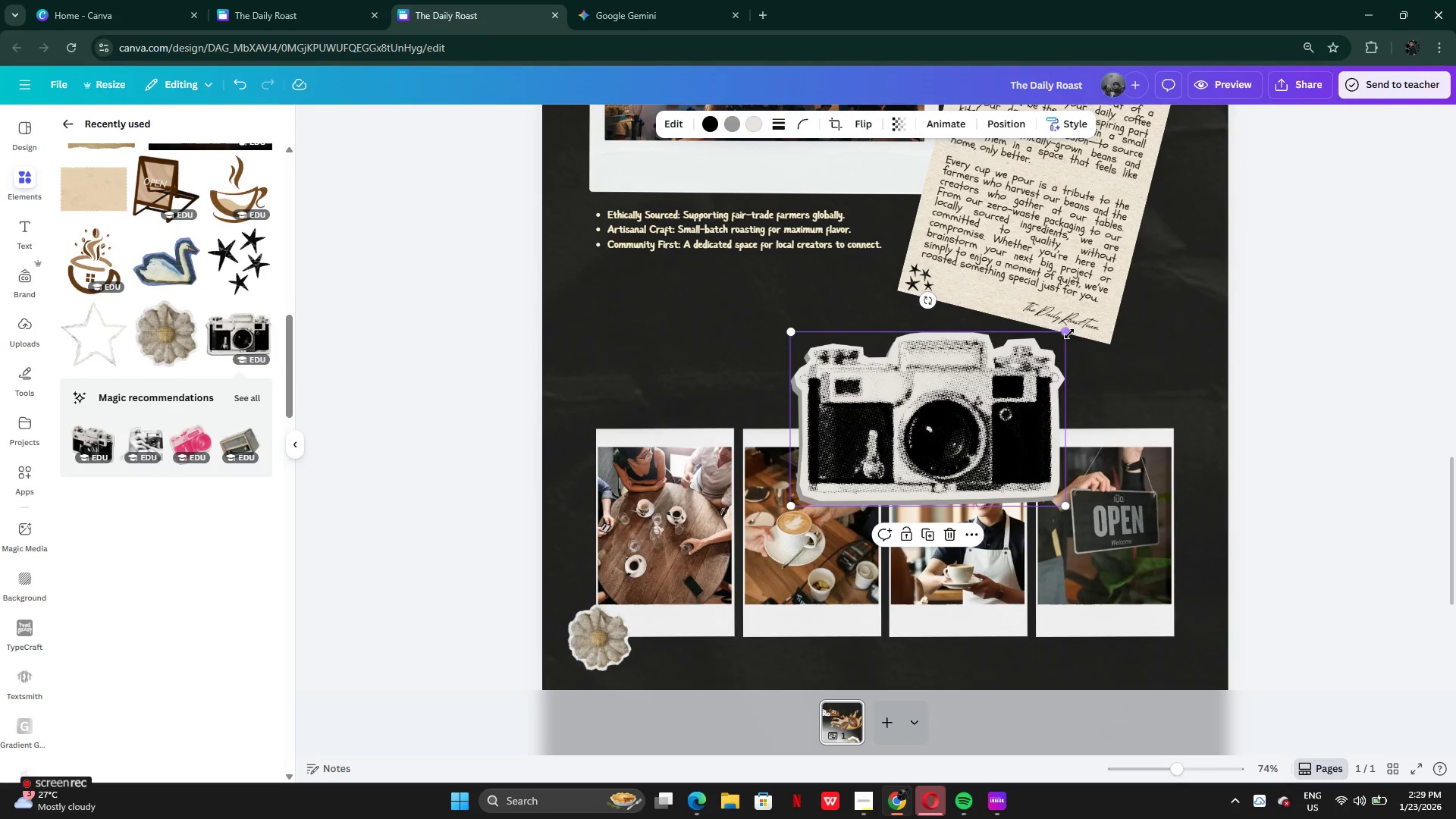 
left_click_drag(start_coordinate=[1067, 331], to_coordinate=[981, 475])
 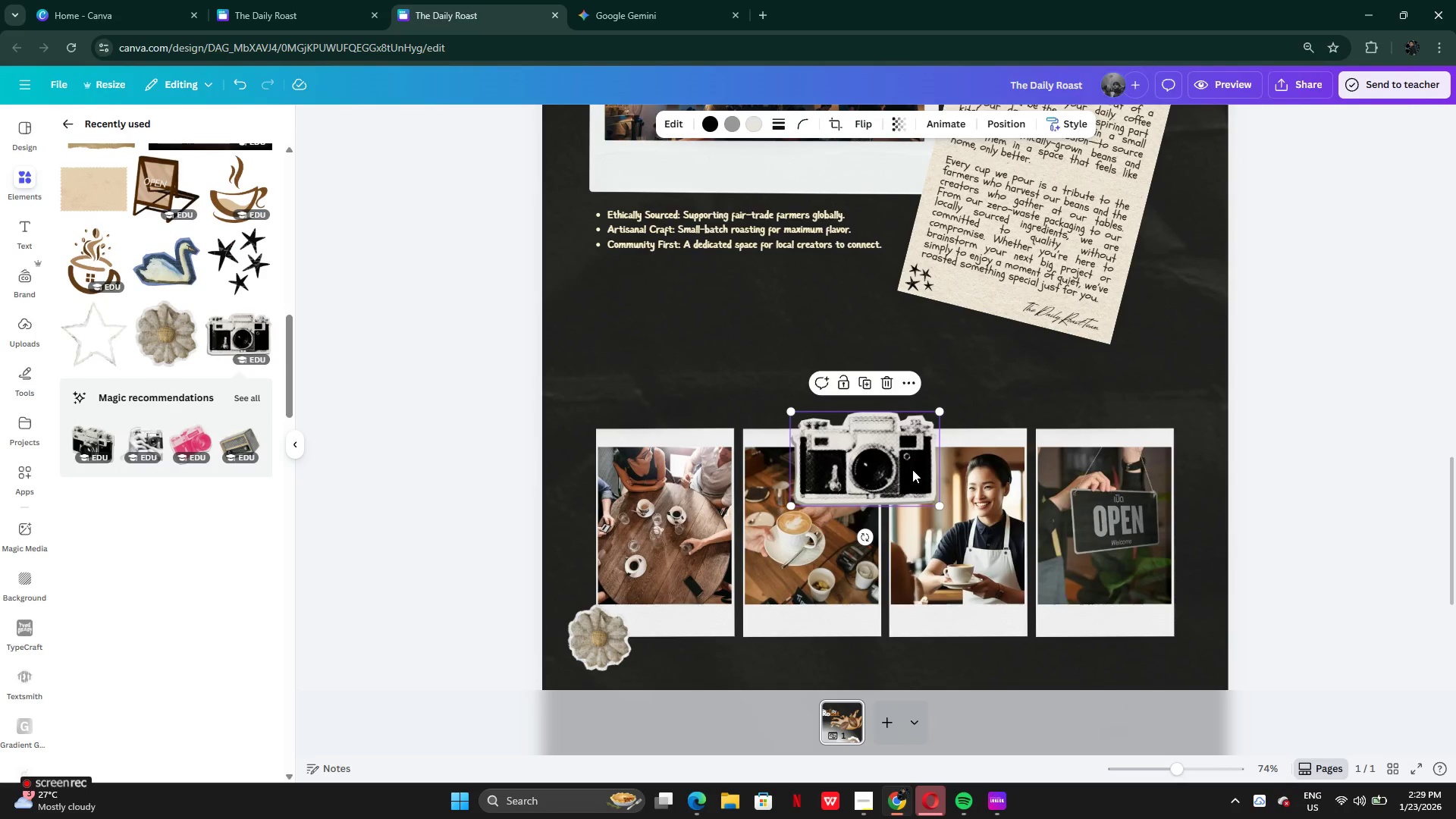 
left_click_drag(start_coordinate=[912, 469], to_coordinate=[1155, 651])
 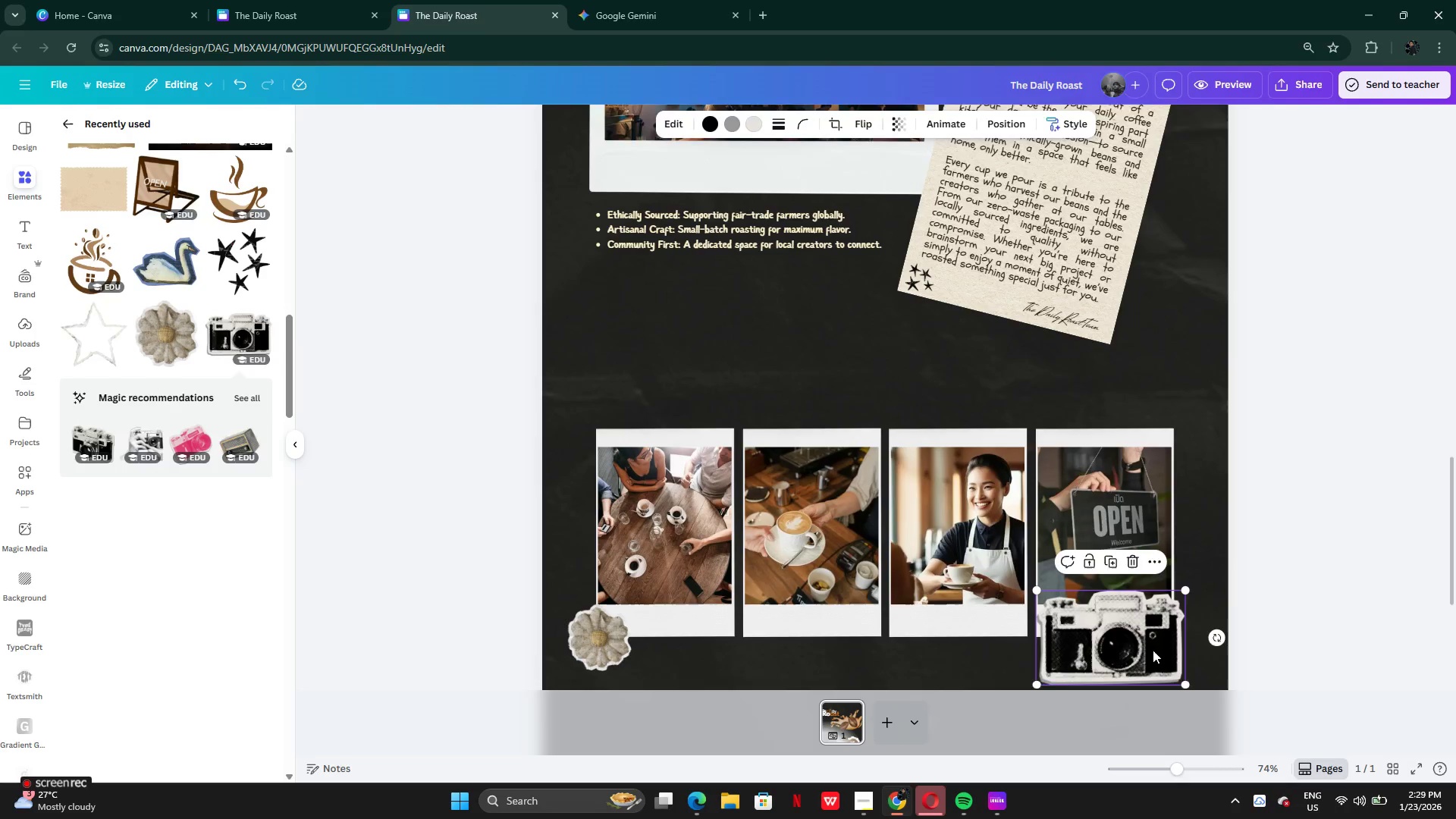 
scroll: coordinate [1153, 650], scroll_direction: down, amount: 2.0
 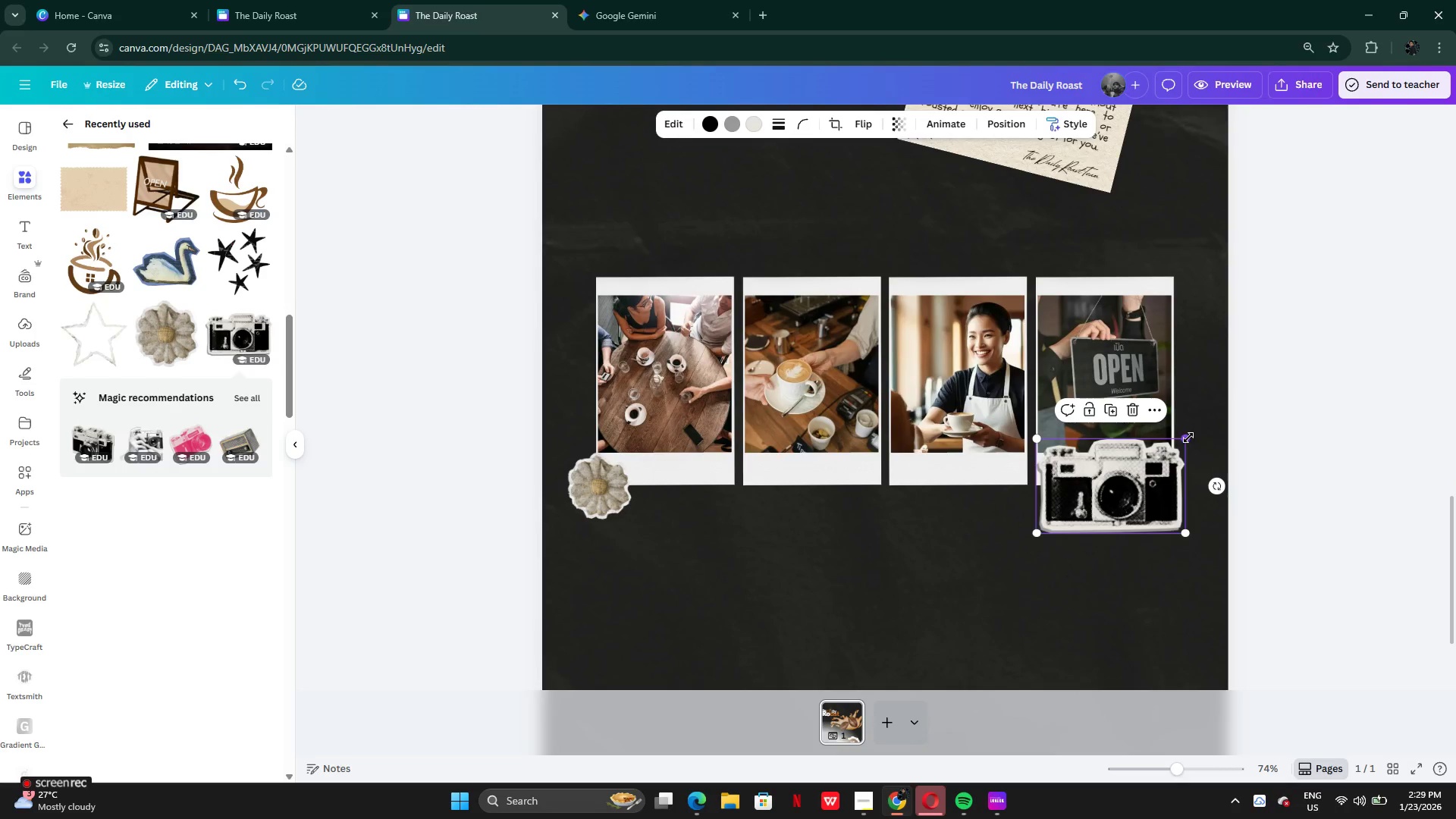 
left_click_drag(start_coordinate=[1185, 438], to_coordinate=[1141, 459])
 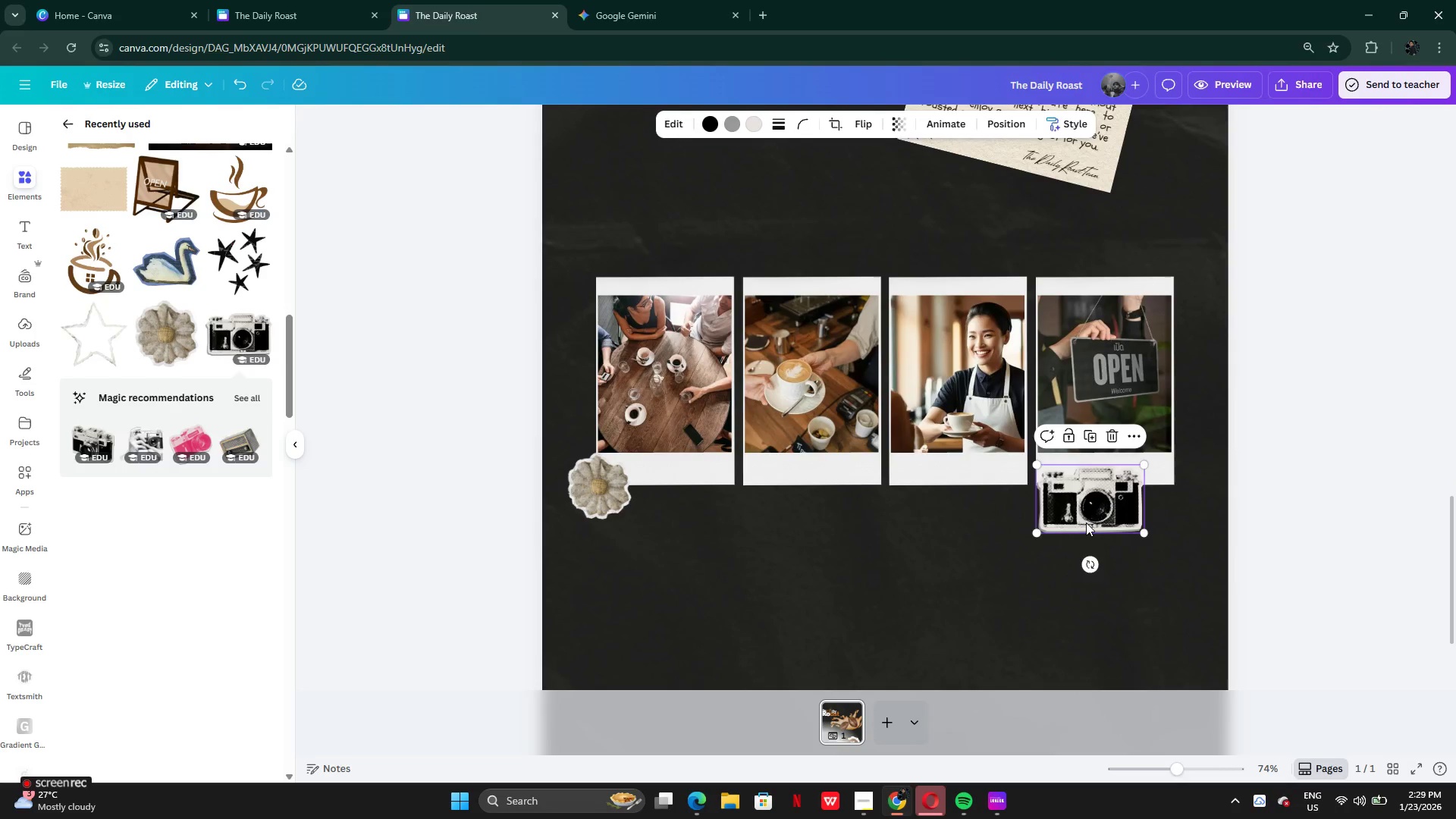 
left_click_drag(start_coordinate=[1086, 522], to_coordinate=[629, 344])
 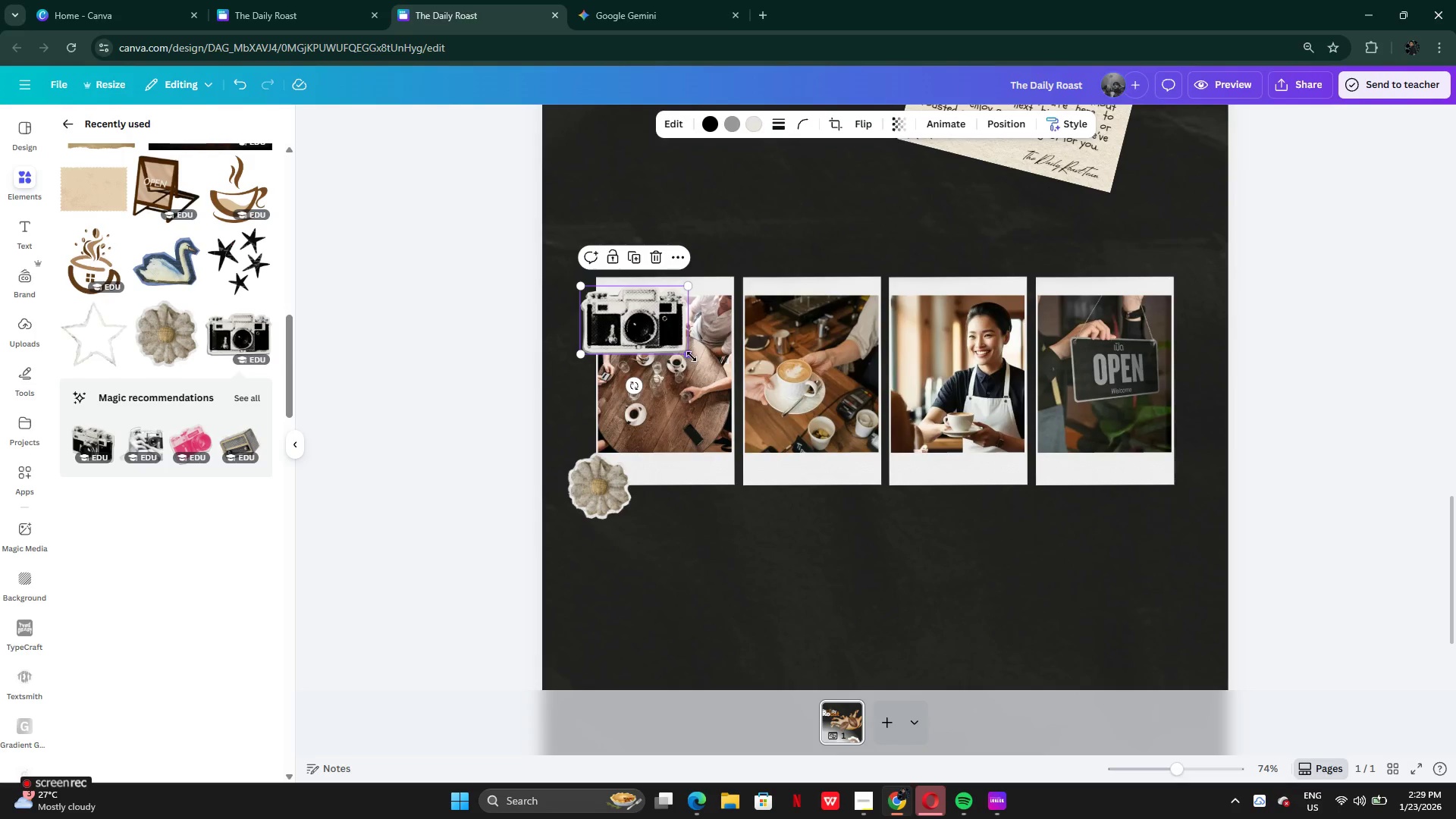 
left_click_drag(start_coordinate=[692, 356], to_coordinate=[848, 510])
 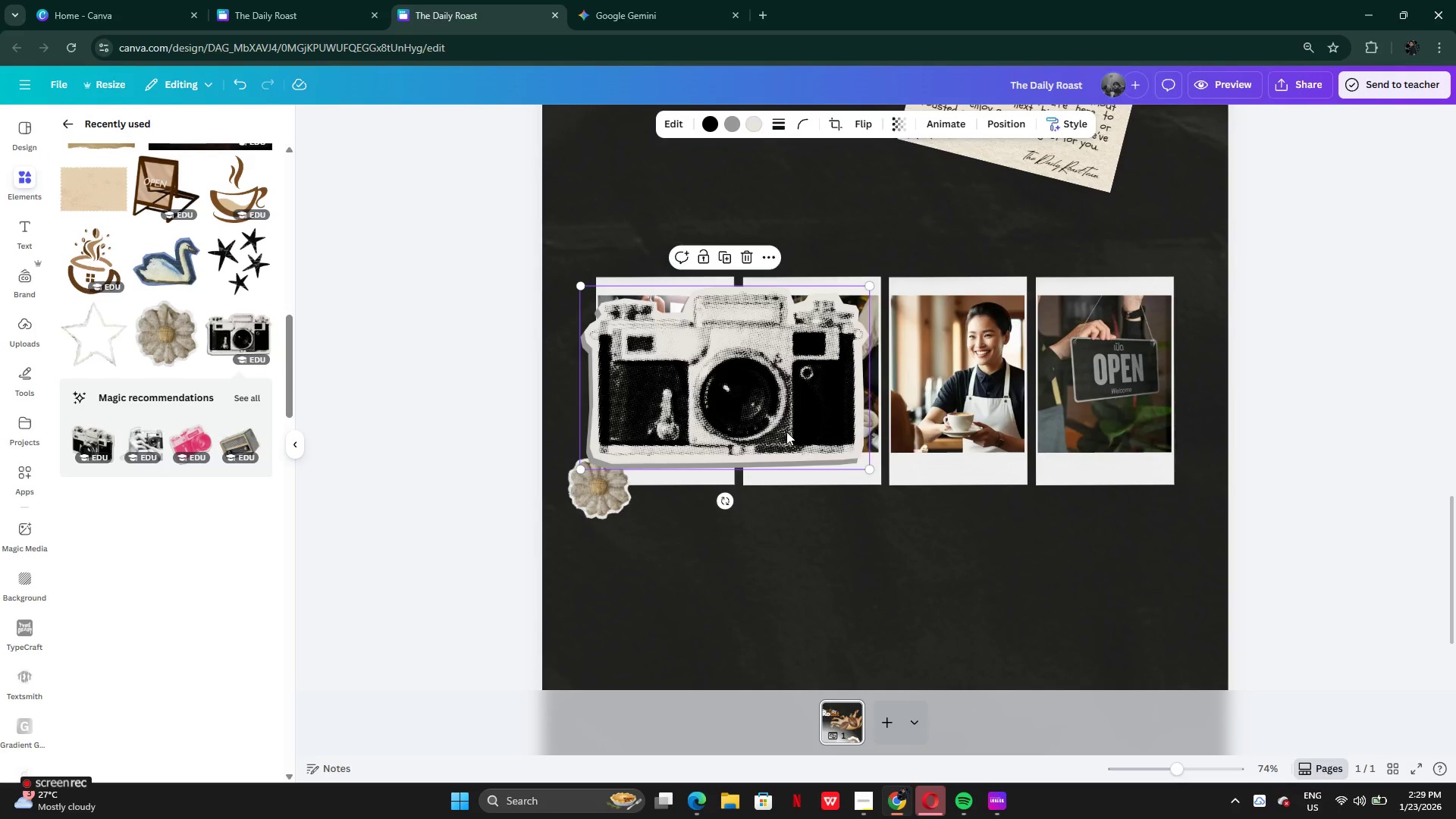 
left_click_drag(start_coordinate=[787, 433], to_coordinate=[926, 392])
 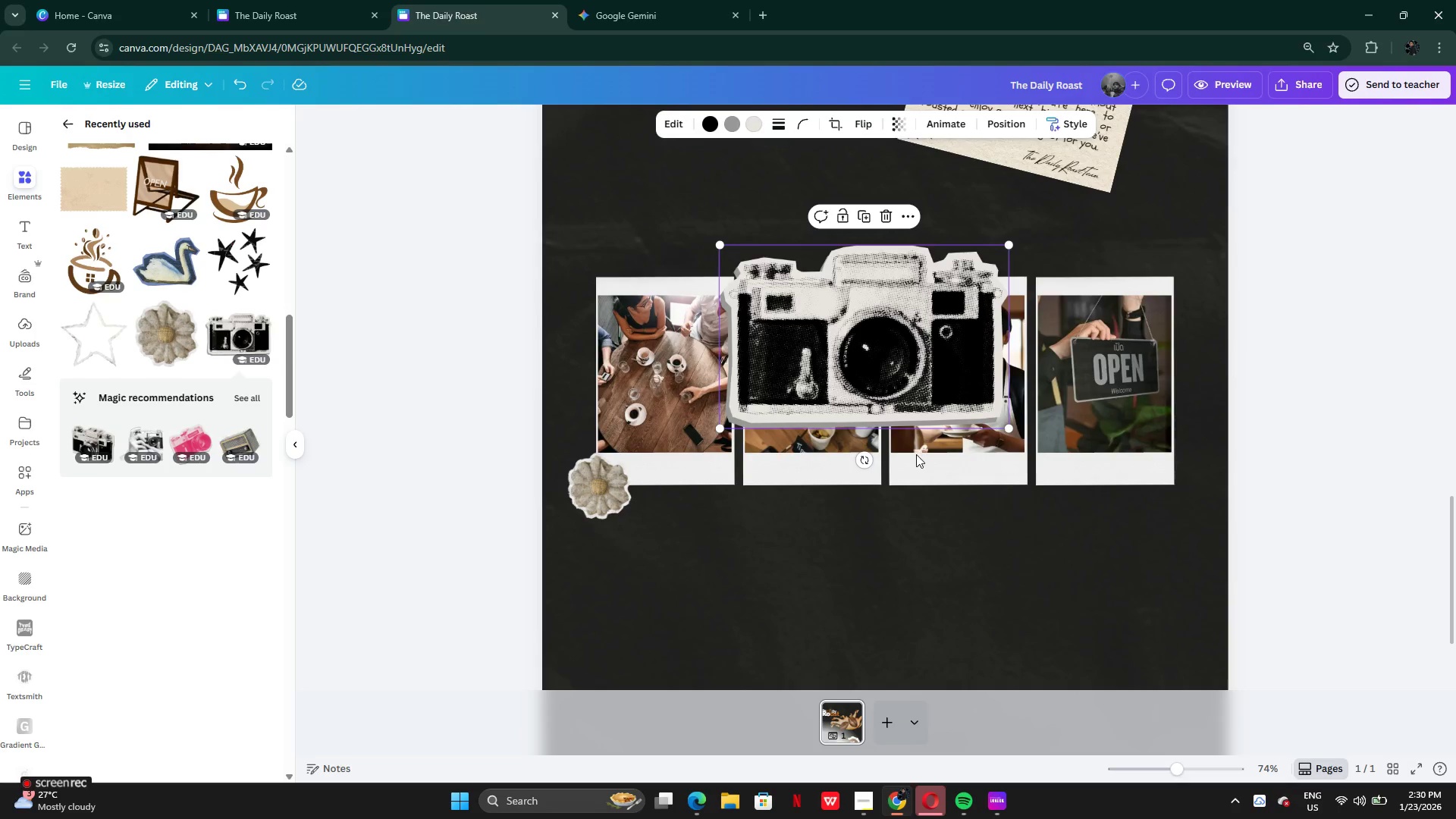 
left_click([912, 471])
 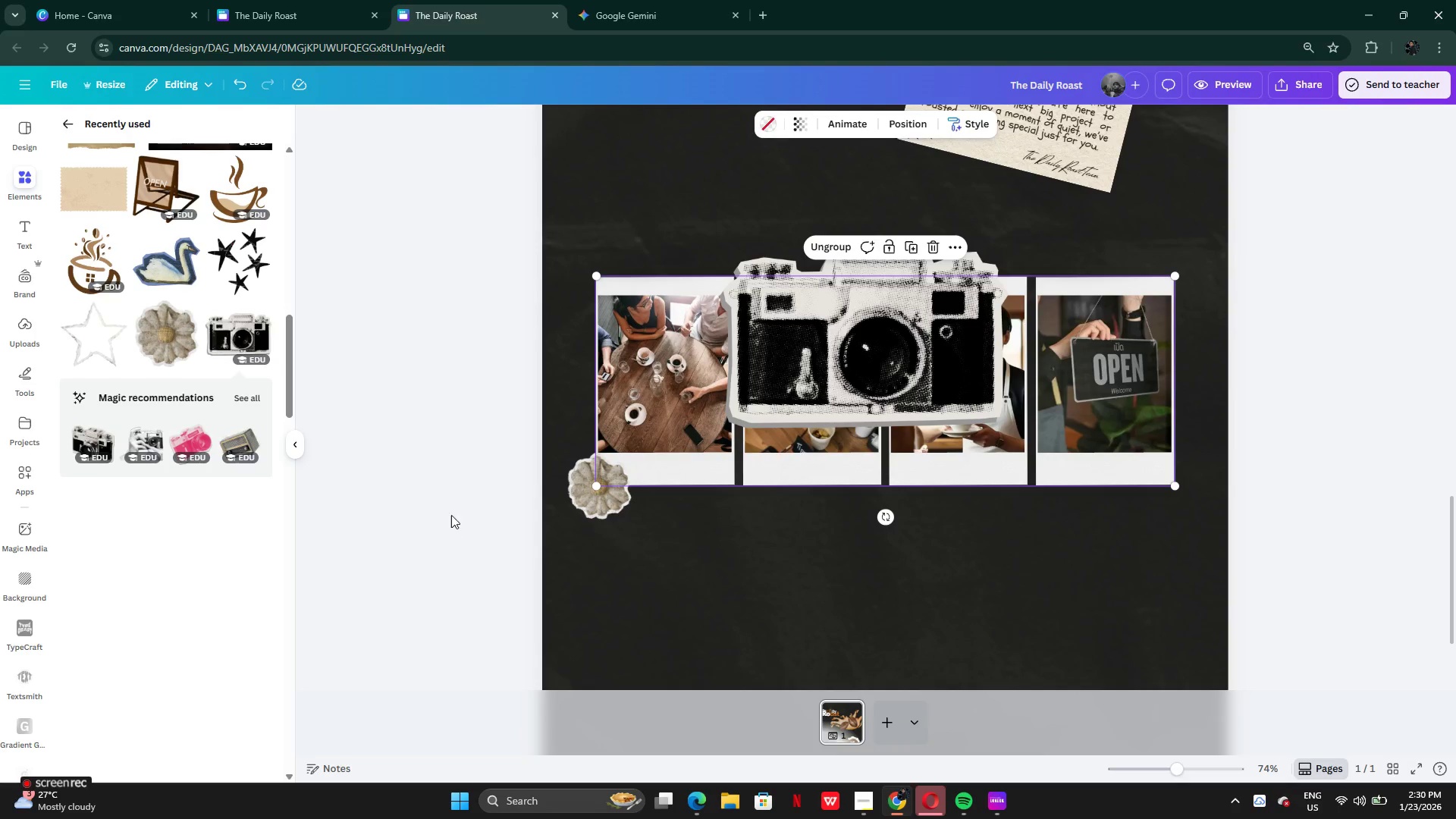 
left_click_drag(start_coordinate=[468, 470], to_coordinate=[613, 467])
 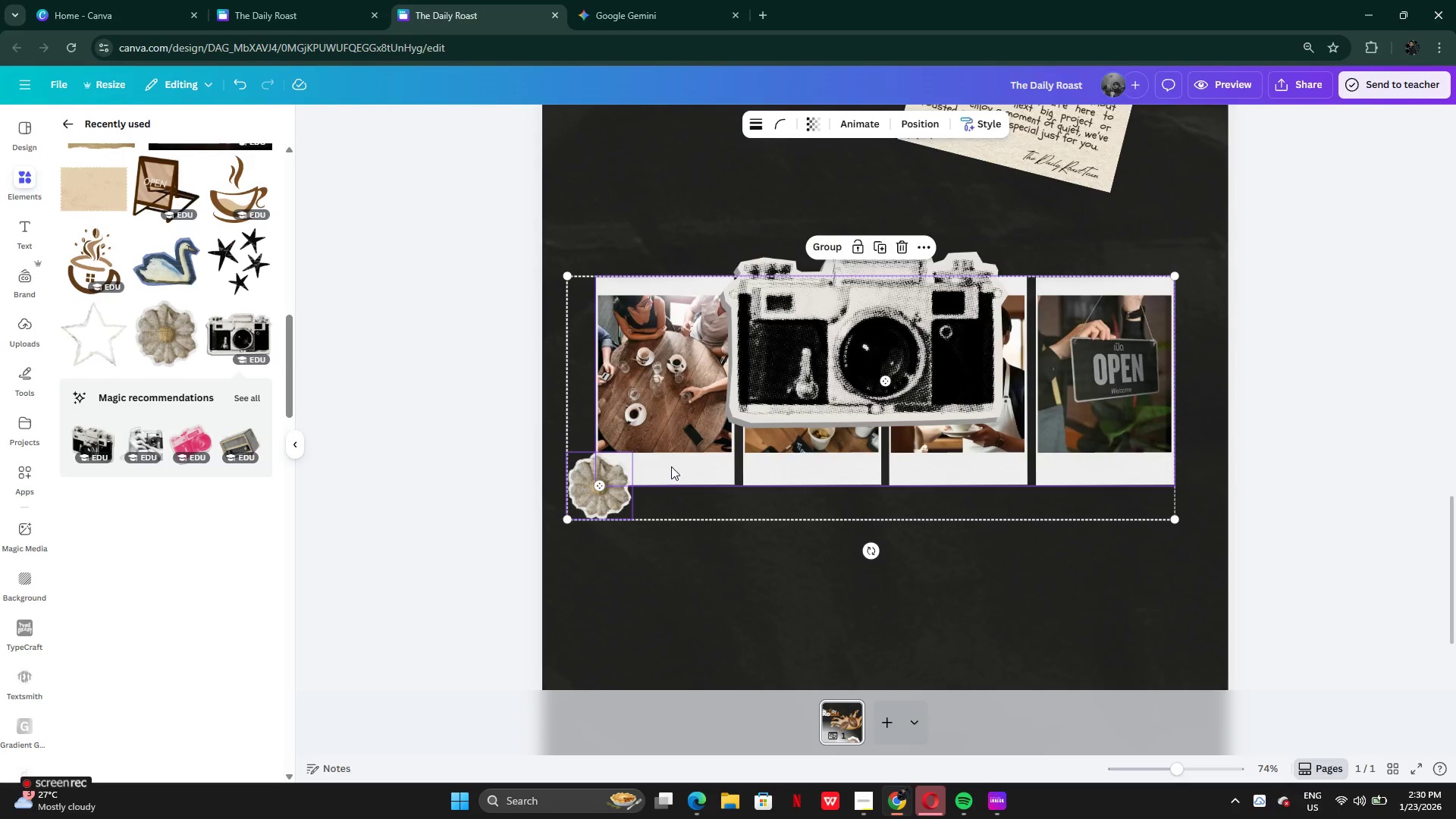 
left_click_drag(start_coordinate=[671, 466], to_coordinate=[671, 530])
 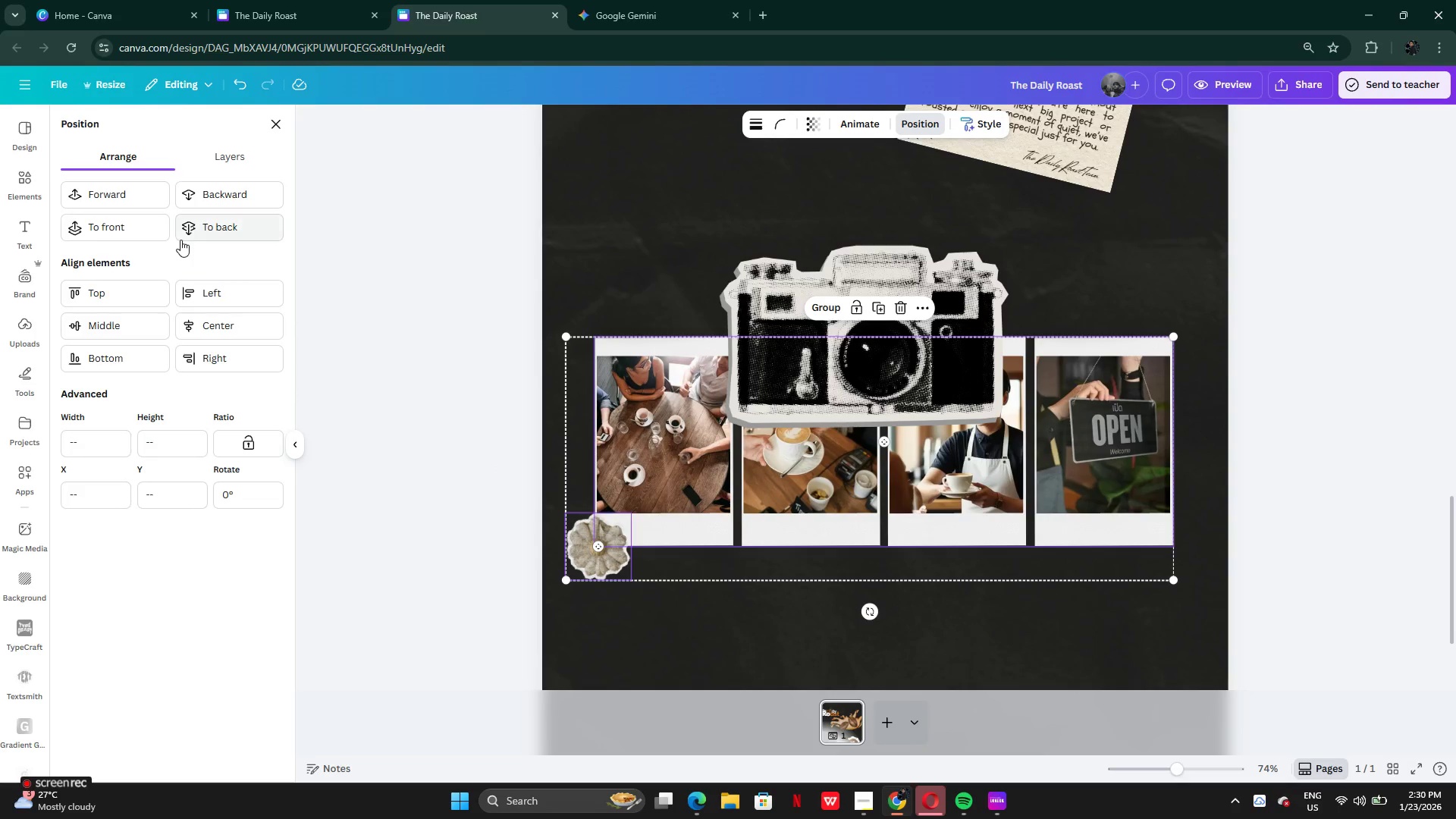 
left_click([246, 148])
 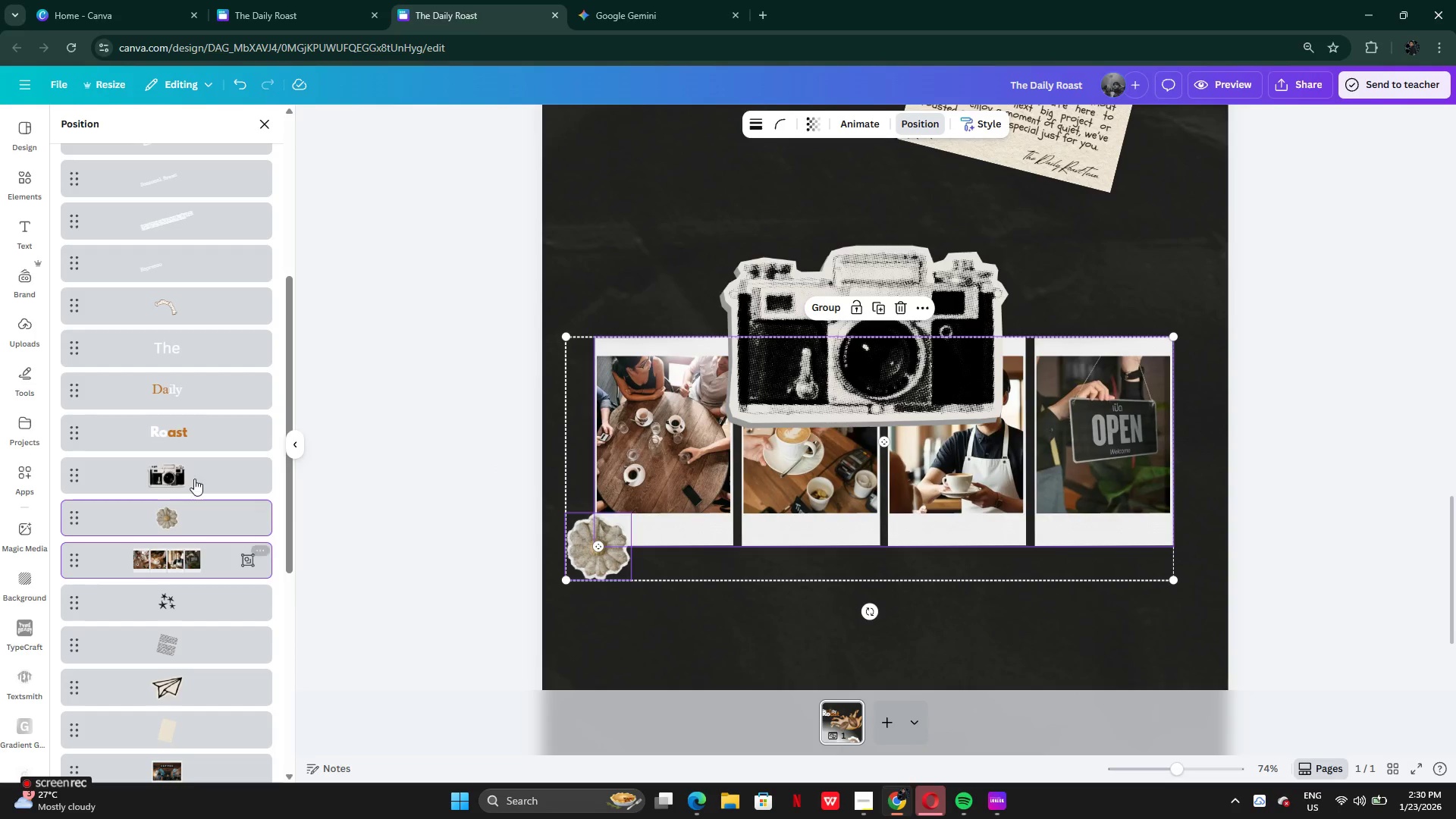 
left_click_drag(start_coordinate=[190, 454], to_coordinate=[193, 551])
 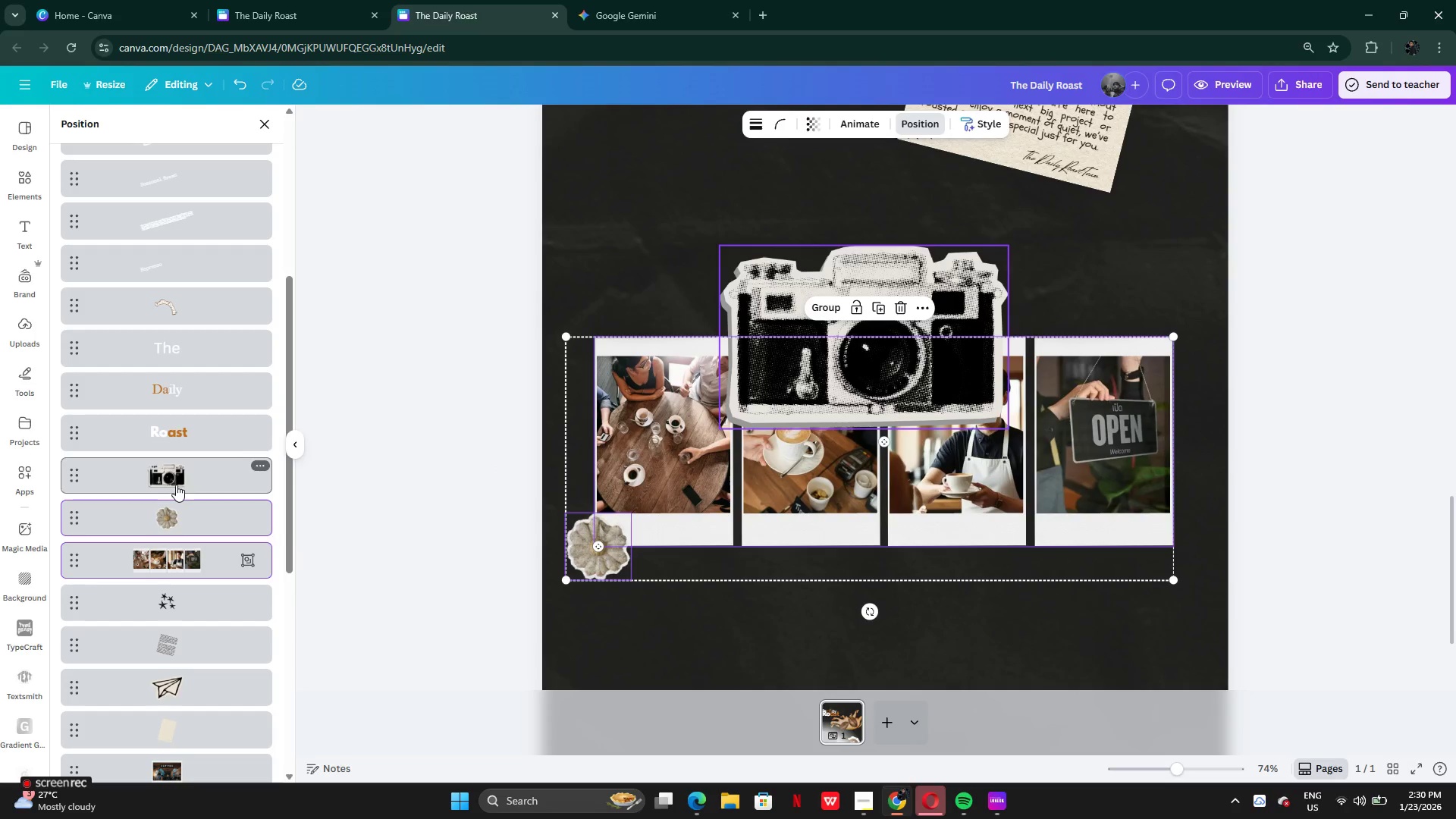 
left_click_drag(start_coordinate=[176, 485], to_coordinate=[177, 589])
 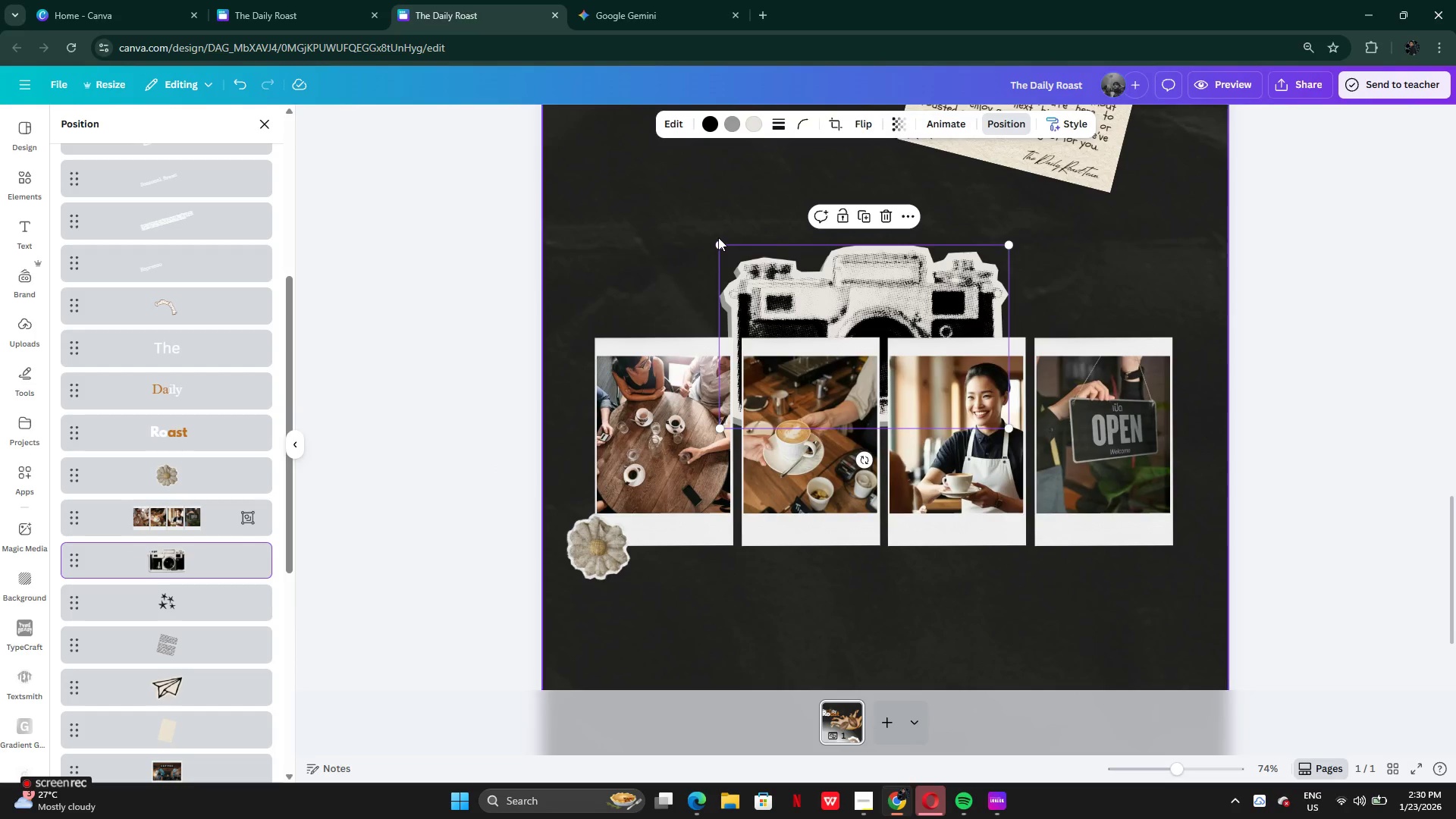 
left_click_drag(start_coordinate=[718, 237], to_coordinate=[668, 226])
 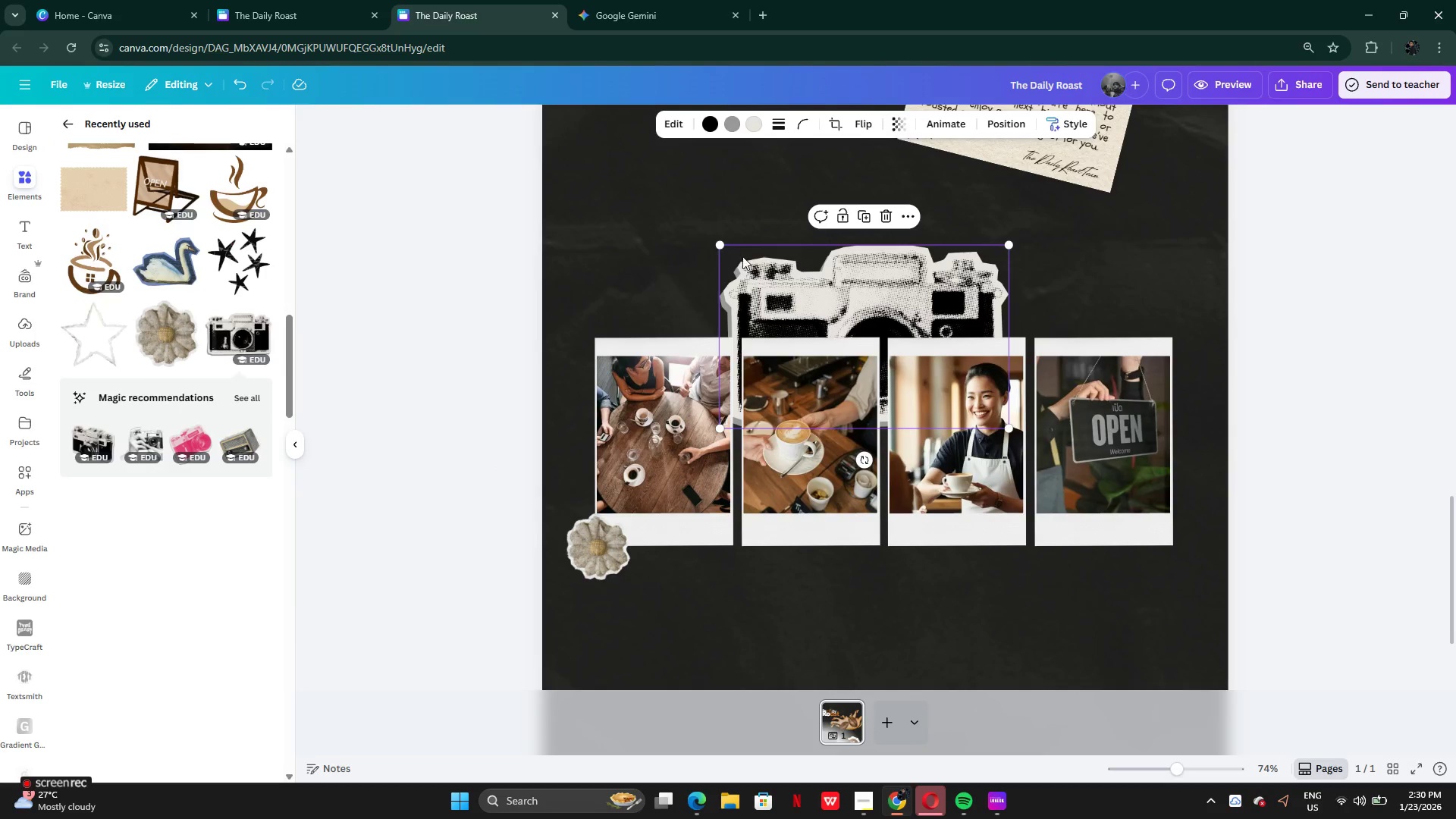 
left_click([742, 256])
 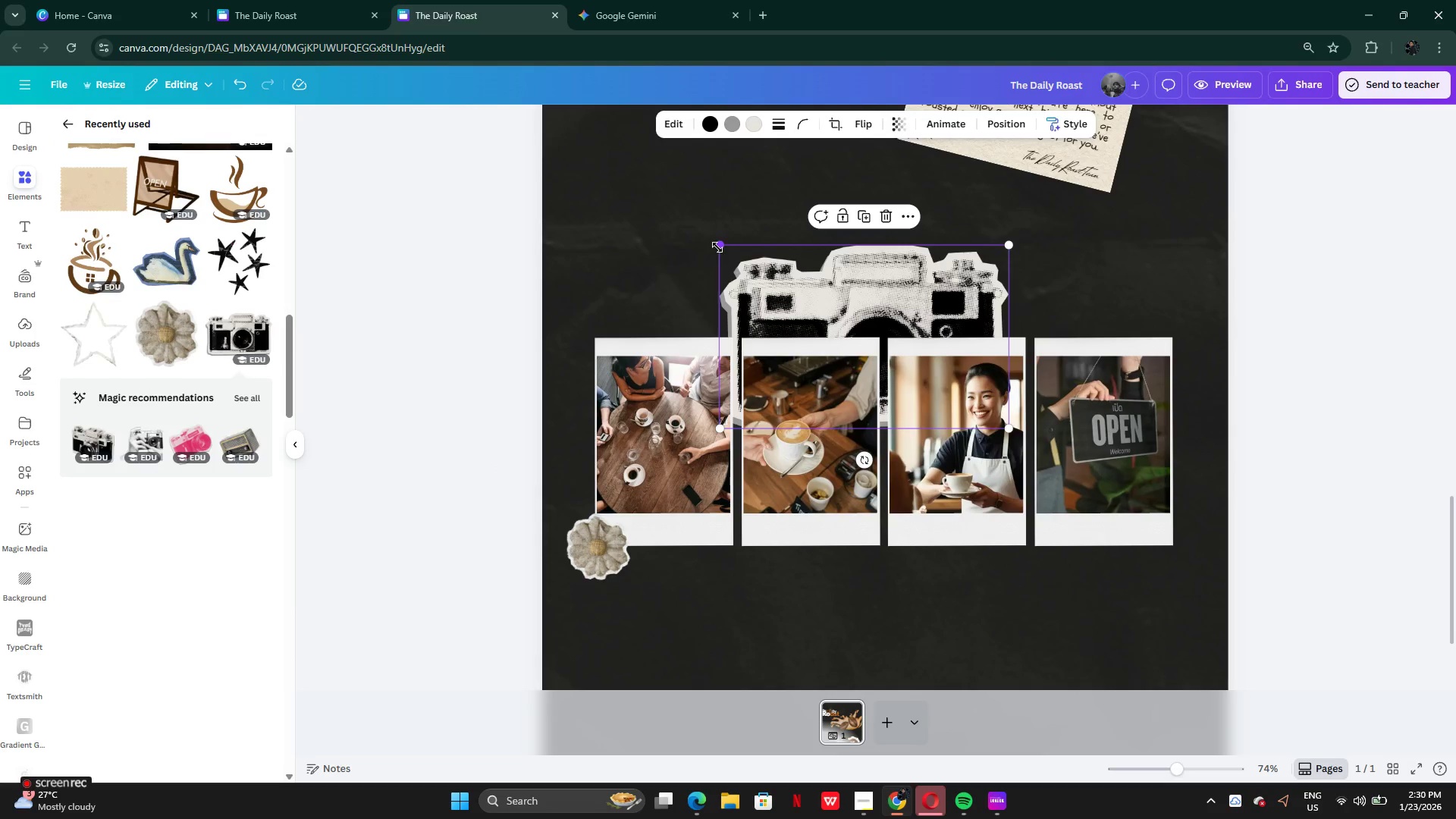 
left_click_drag(start_coordinate=[717, 247], to_coordinate=[576, 229])
 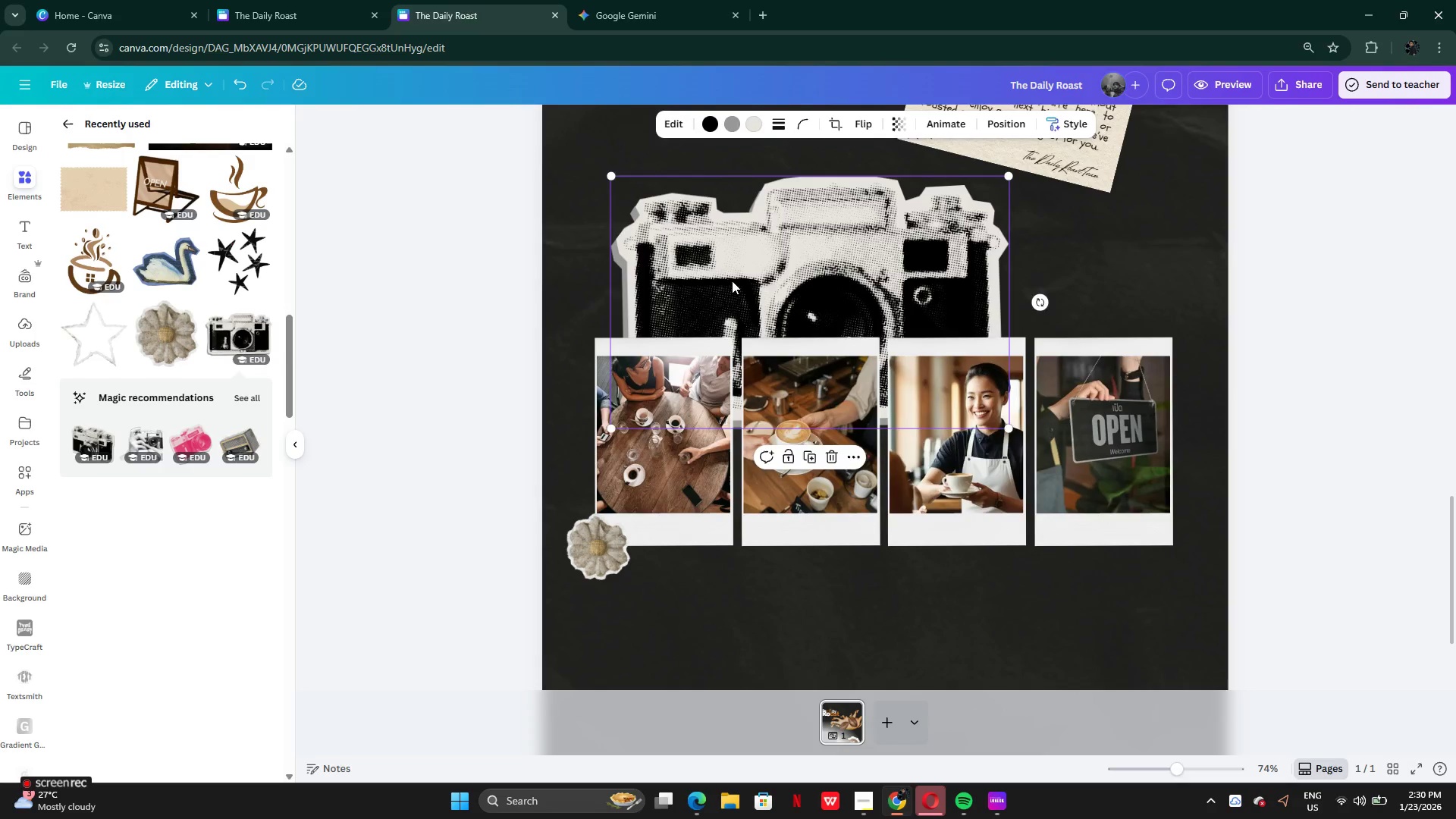 
left_click_drag(start_coordinate=[732, 281], to_coordinate=[732, 285])
 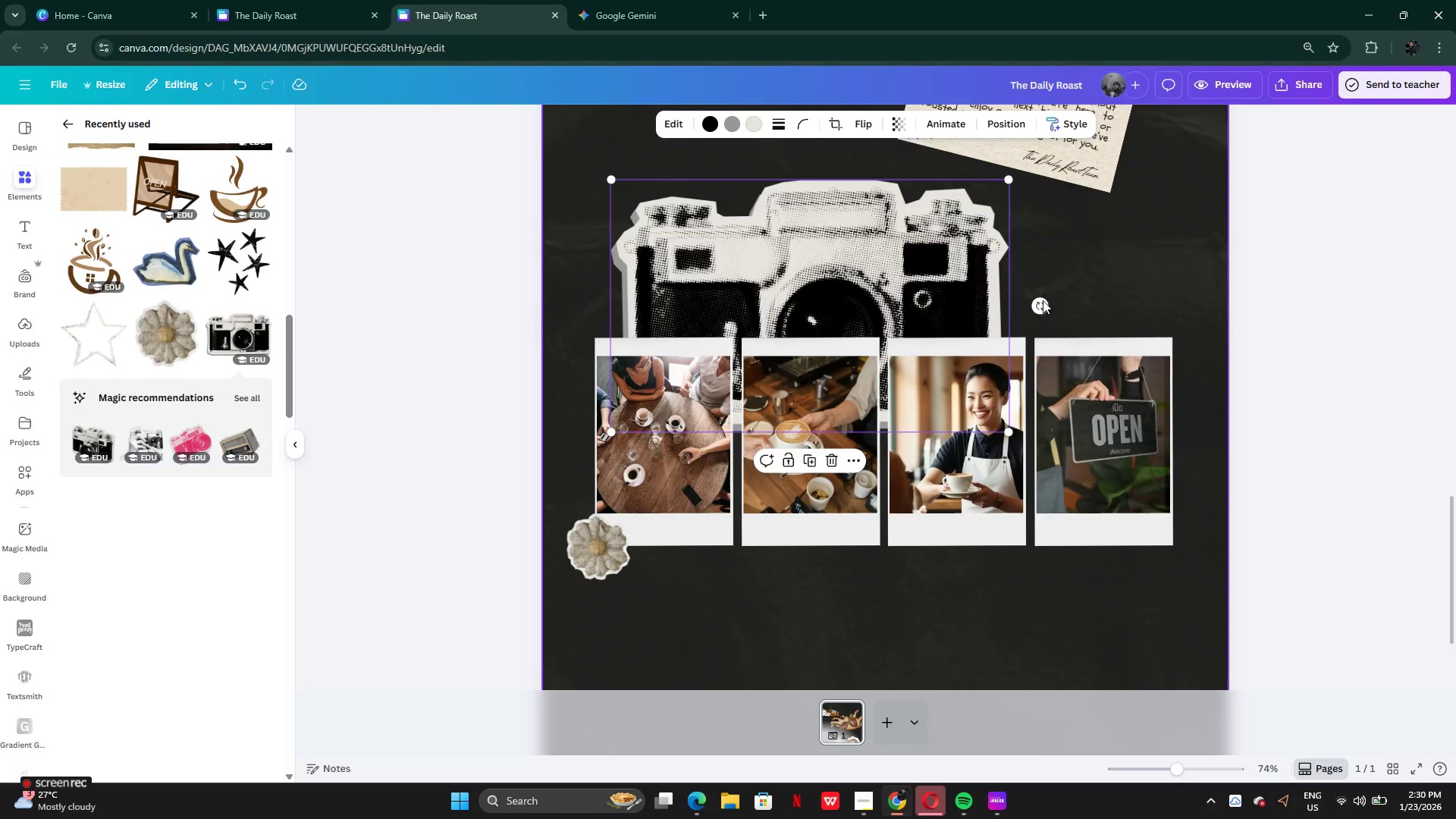 
left_click_drag(start_coordinate=[1042, 305], to_coordinate=[1014, 245])
 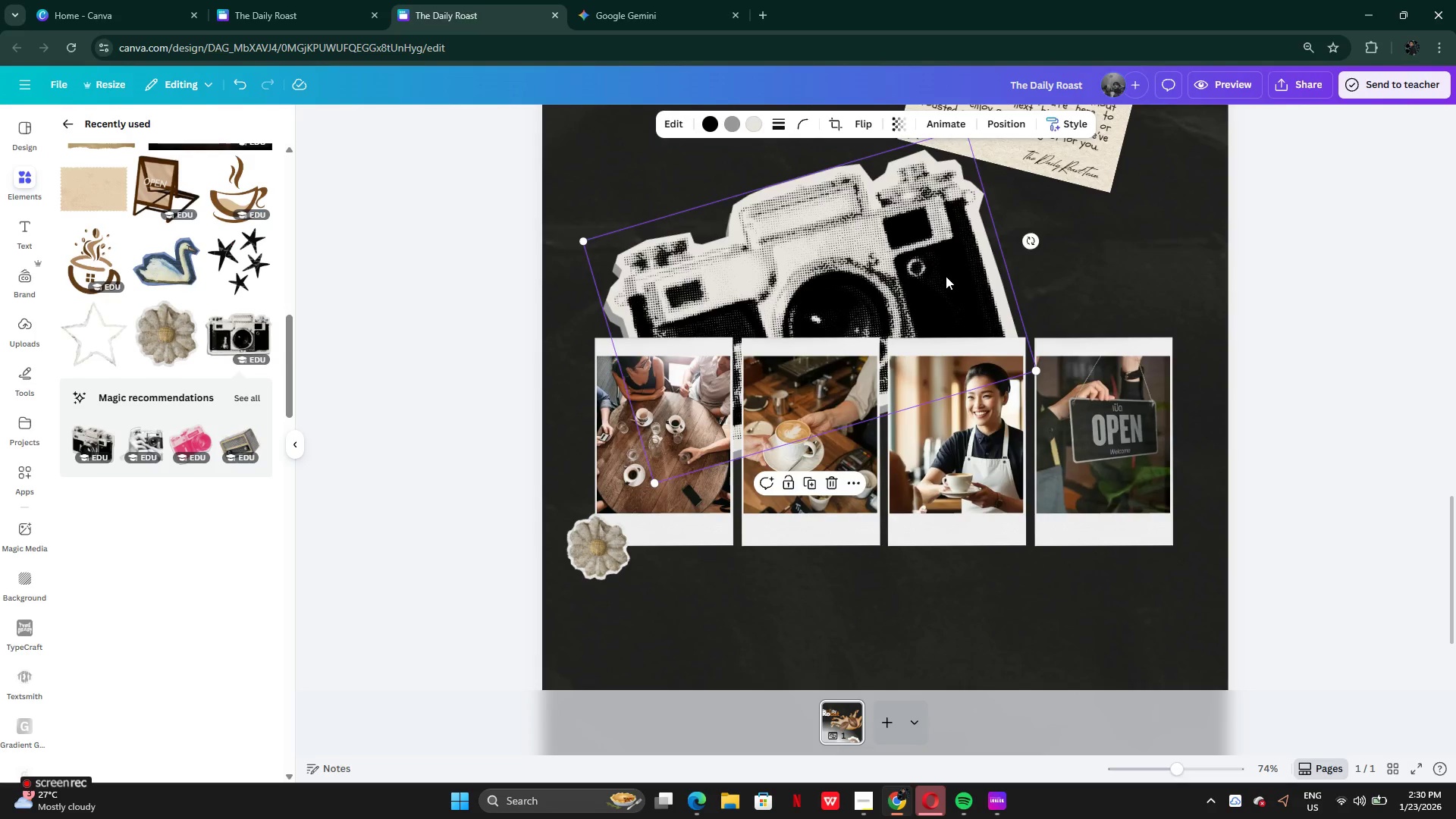 
left_click_drag(start_coordinate=[947, 276], to_coordinate=[921, 293])
 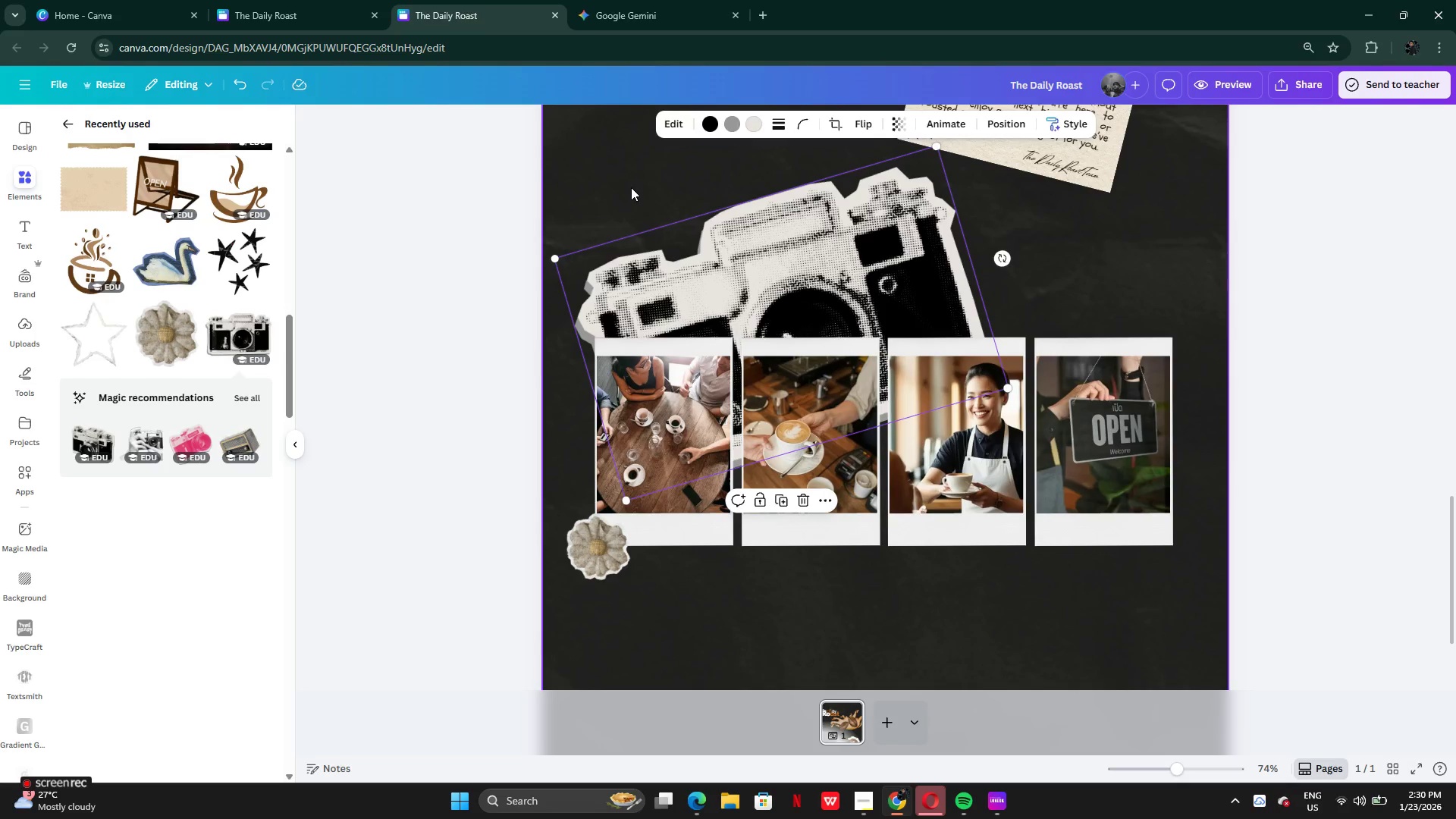 
left_click([631, 187])
 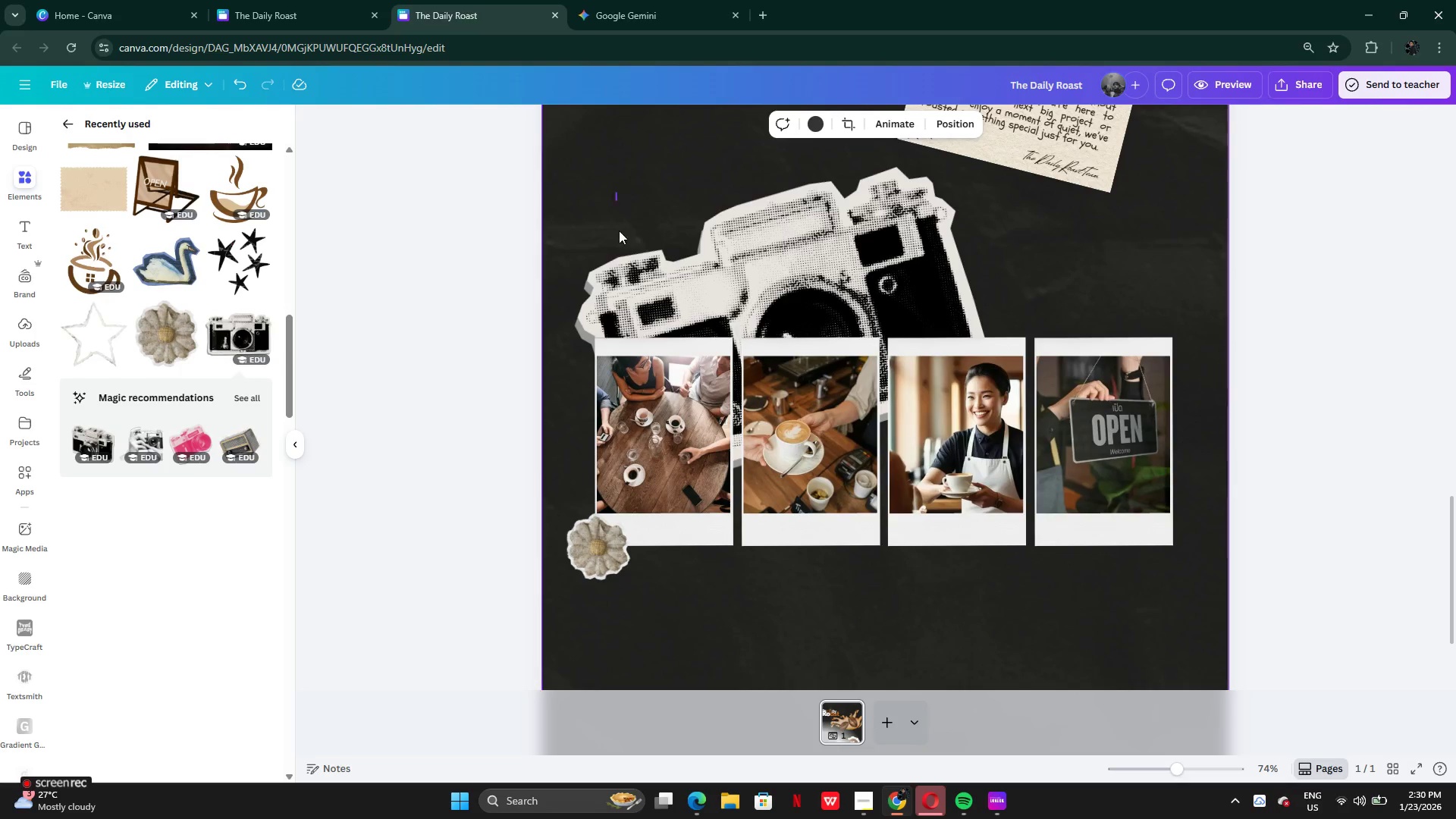 
left_click_drag(start_coordinate=[616, 193], to_coordinate=[654, 572])
 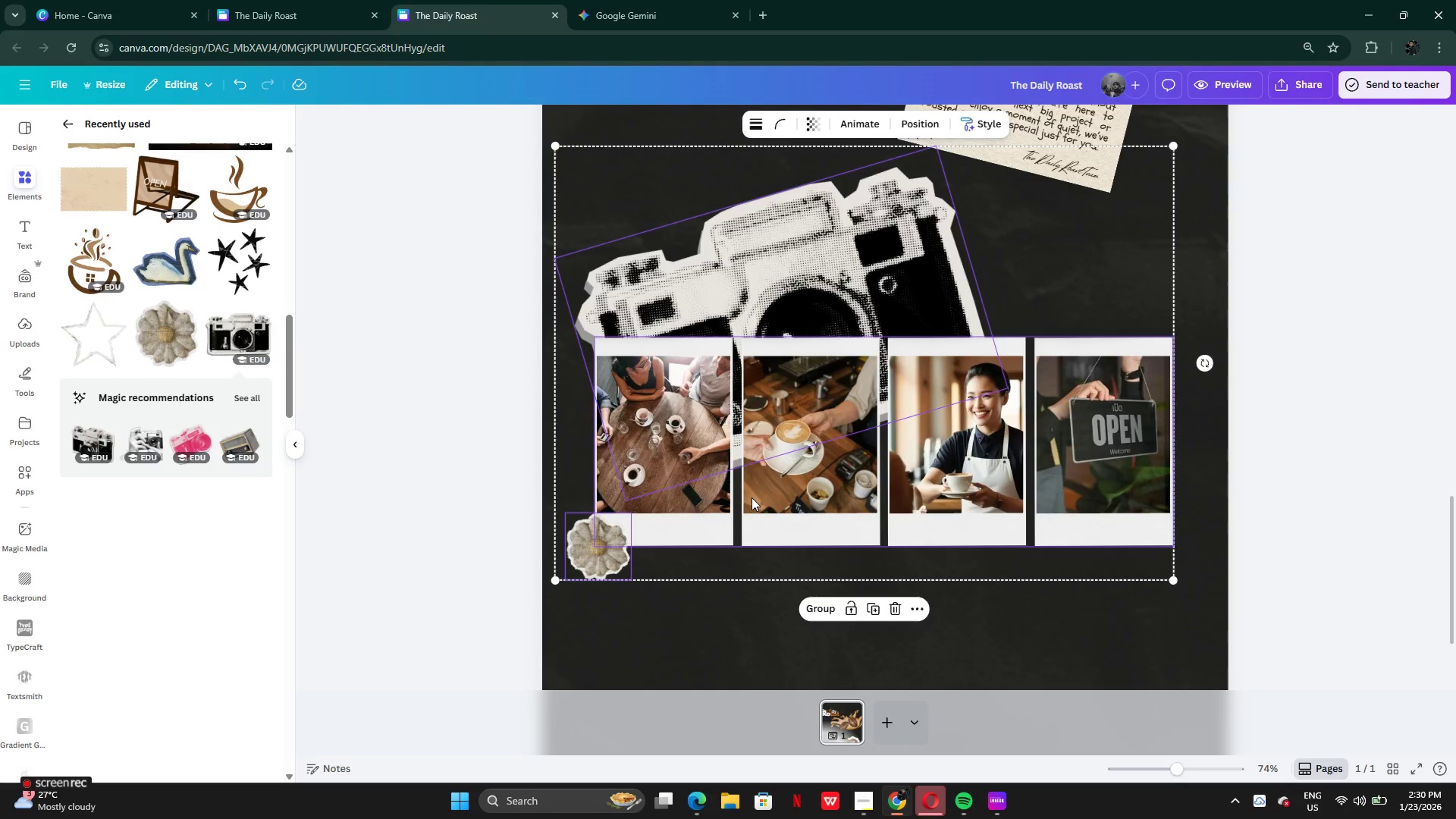 
left_click_drag(start_coordinate=[752, 497], to_coordinate=[753, 557])
 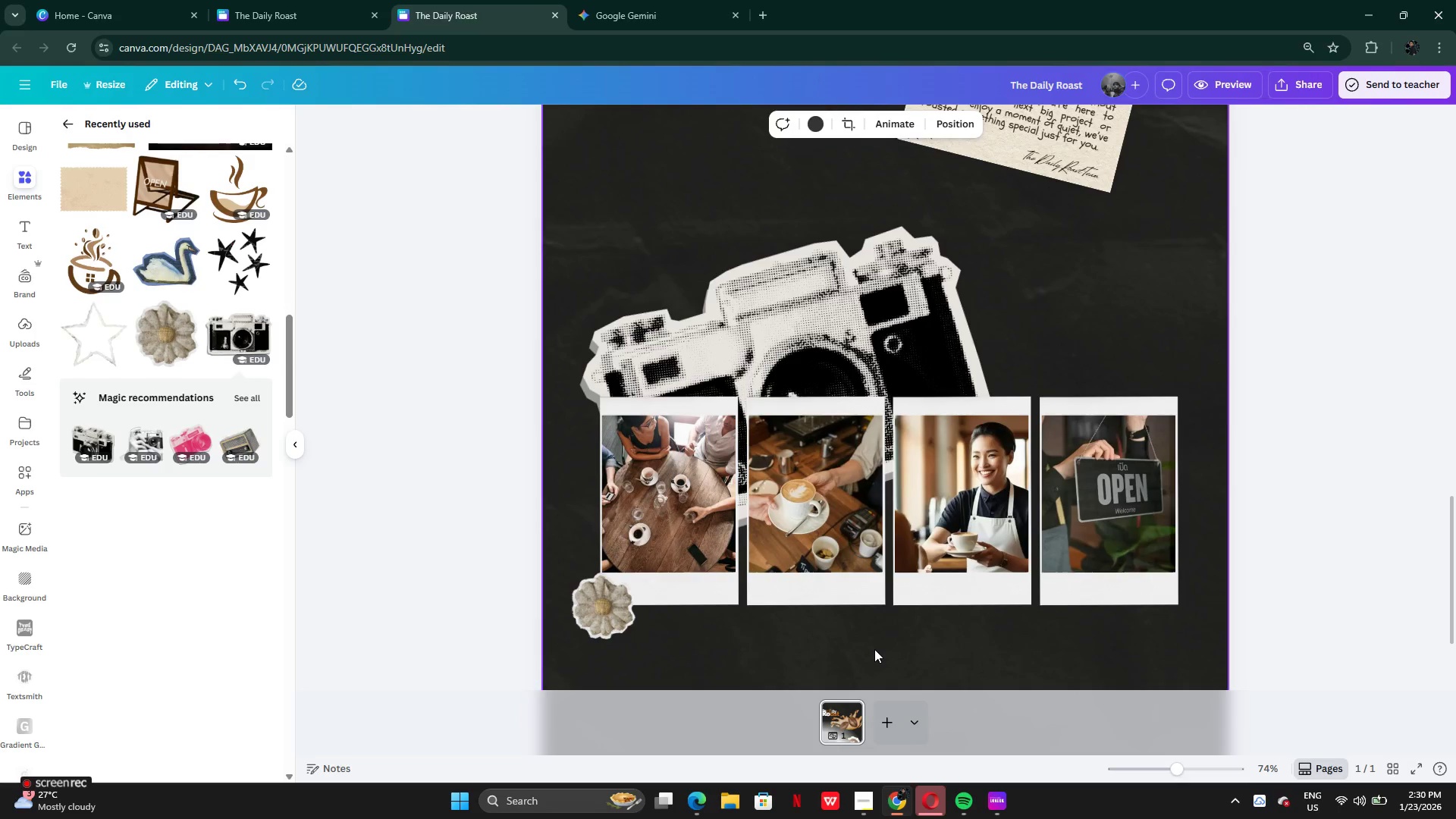 
scroll: coordinate [873, 648], scroll_direction: none, amount: 0.0
 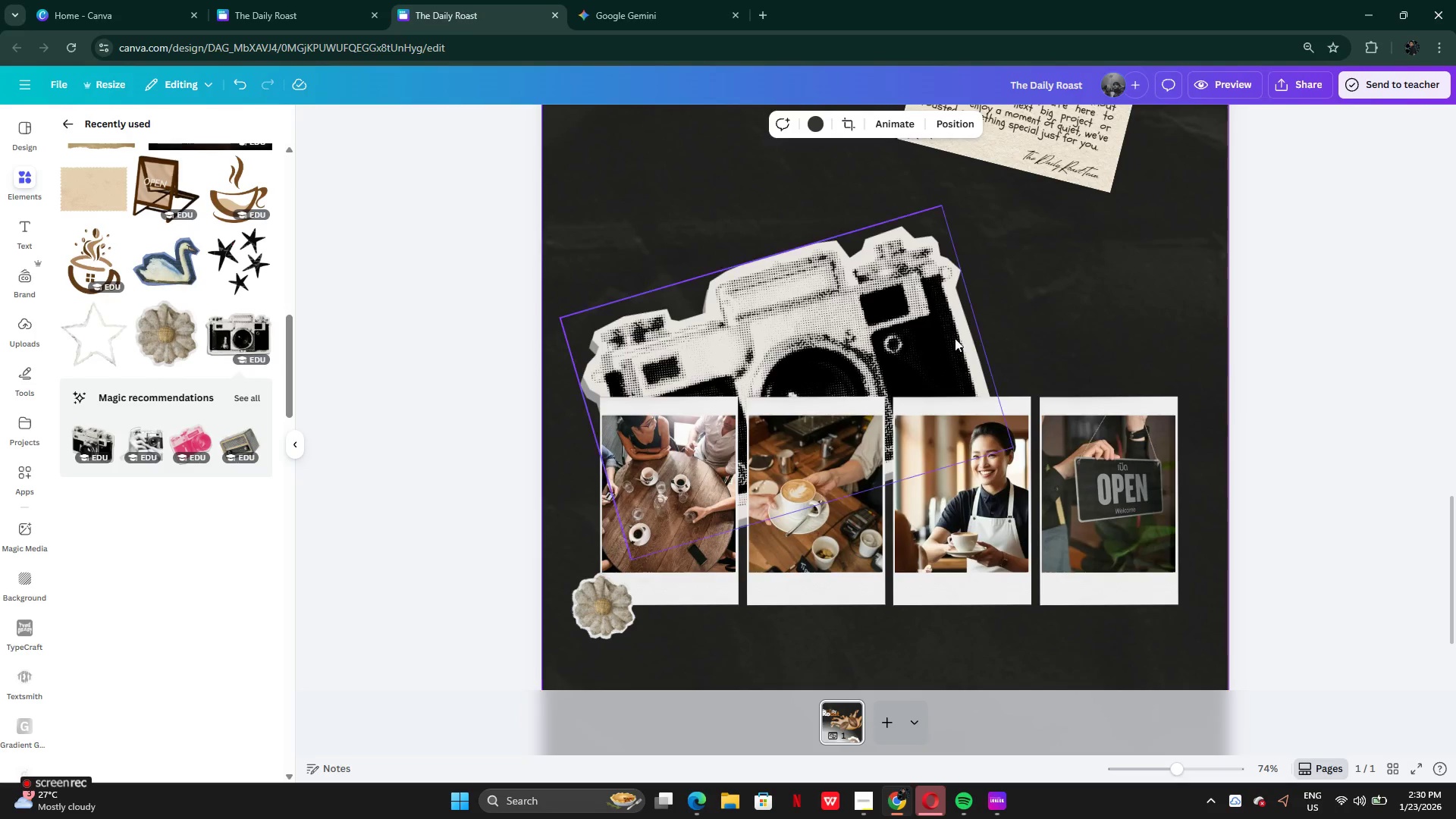 
left_click_drag(start_coordinate=[911, 323], to_coordinate=[910, 270])
 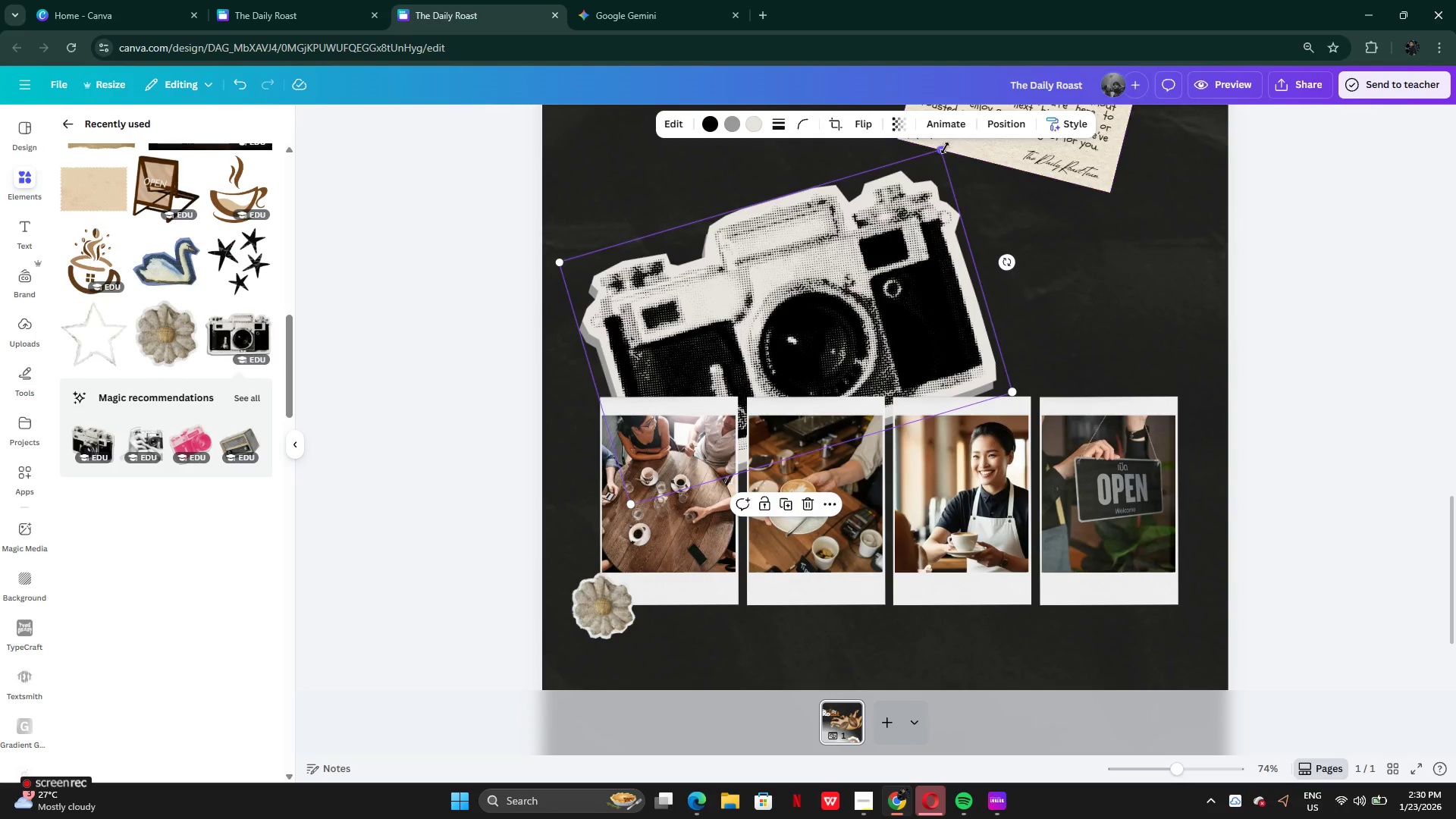 
left_click_drag(start_coordinate=[944, 148], to_coordinate=[899, 214])
 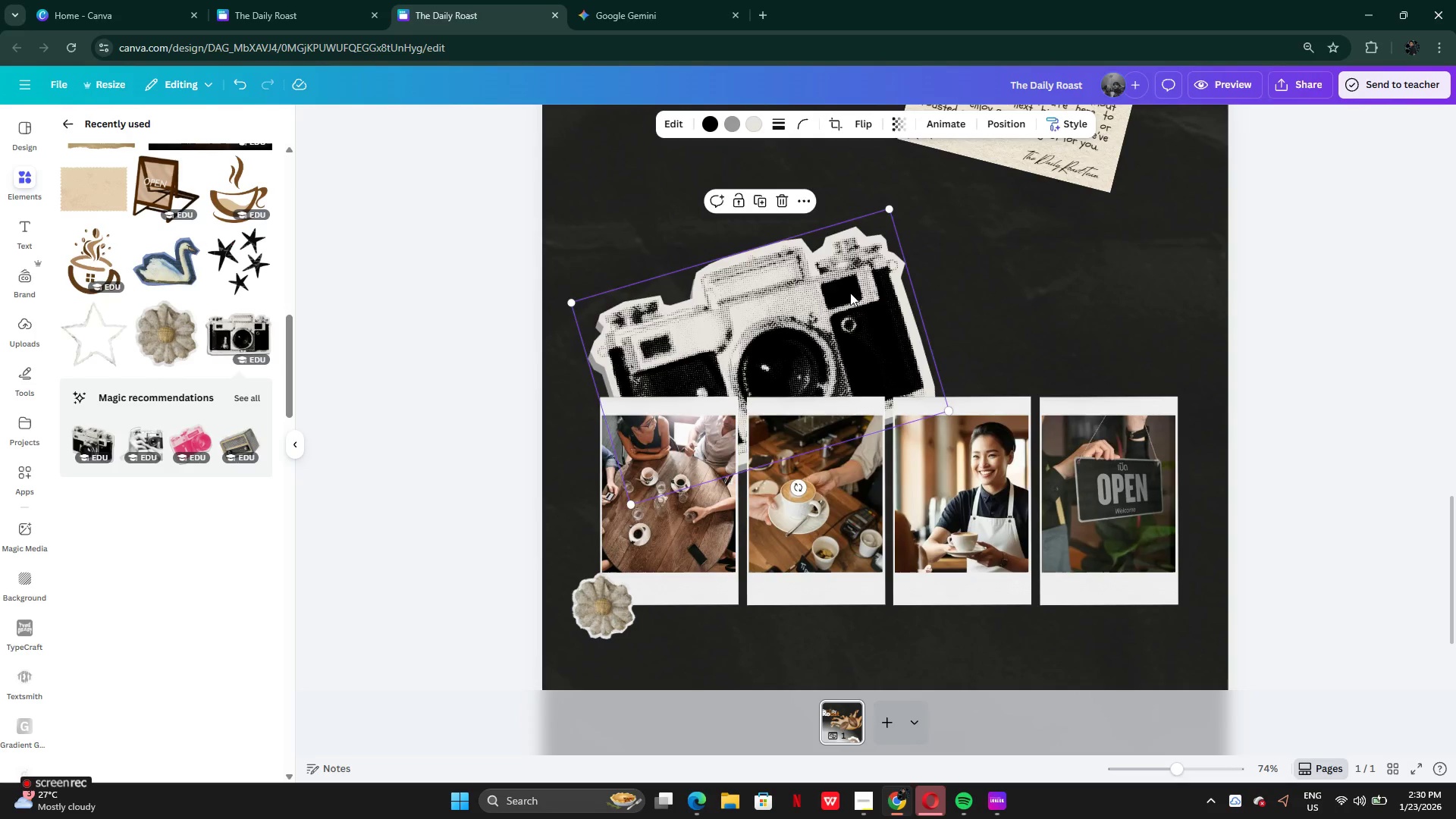 
left_click_drag(start_coordinate=[850, 293], to_coordinate=[841, 268])
 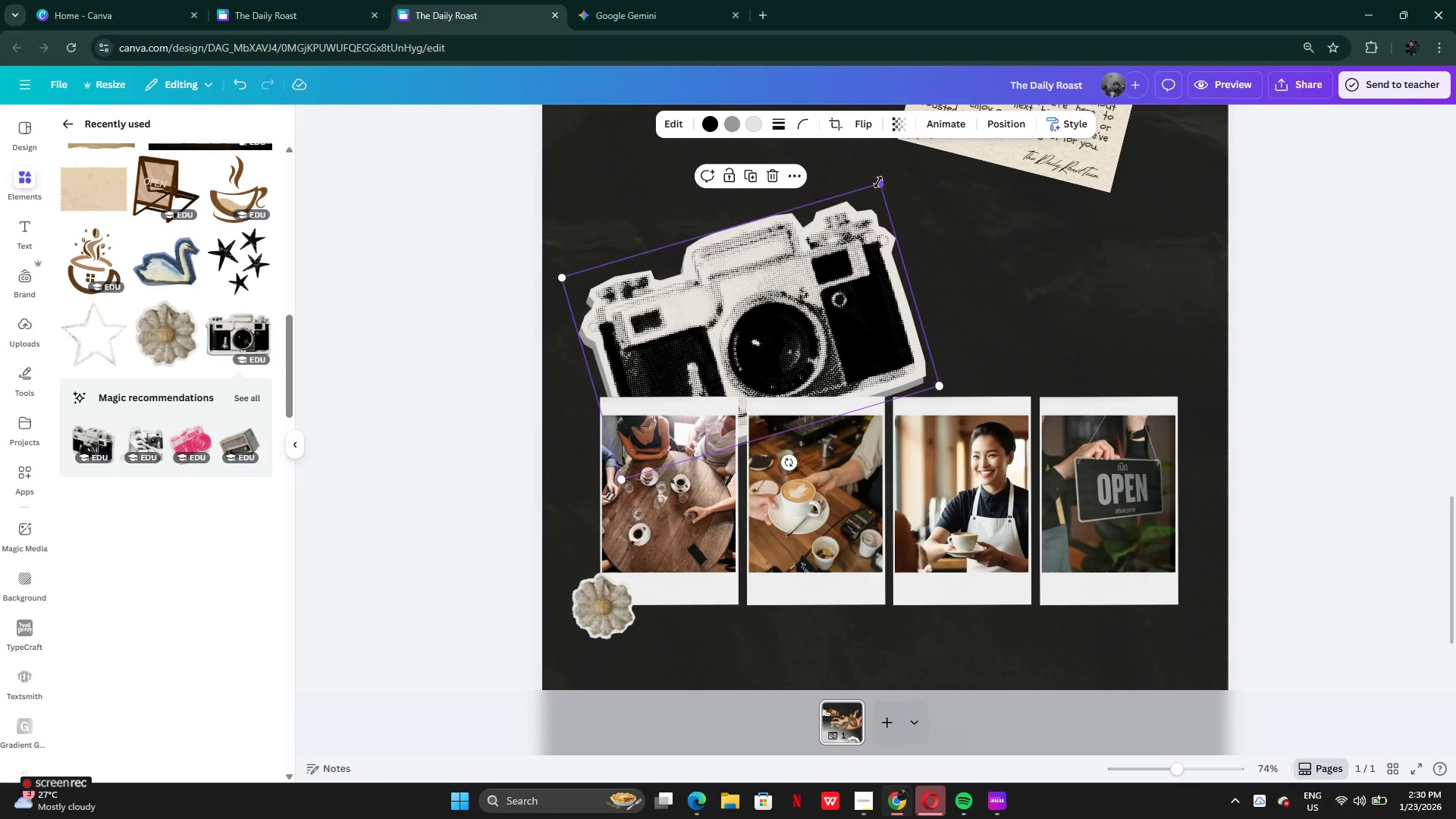 
left_click_drag(start_coordinate=[878, 182], to_coordinate=[814, 259])
 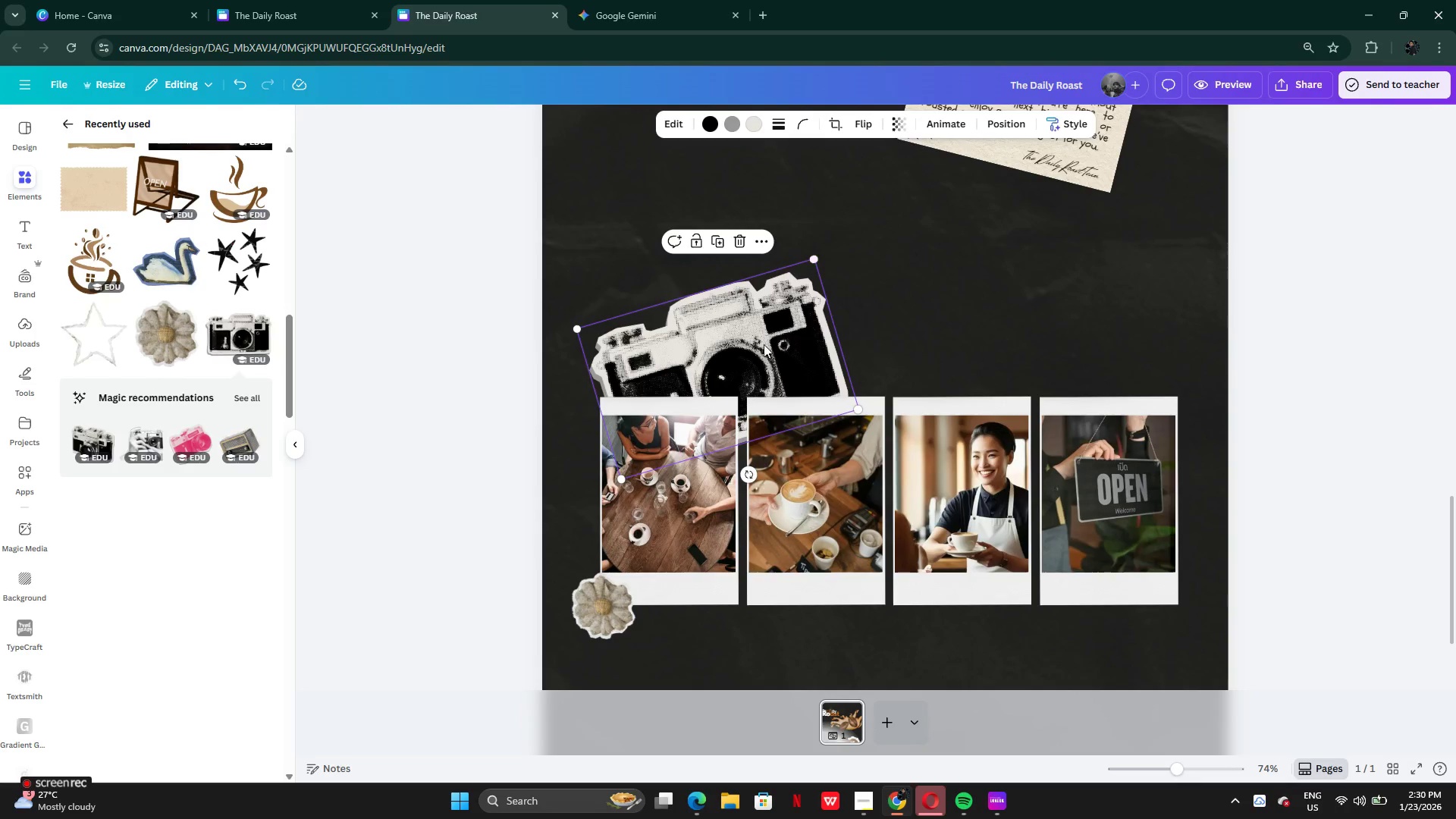 
left_click_drag(start_coordinate=[764, 344], to_coordinate=[768, 303])
 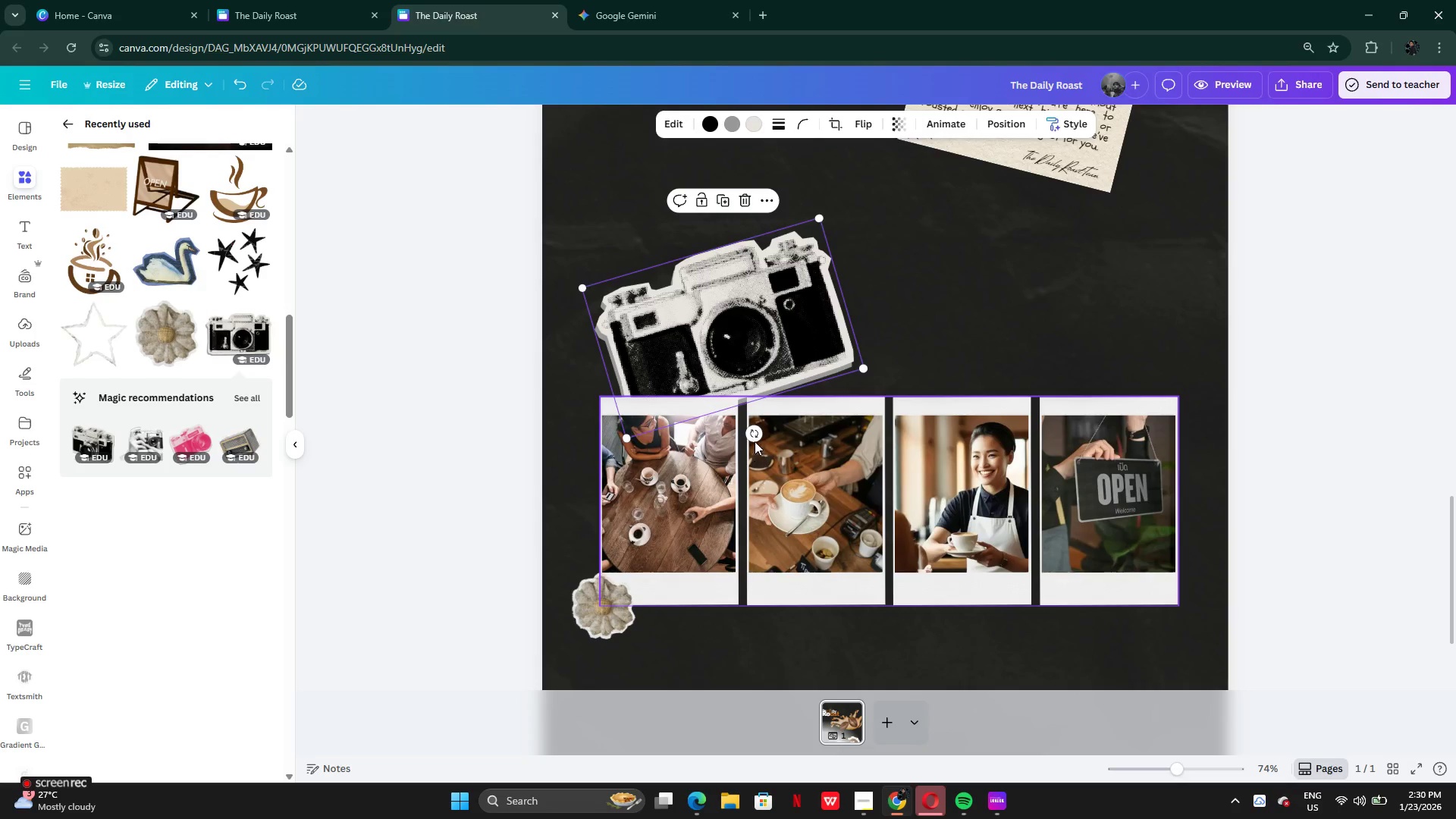 
left_click_drag(start_coordinate=[756, 438], to_coordinate=[758, 425])
 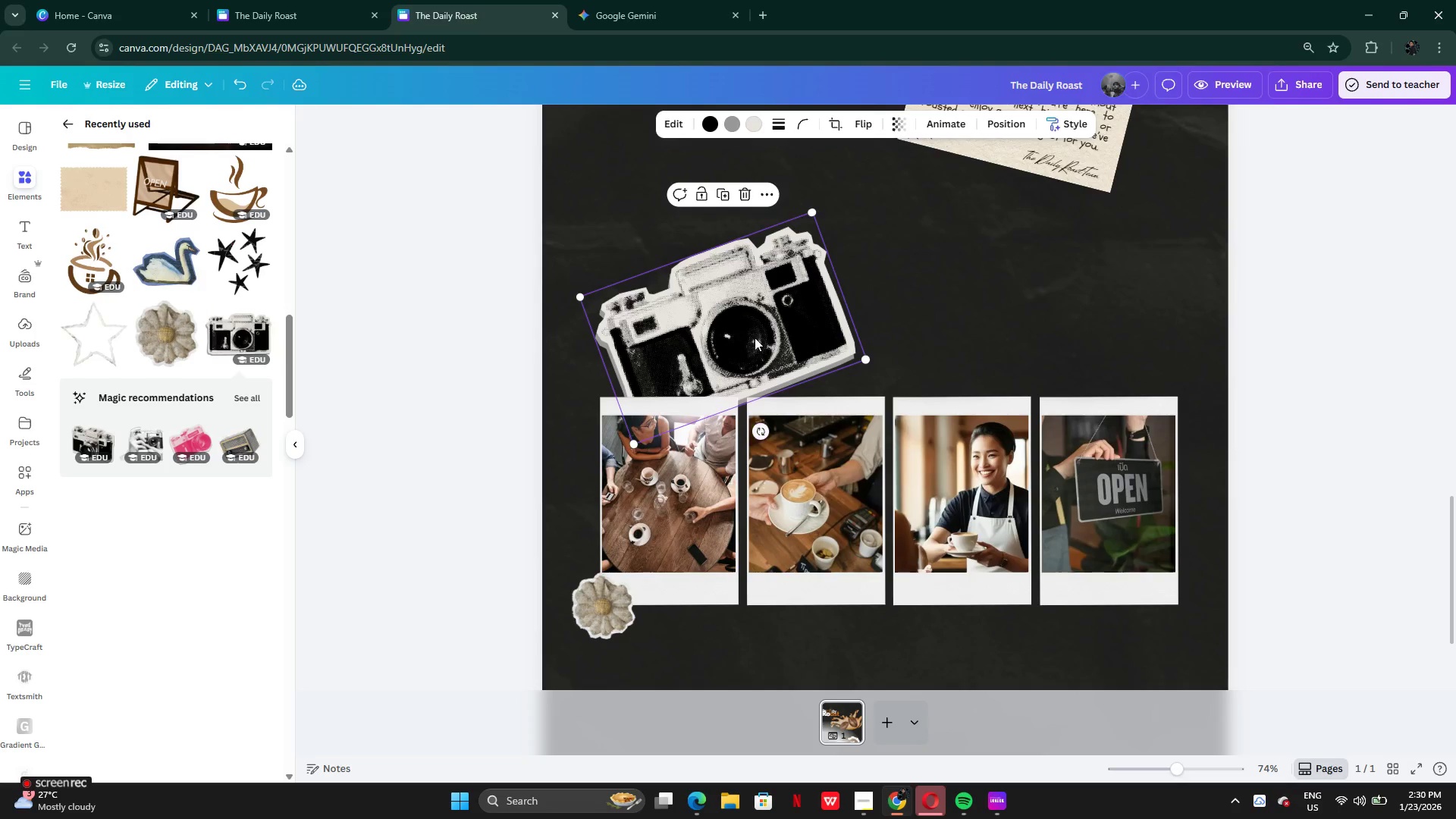 
left_click_drag(start_coordinate=[755, 337], to_coordinate=[736, 345])
 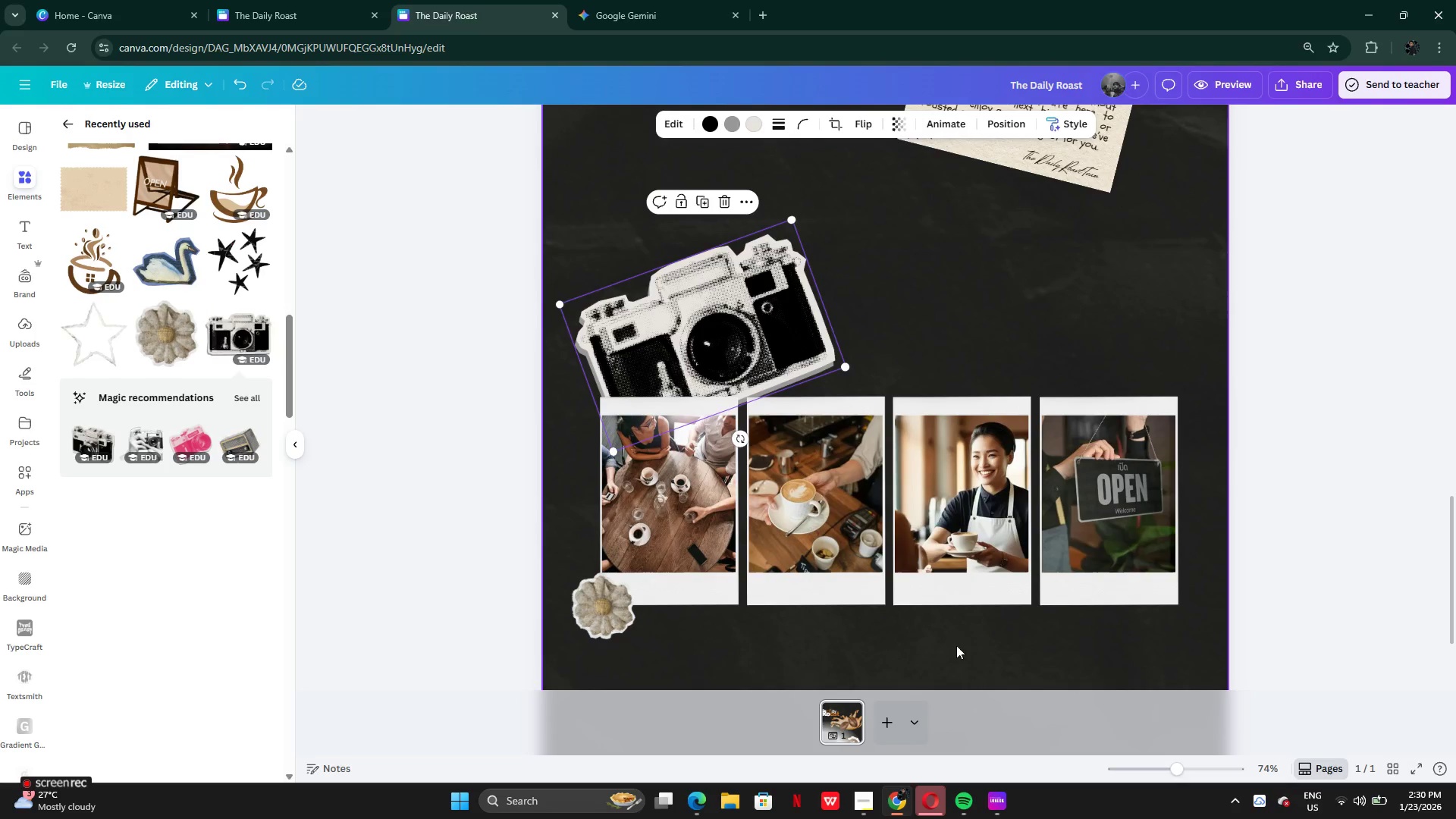 
left_click([956, 645])
 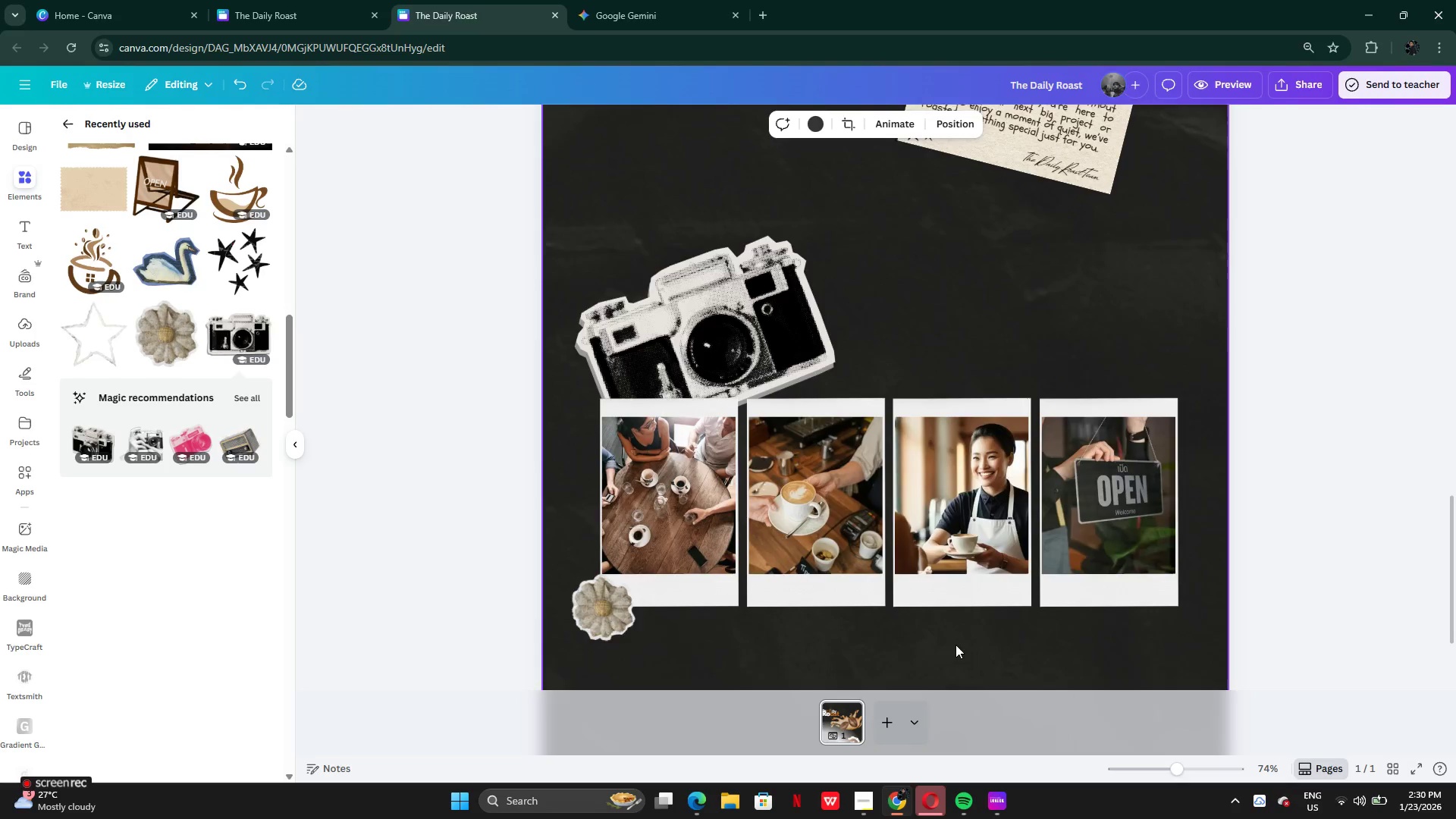 
scroll: coordinate [956, 632], scroll_direction: none, amount: 0.0
 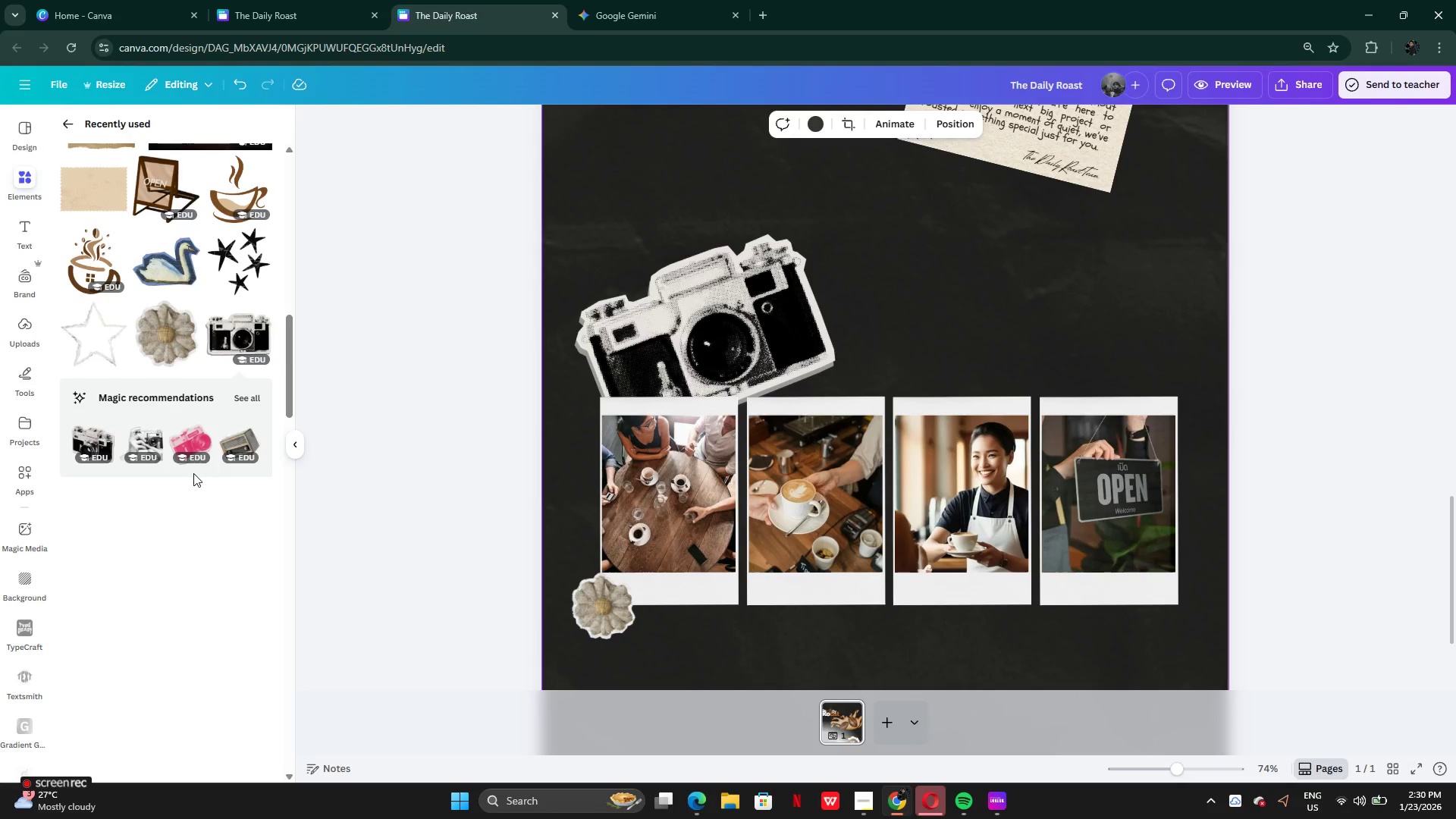 
left_click([98, 337])
 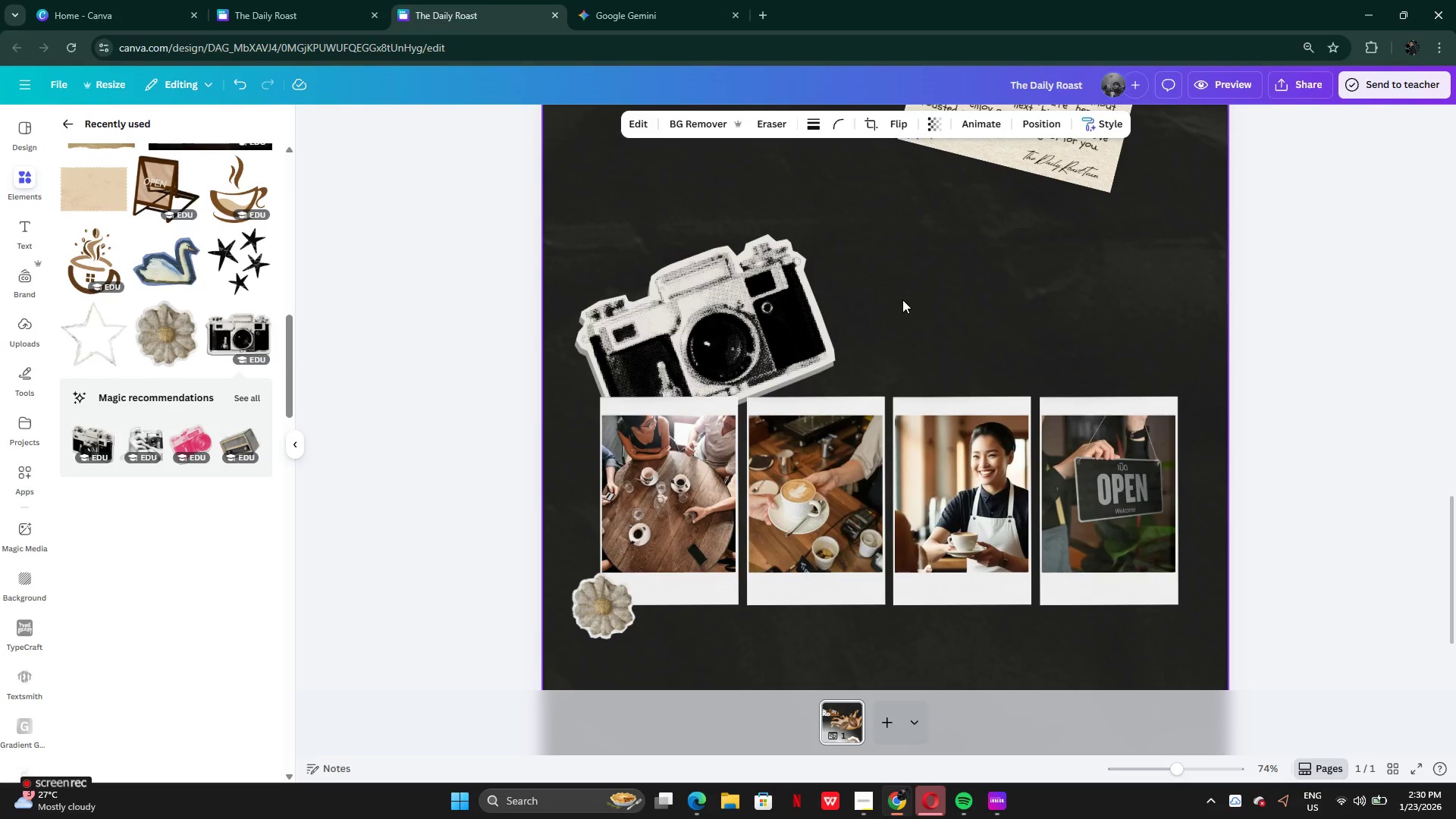 
scroll: coordinate [879, 244], scroll_direction: up, amount: 5.0
 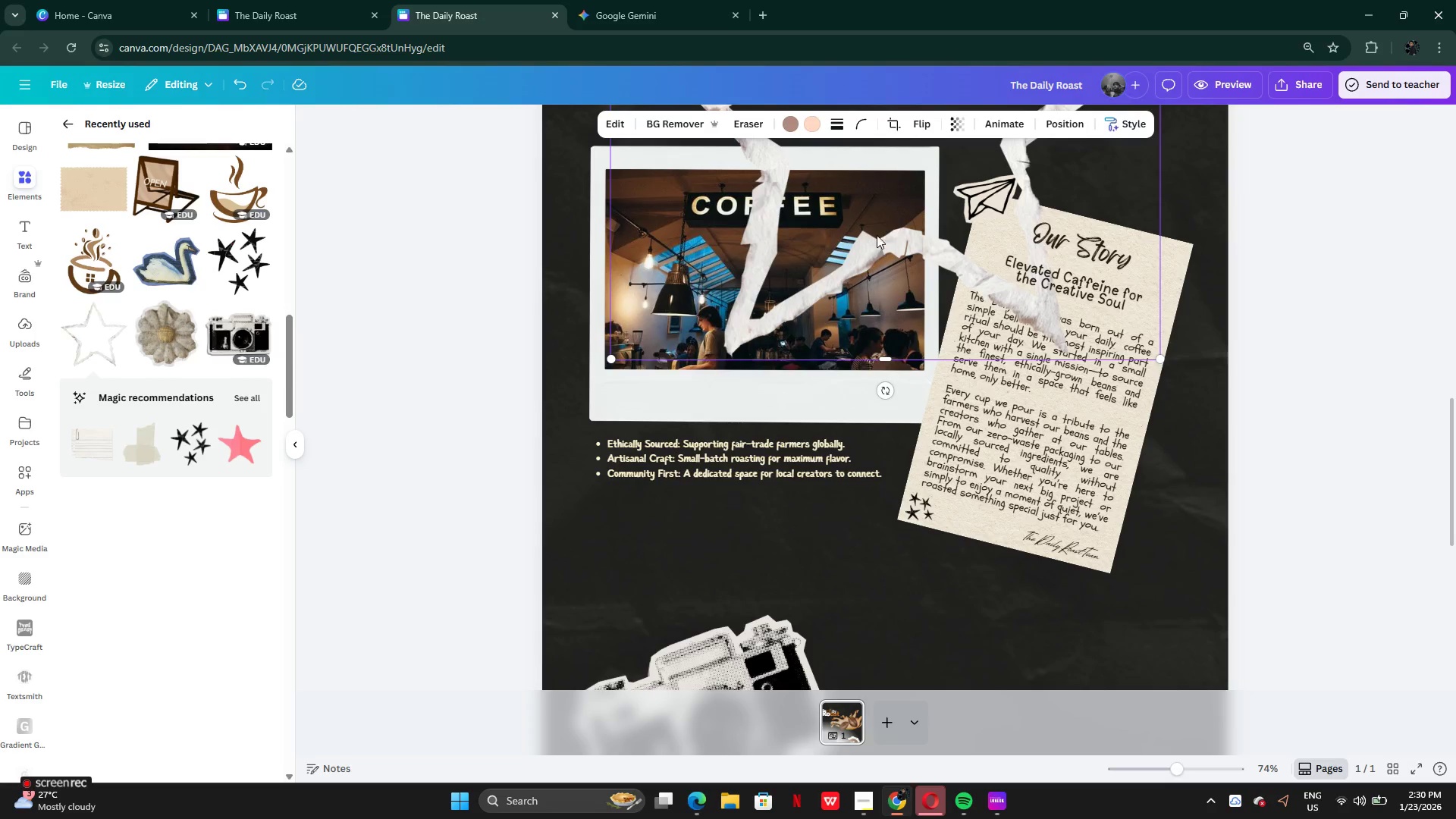 
left_click_drag(start_coordinate=[876, 233], to_coordinate=[950, 666])
 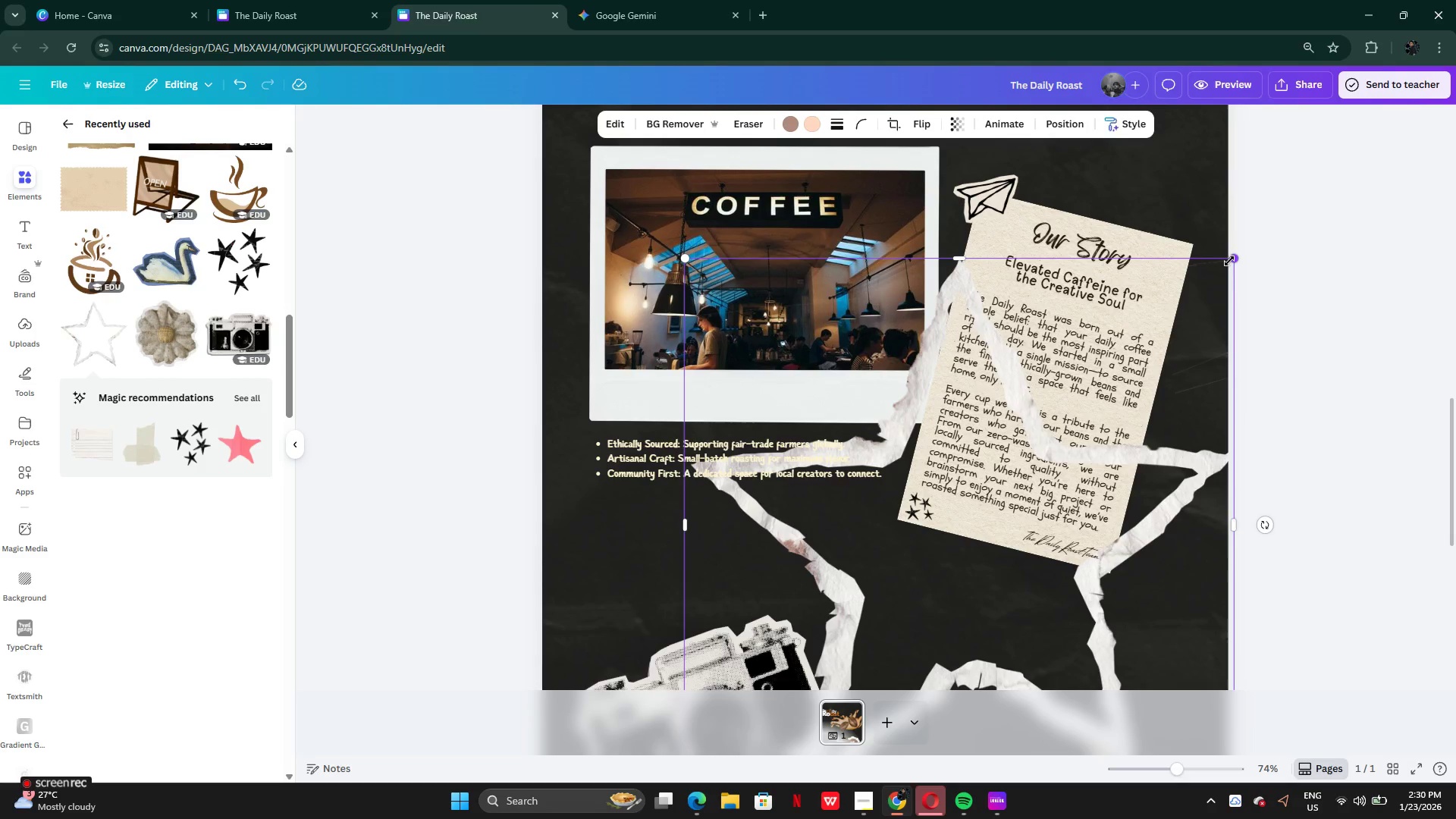 
left_click_drag(start_coordinate=[1229, 261], to_coordinate=[902, 582])
 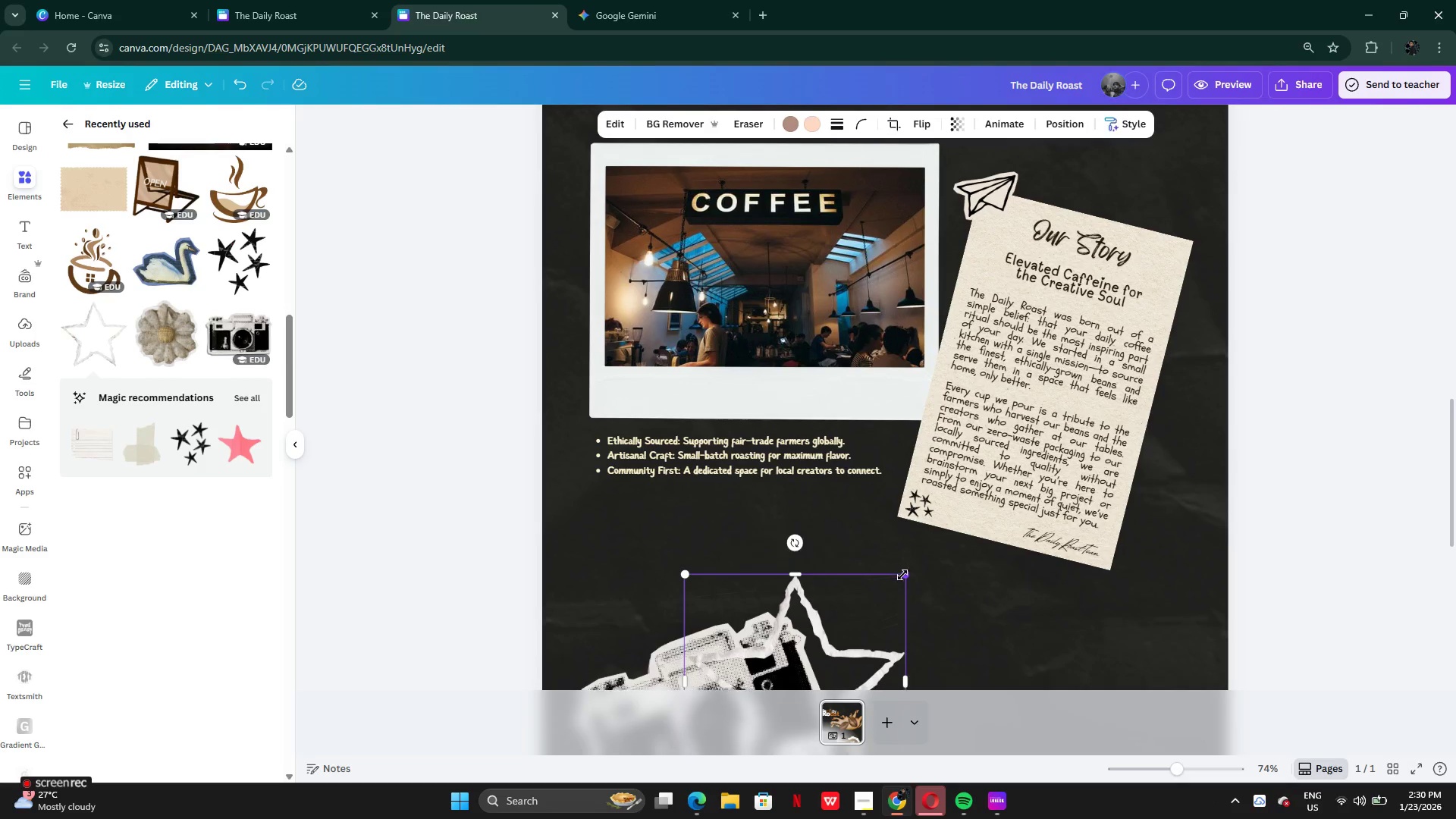 
scroll: coordinate [902, 575], scroll_direction: down, amount: 3.0
 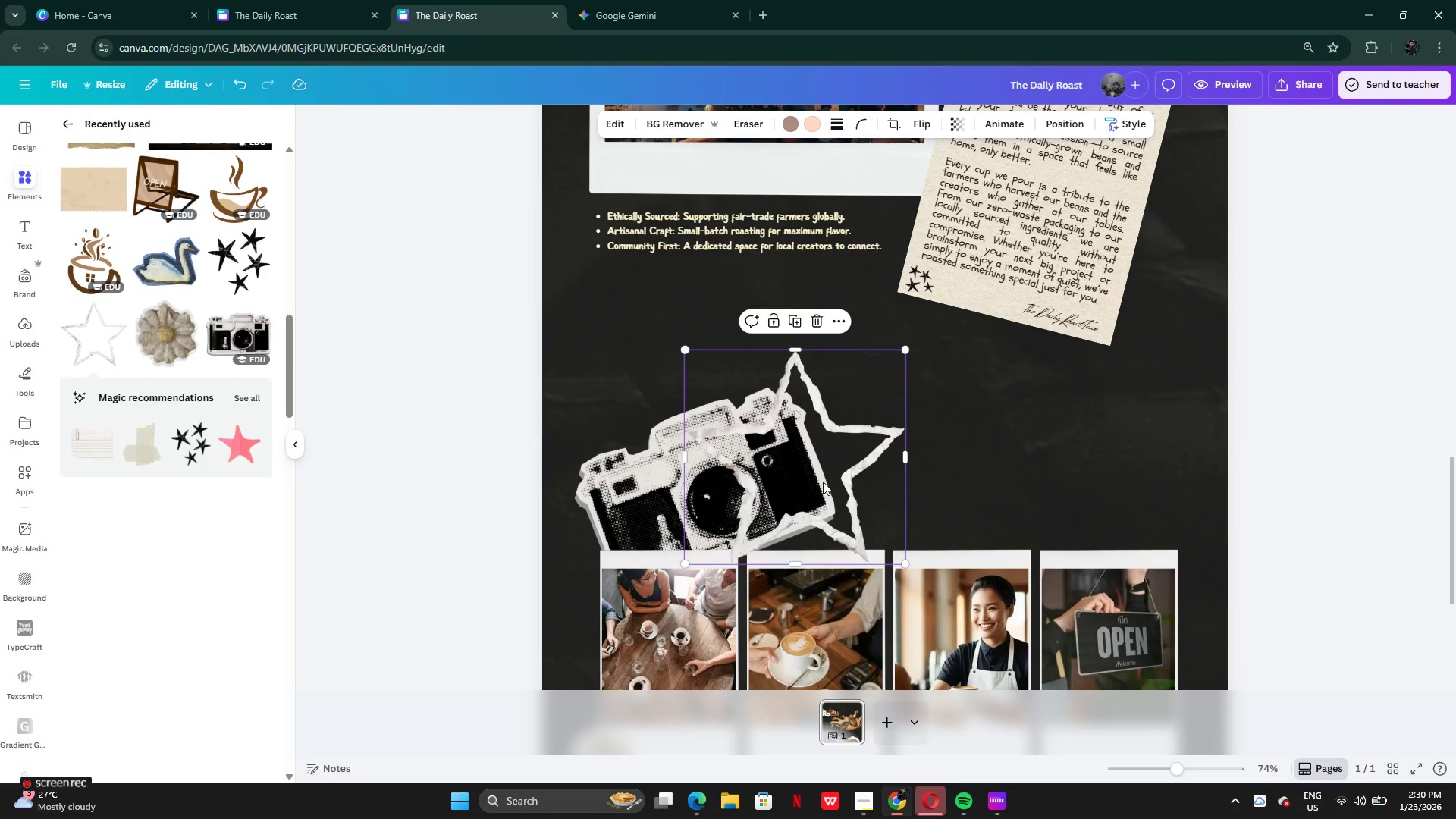 
left_click_drag(start_coordinate=[823, 482], to_coordinate=[1163, 541])
 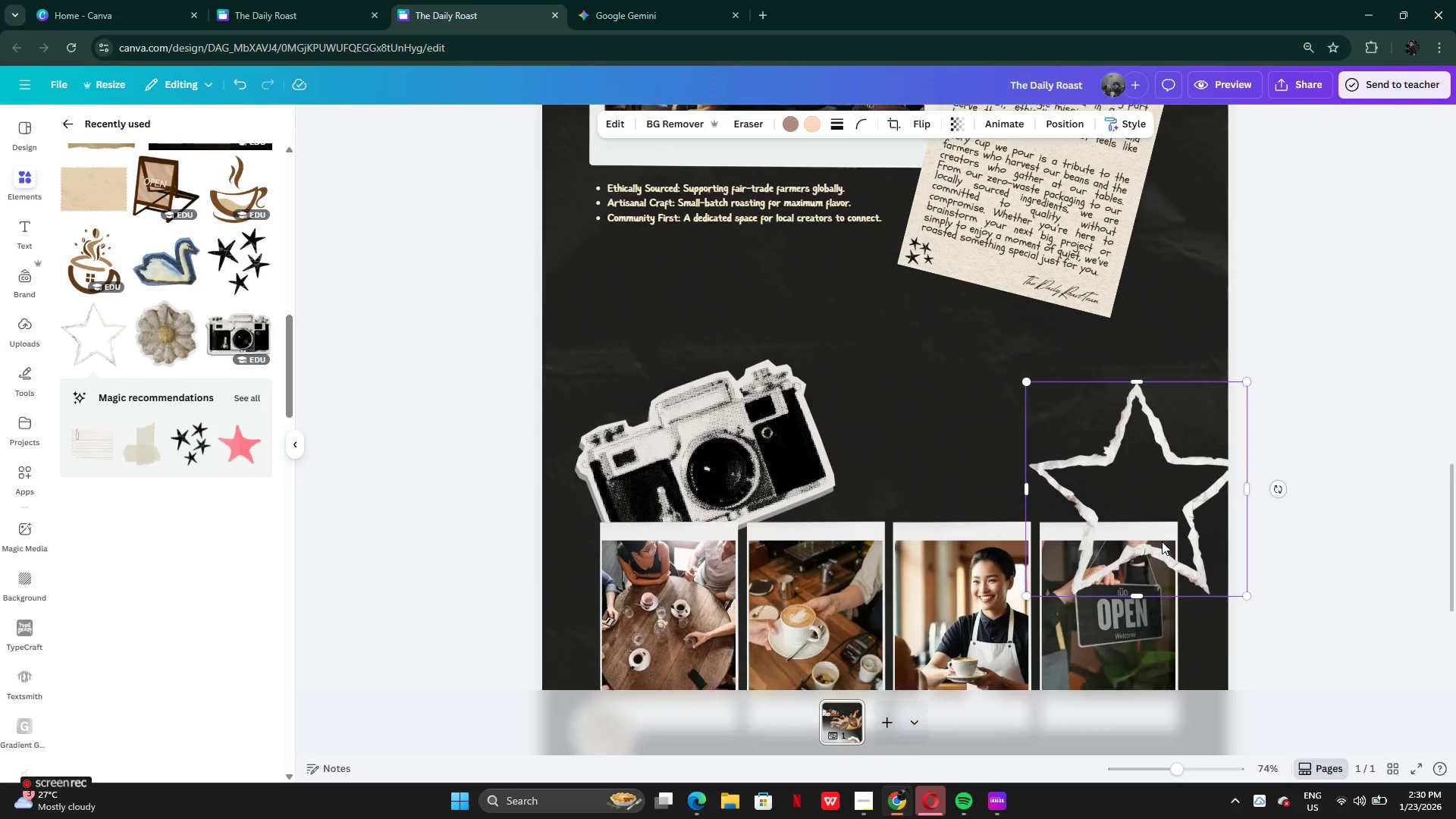 
scroll: coordinate [1162, 541], scroll_direction: down, amount: 3.0
 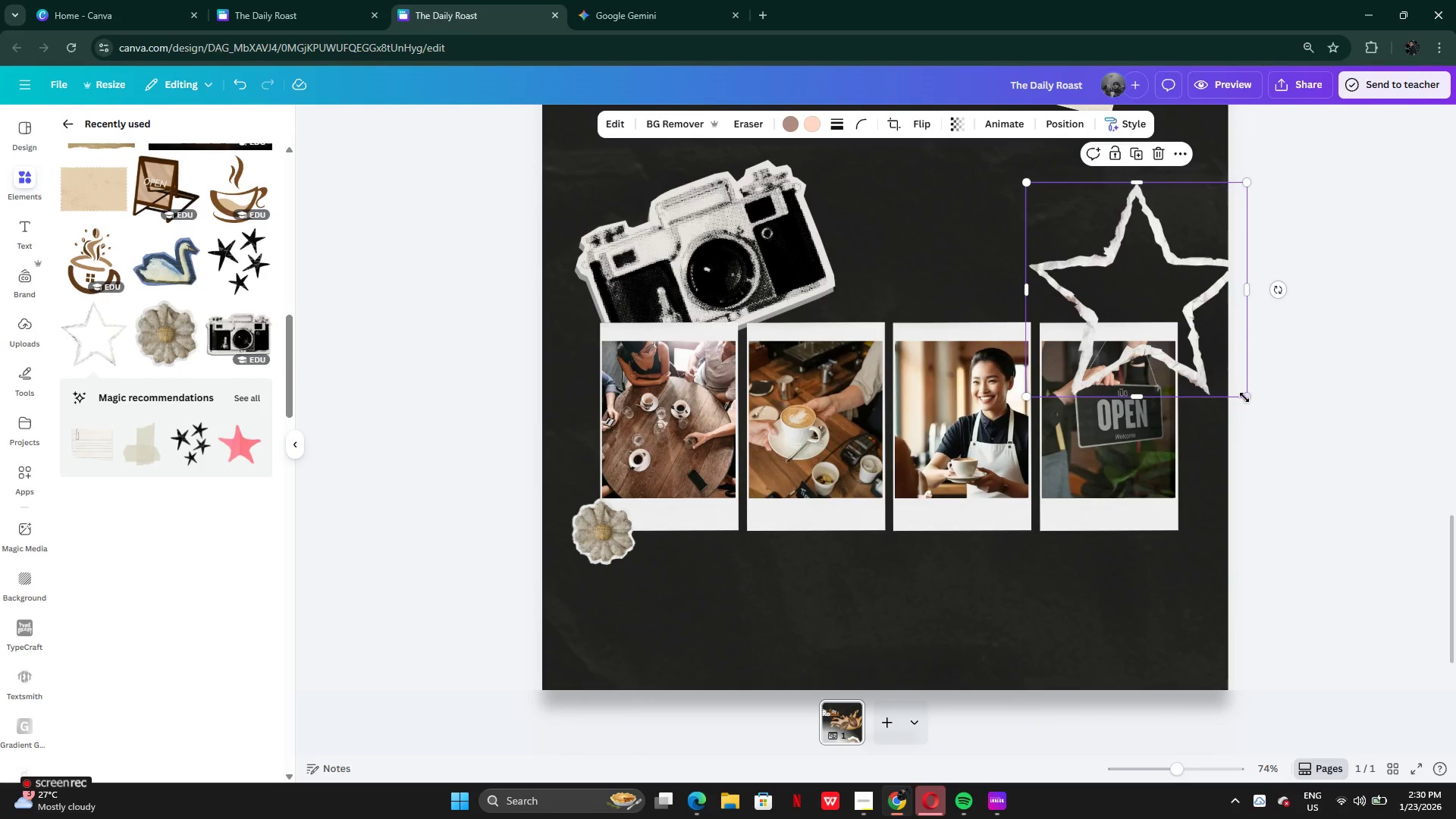 
left_click_drag(start_coordinate=[1243, 396], to_coordinate=[1142, 334])
 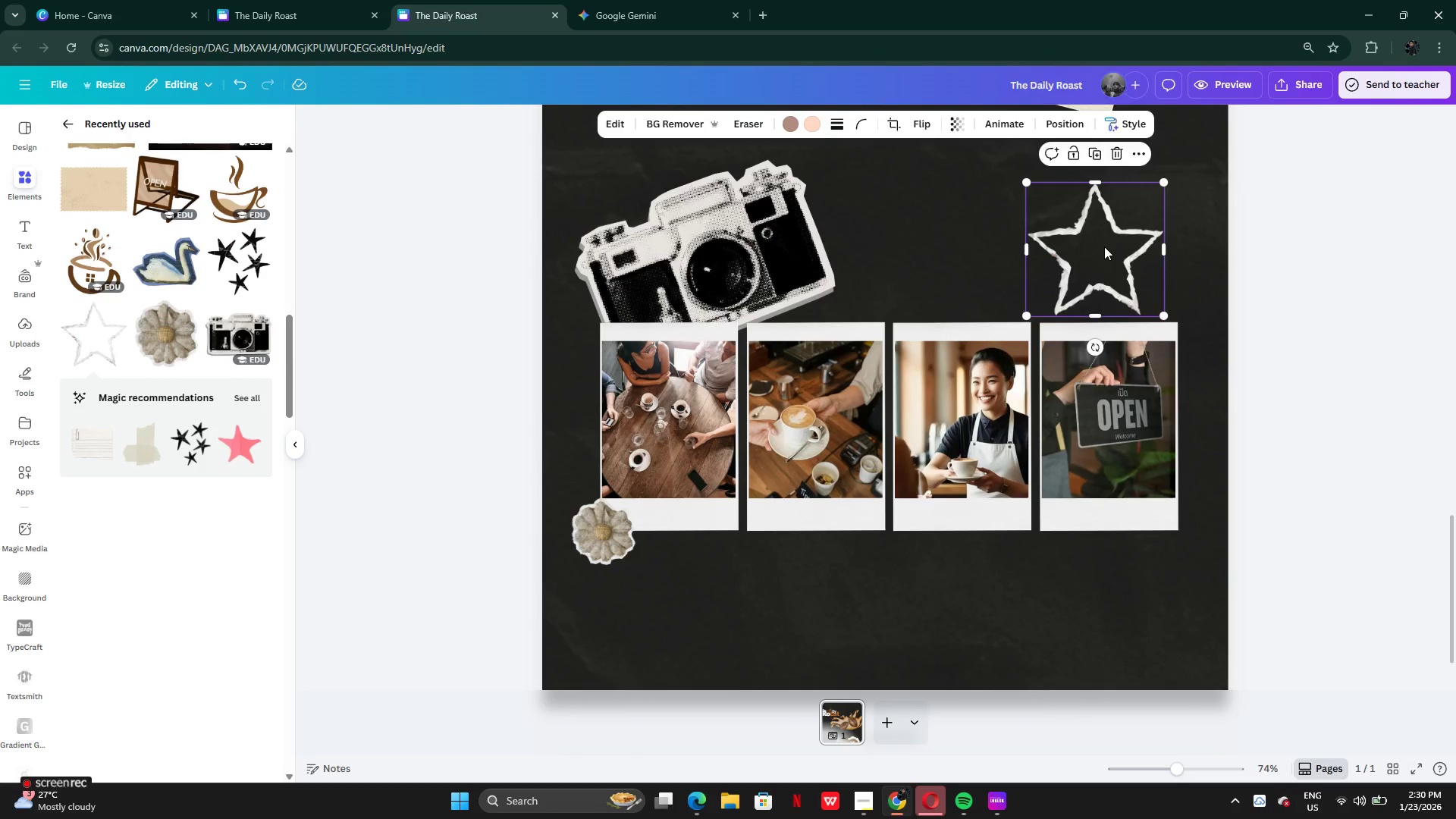 
left_click_drag(start_coordinate=[1104, 246], to_coordinate=[1150, 299])
 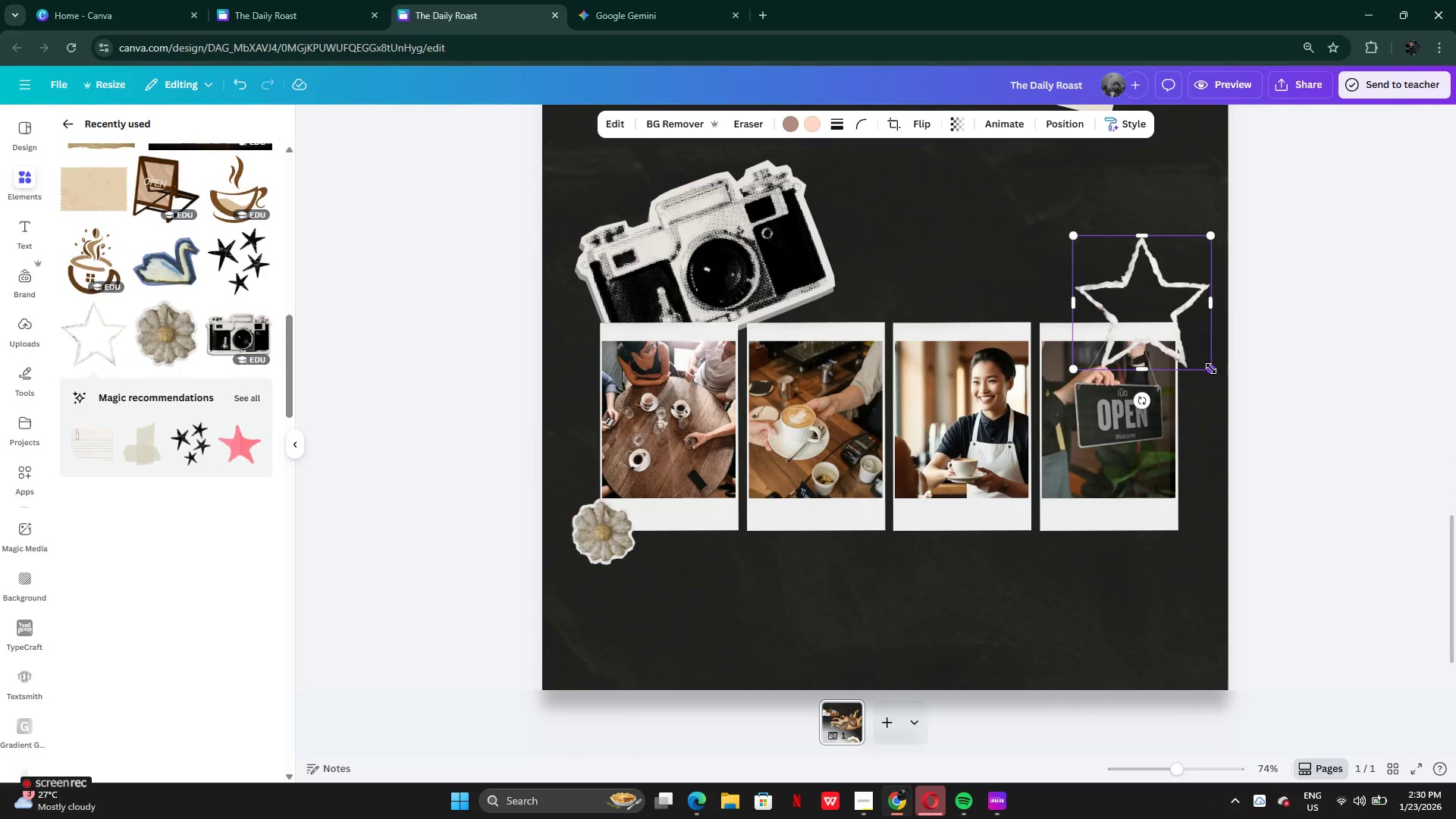 
left_click_drag(start_coordinate=[1211, 369], to_coordinate=[1159, 315])
 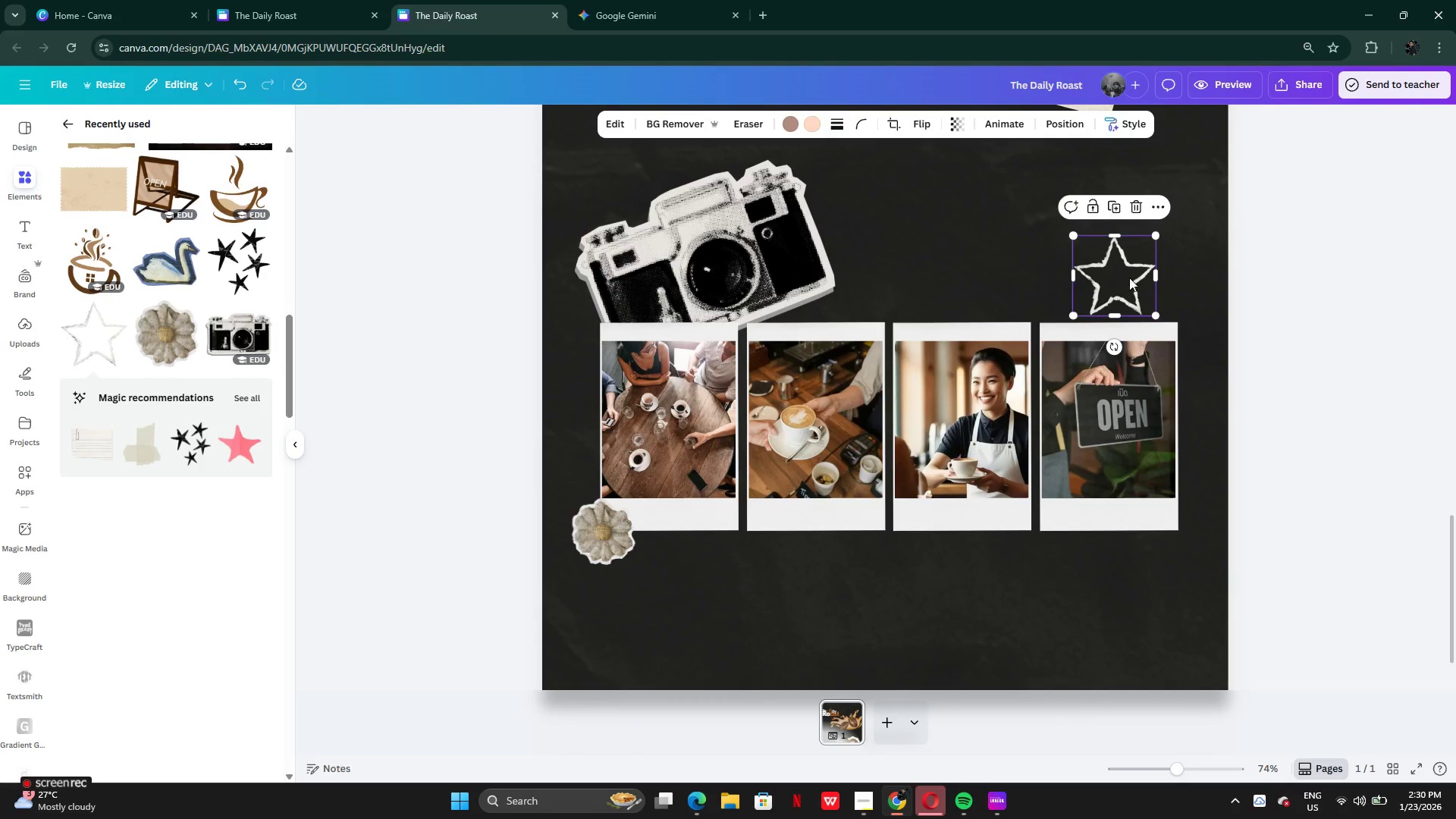 
left_click_drag(start_coordinate=[1129, 278], to_coordinate=[1178, 543])
 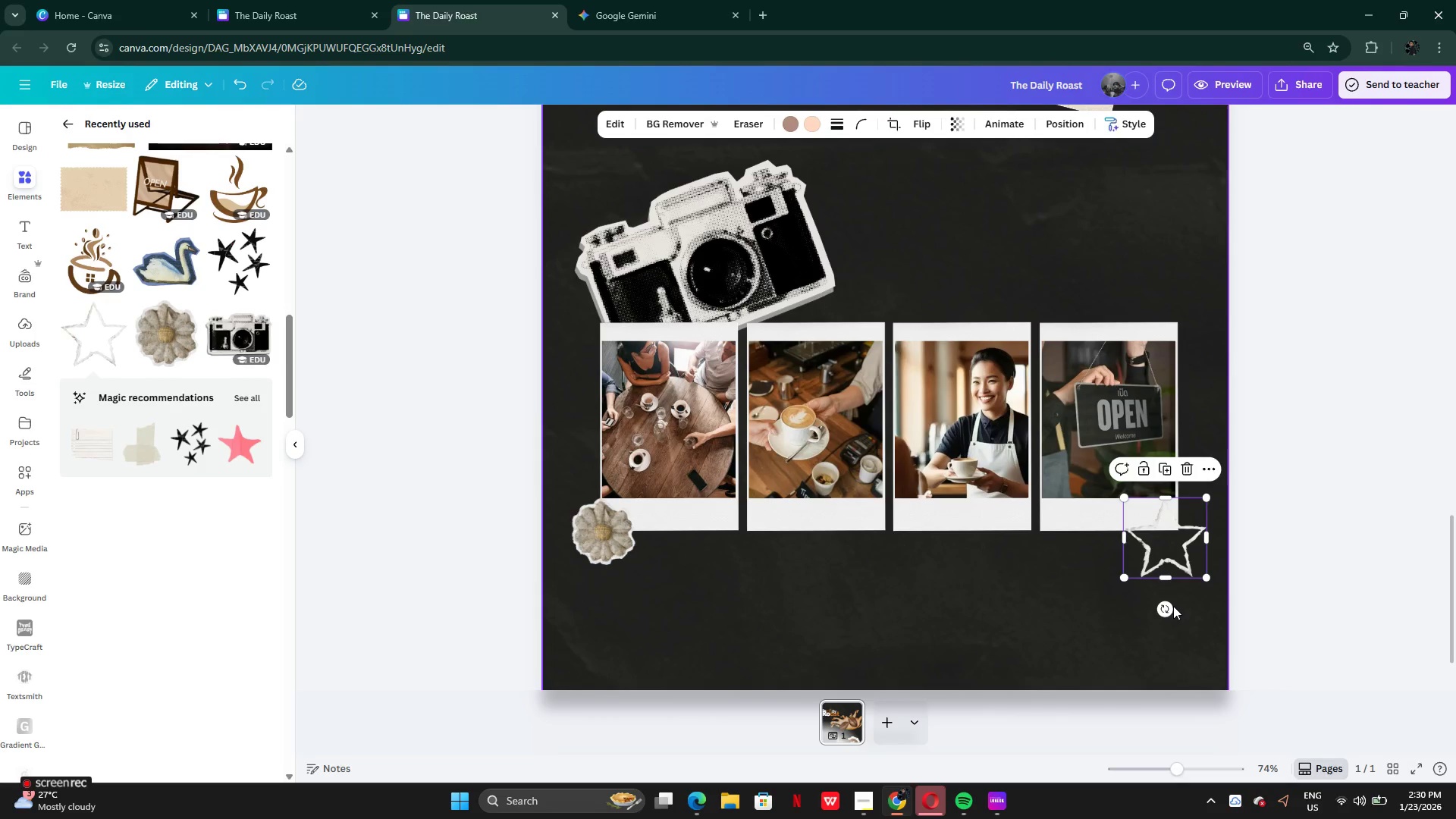 
left_click_drag(start_coordinate=[1173, 606], to_coordinate=[1149, 586])
 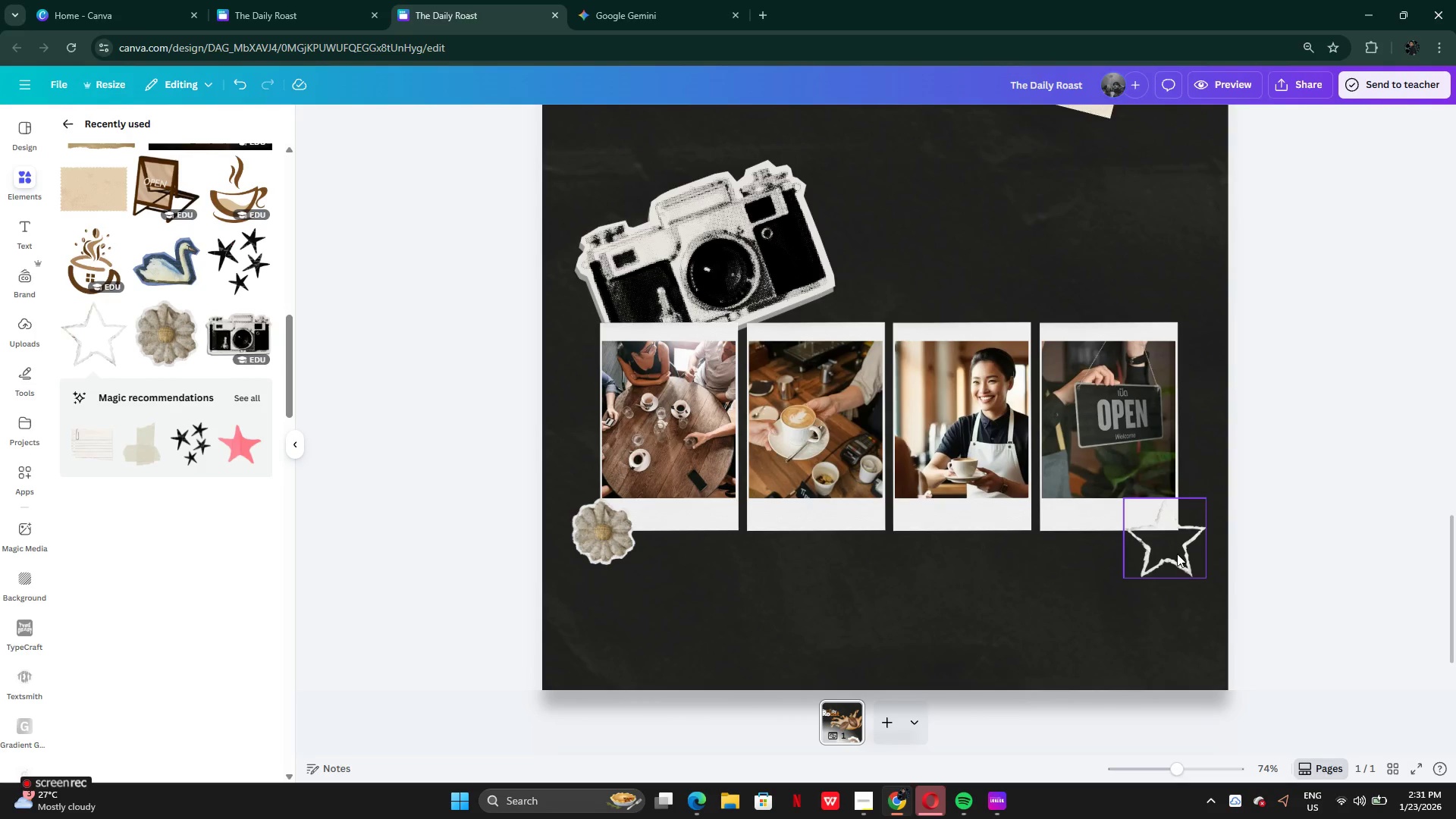 
left_click([1176, 553])
 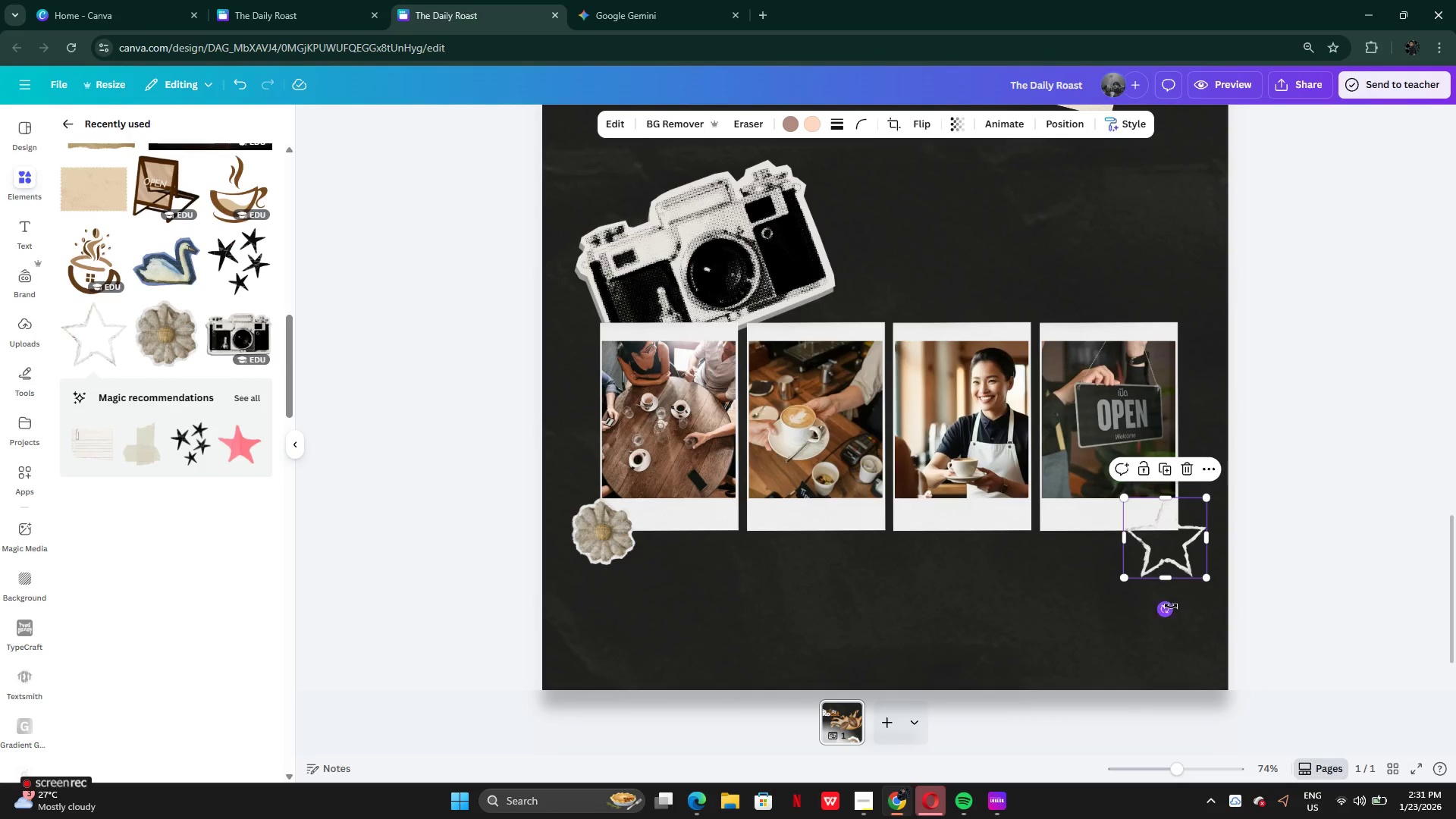 
left_click_drag(start_coordinate=[1171, 606], to_coordinate=[1147, 587])
 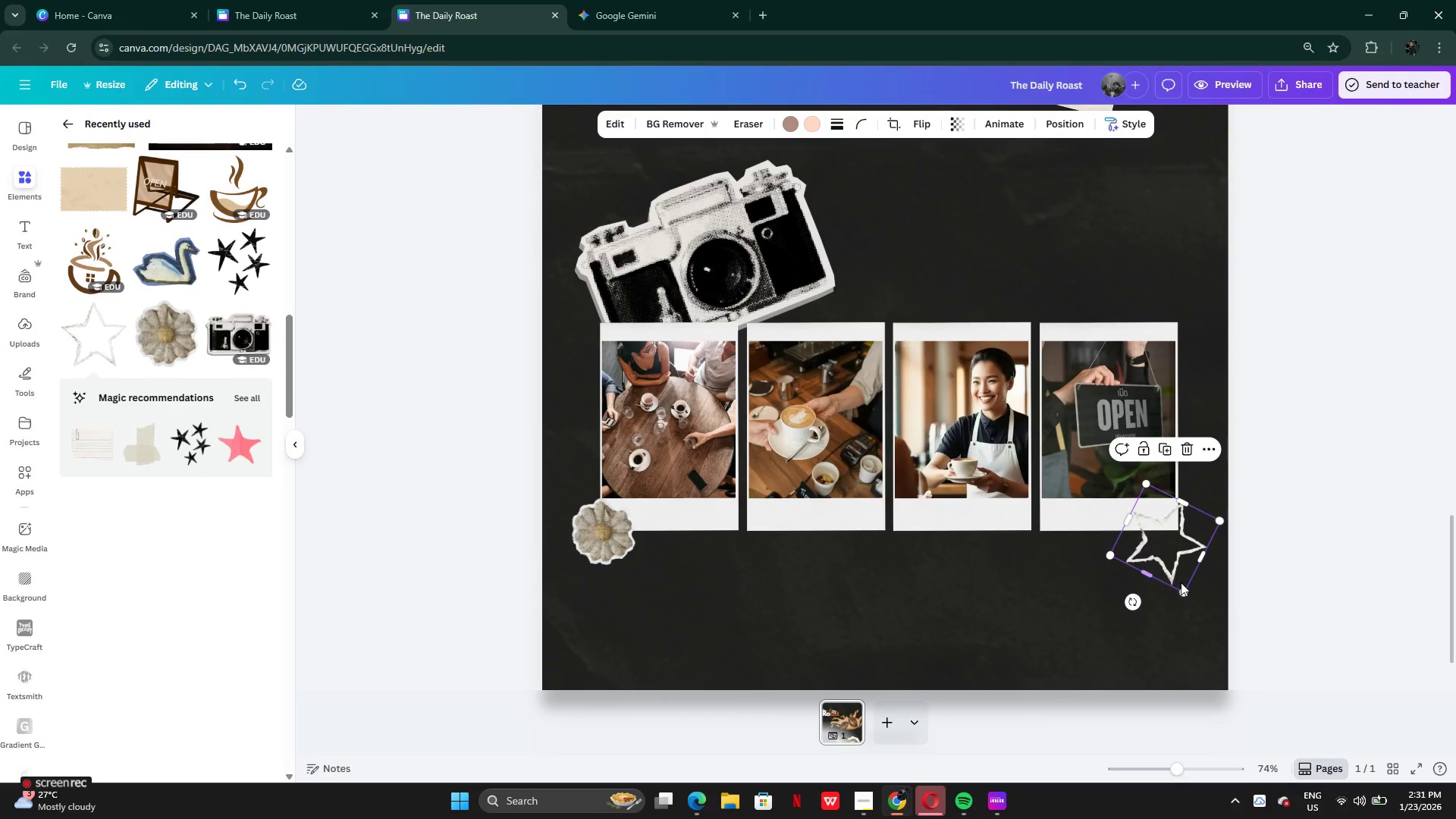 
left_click_drag(start_coordinate=[1182, 597], to_coordinate=[1171, 571])
 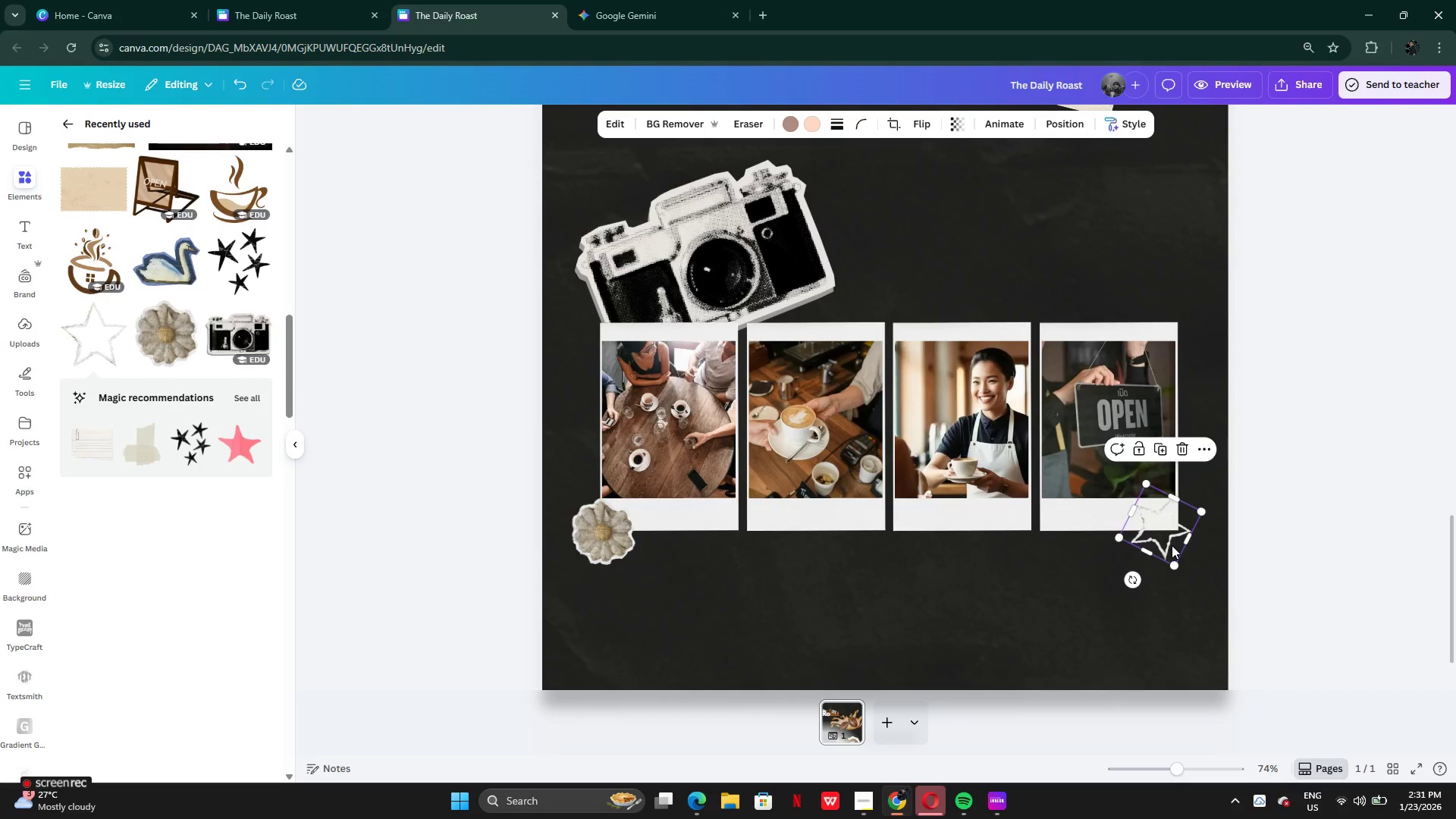 
left_click_drag(start_coordinate=[1172, 545], to_coordinate=[1186, 332])
 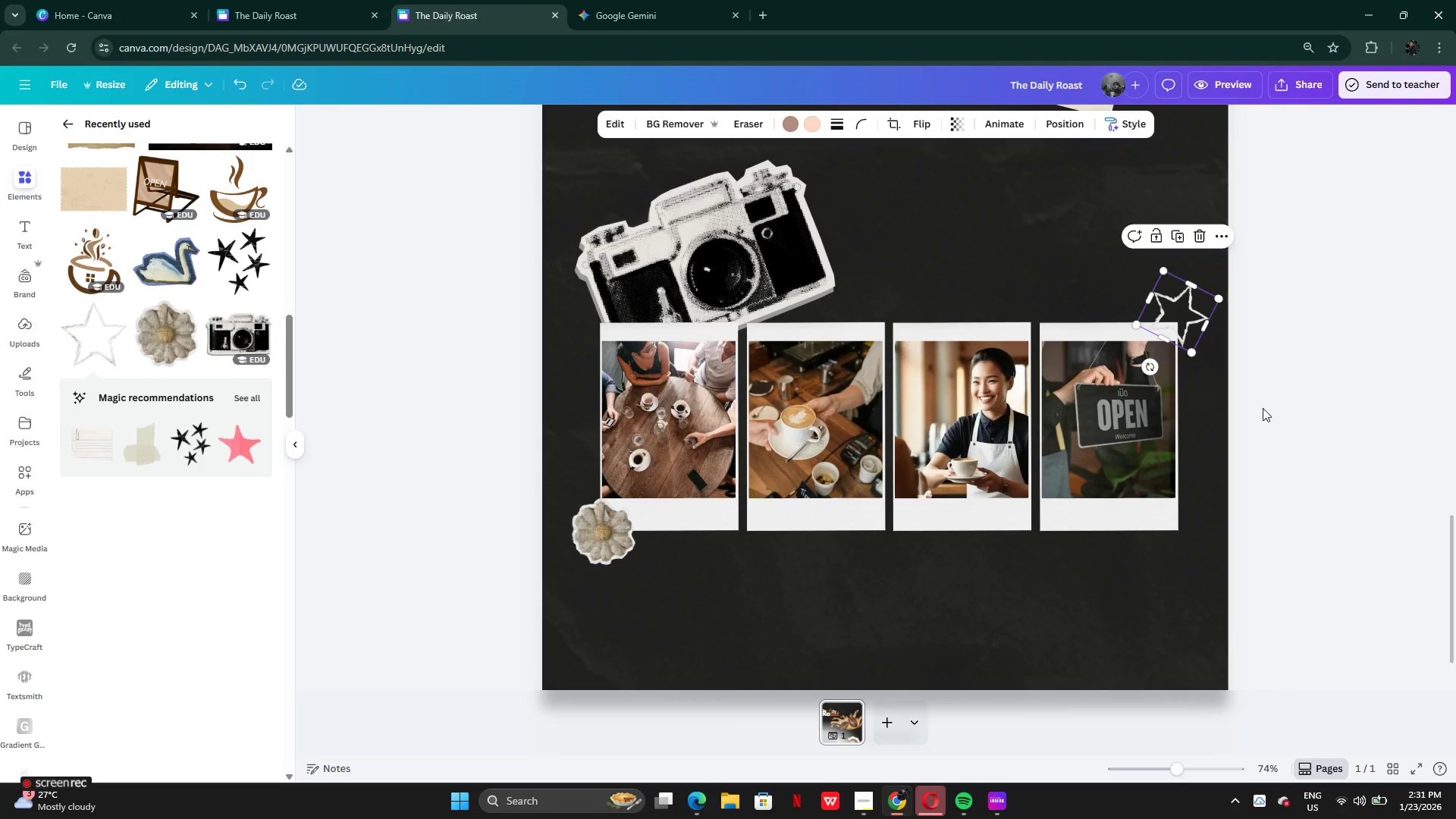 
left_click([1263, 408])
 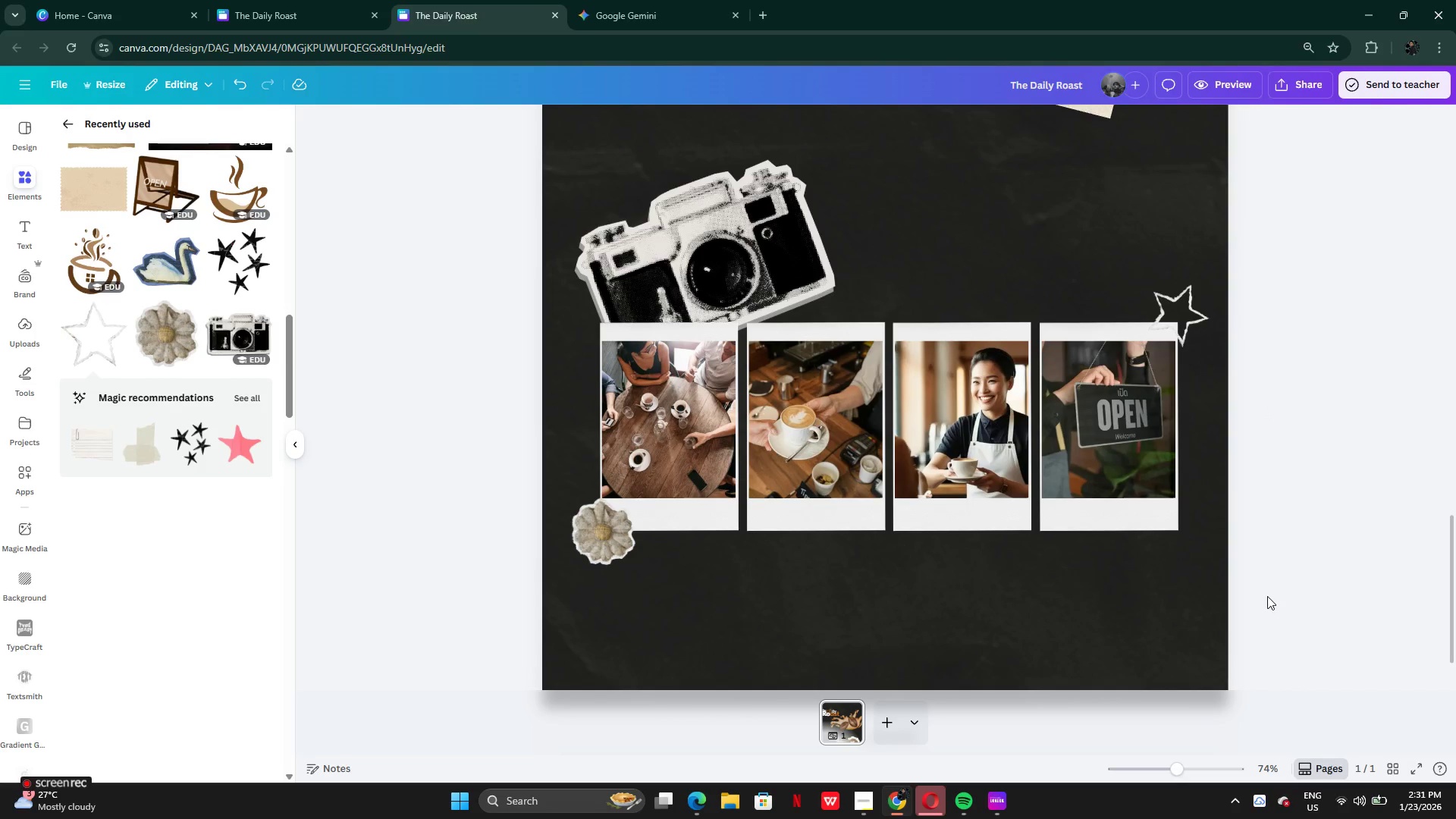 
scroll: coordinate [1266, 597], scroll_direction: none, amount: 0.0
 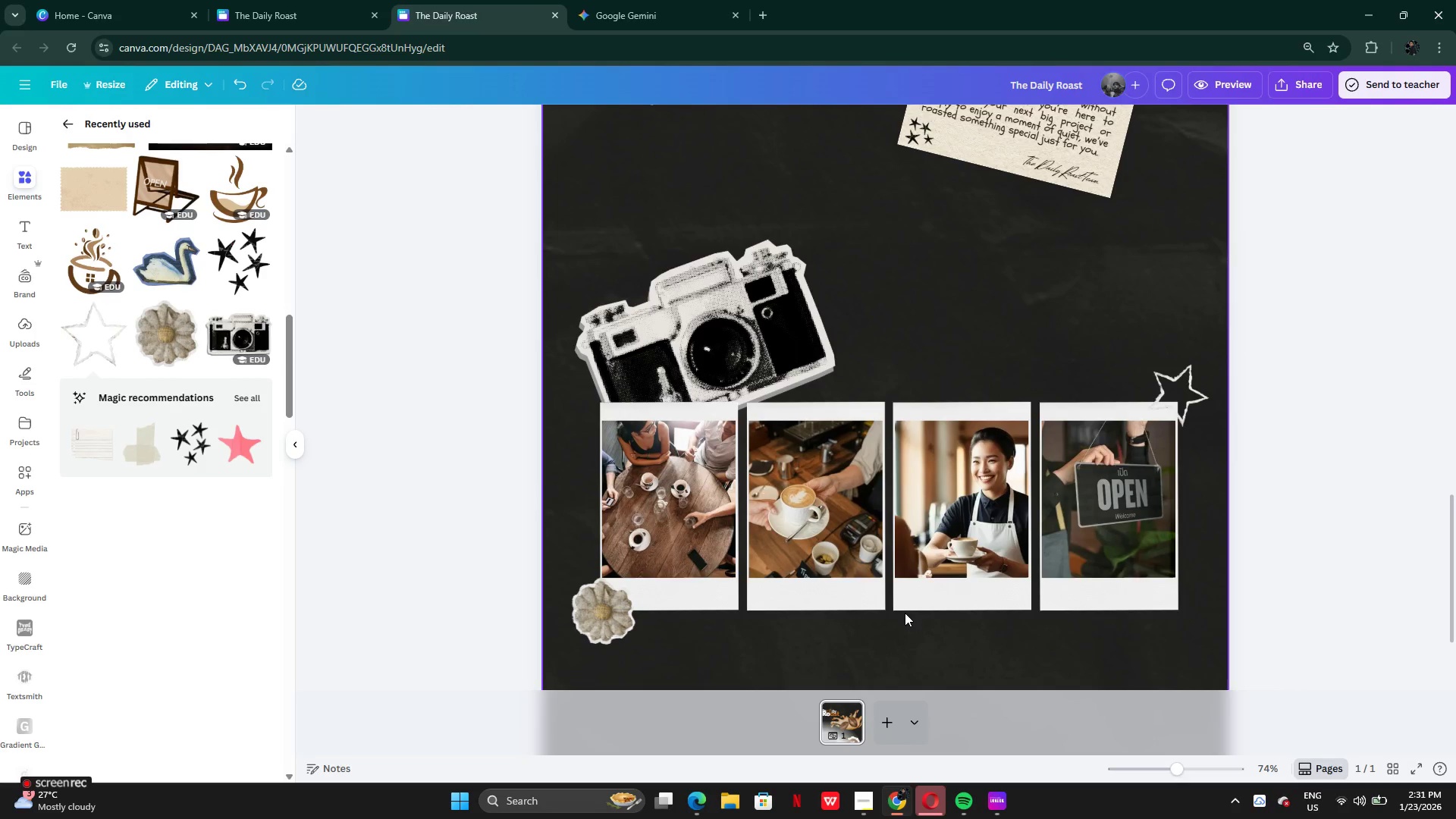 
left_click([905, 600])
 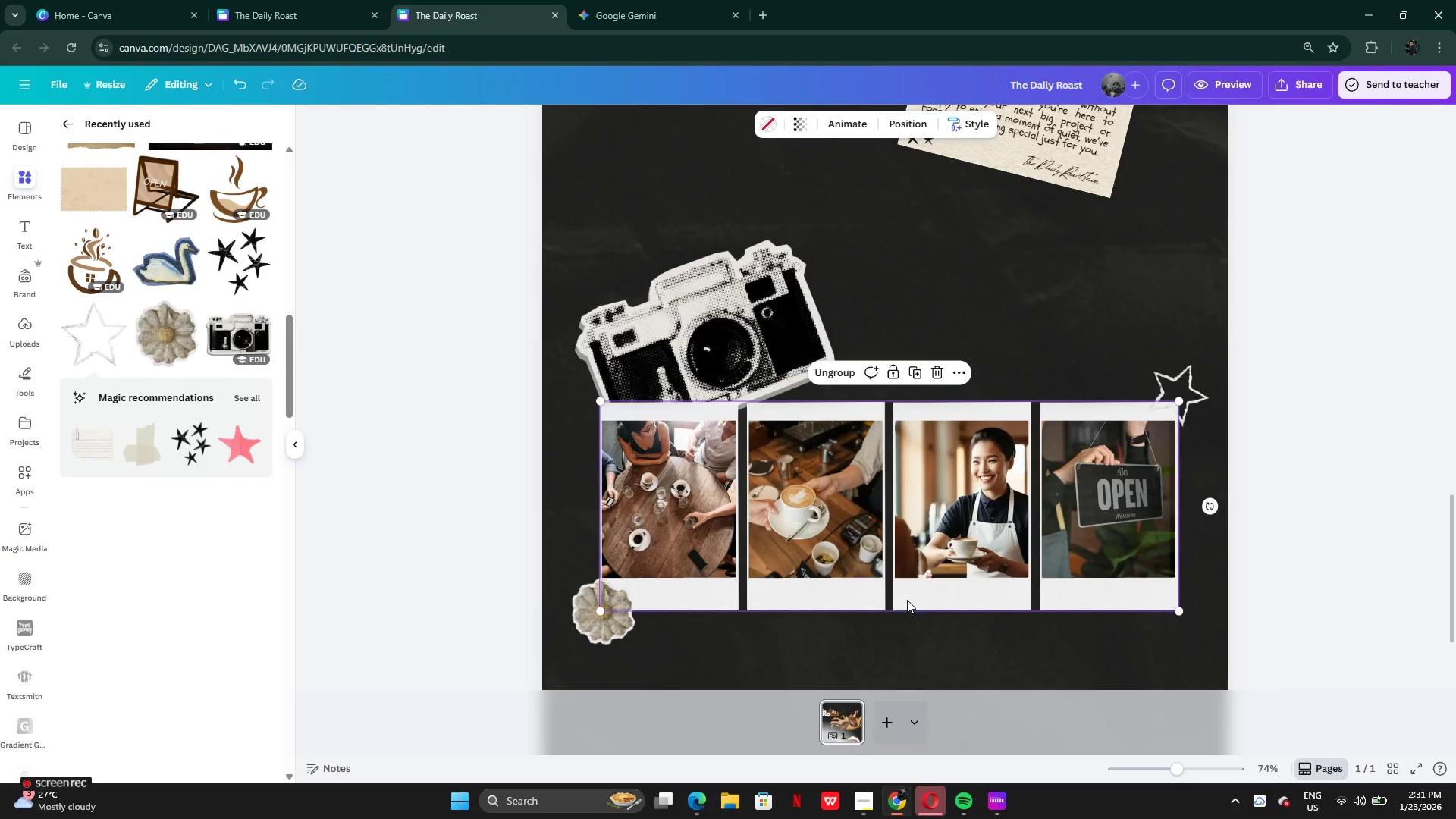 
left_click([1085, 665])
 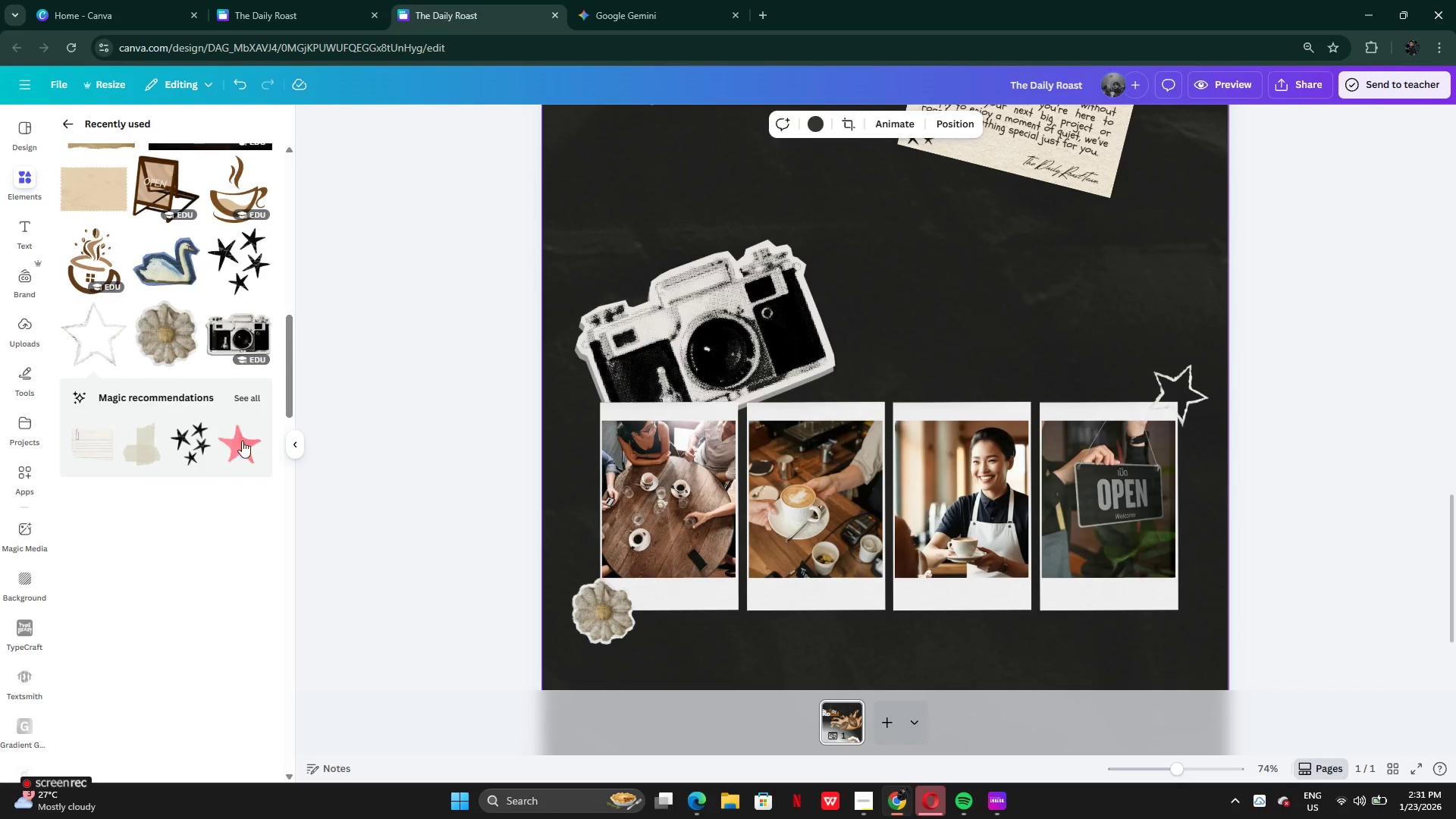 
scroll: coordinate [215, 577], scroll_direction: up, amount: 3.0
 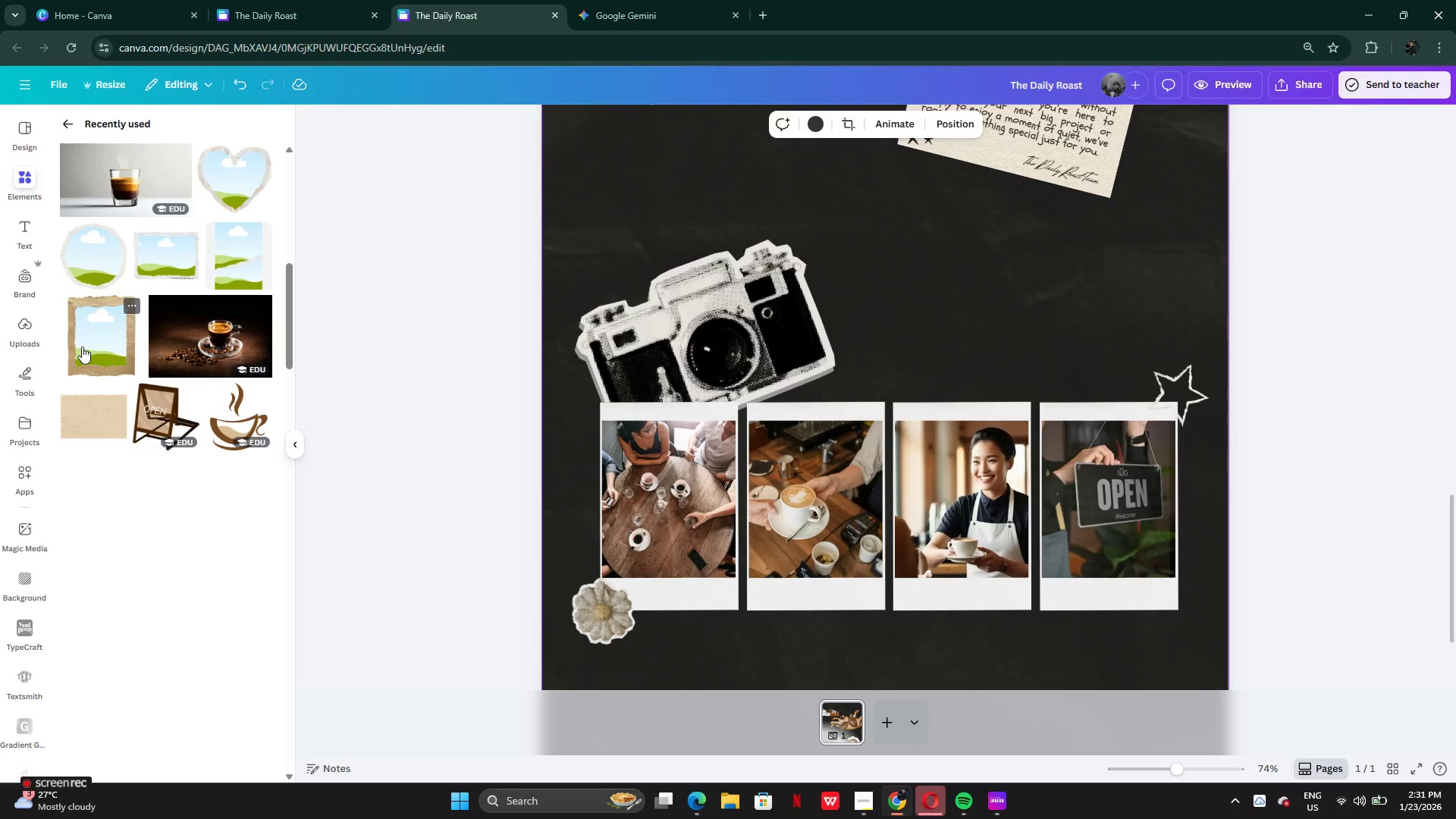 
left_click([82, 347])
 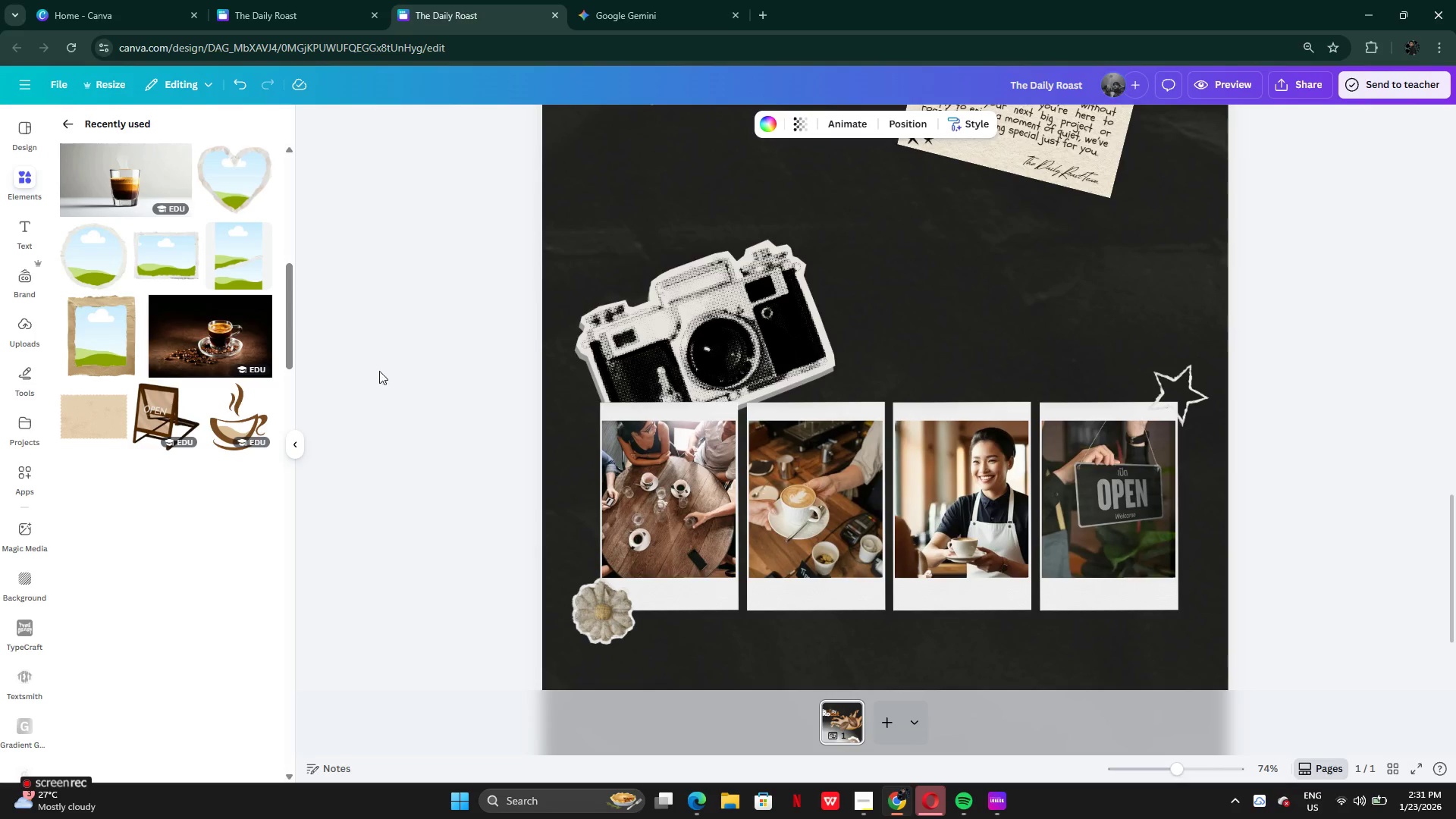 
scroll: coordinate [693, 353], scroll_direction: up, amount: 4.0
 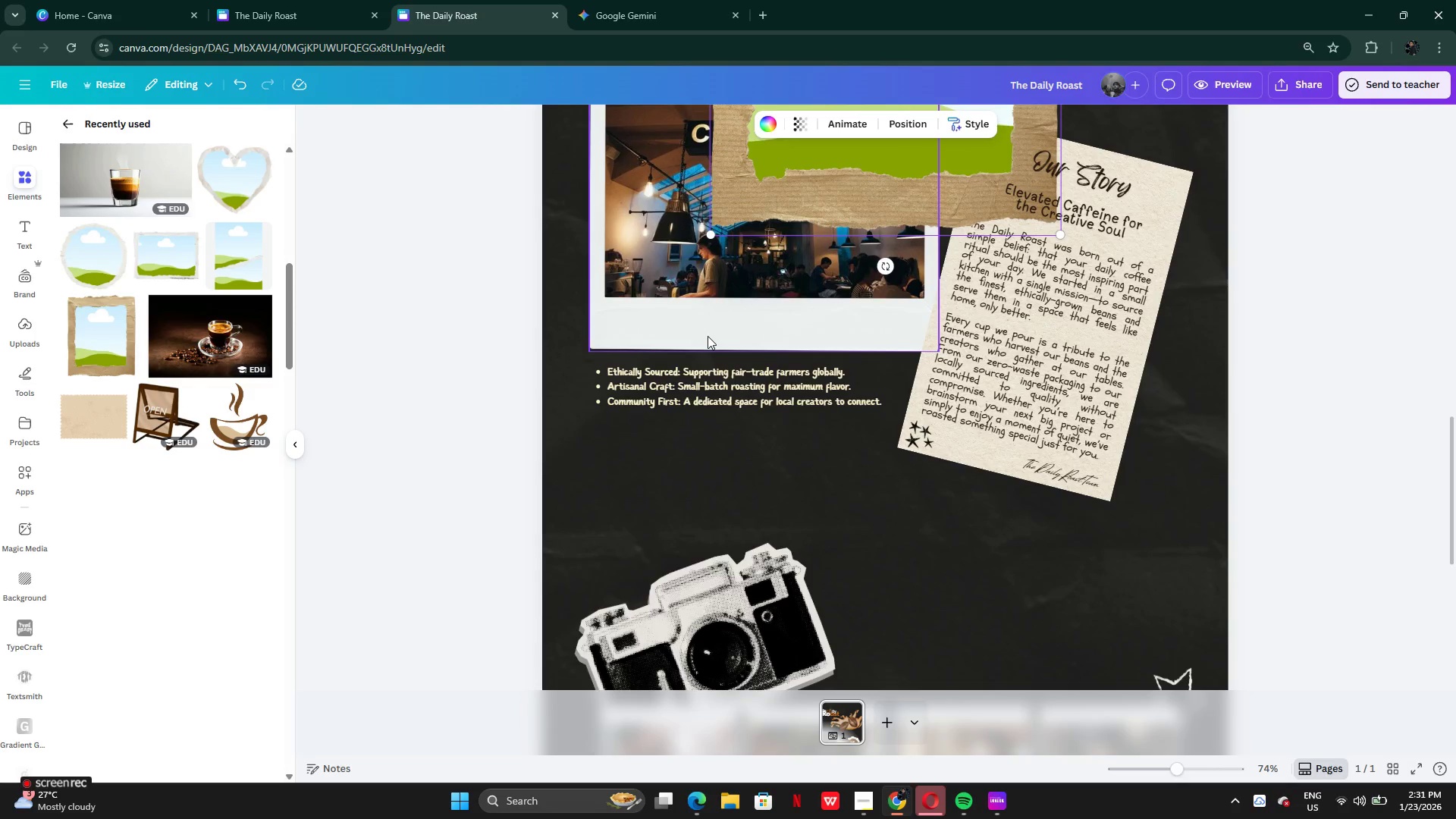 
key(Control+Z)
 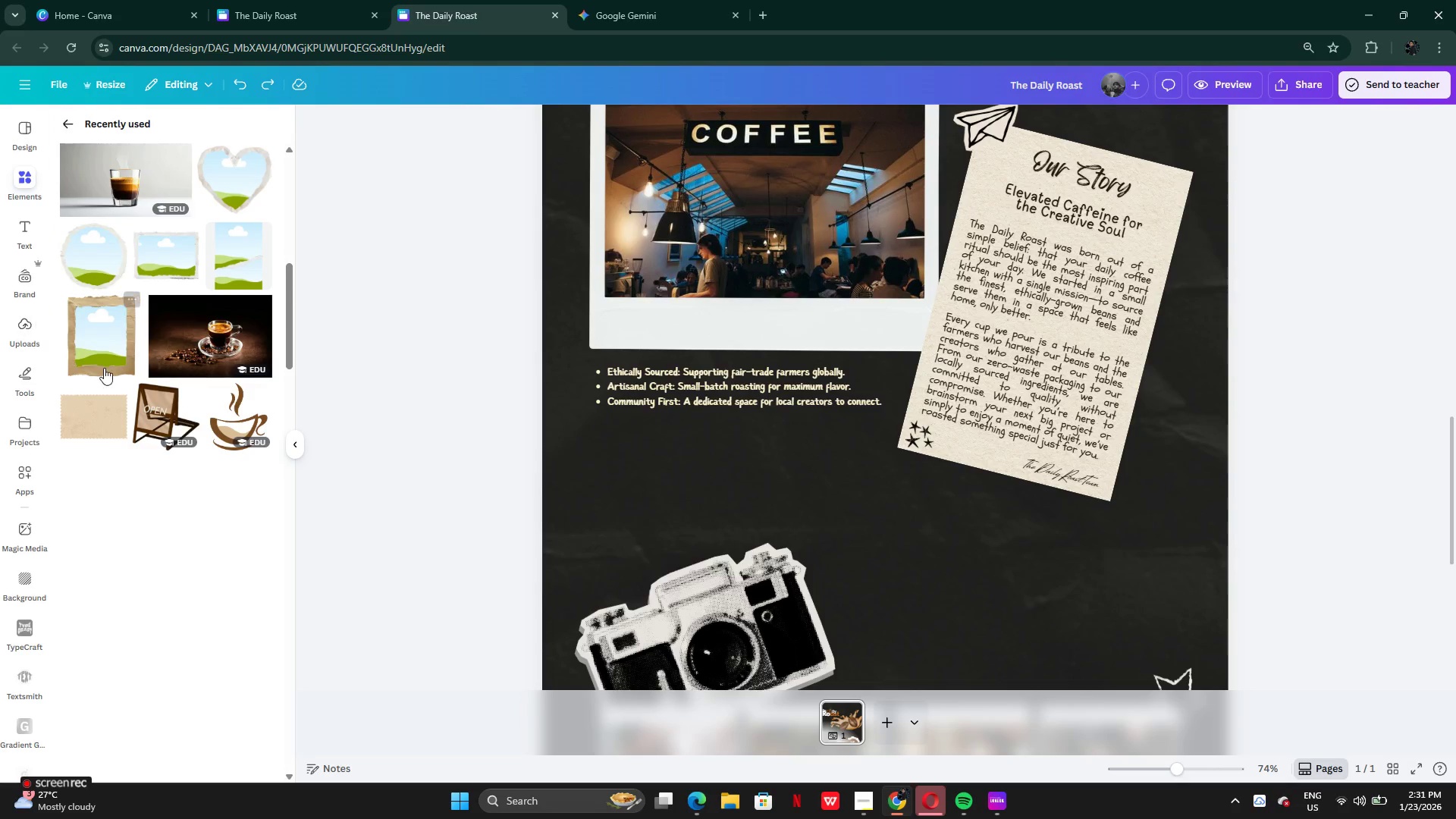 
left_click_drag(start_coordinate=[104, 366], to_coordinate=[795, 477])
 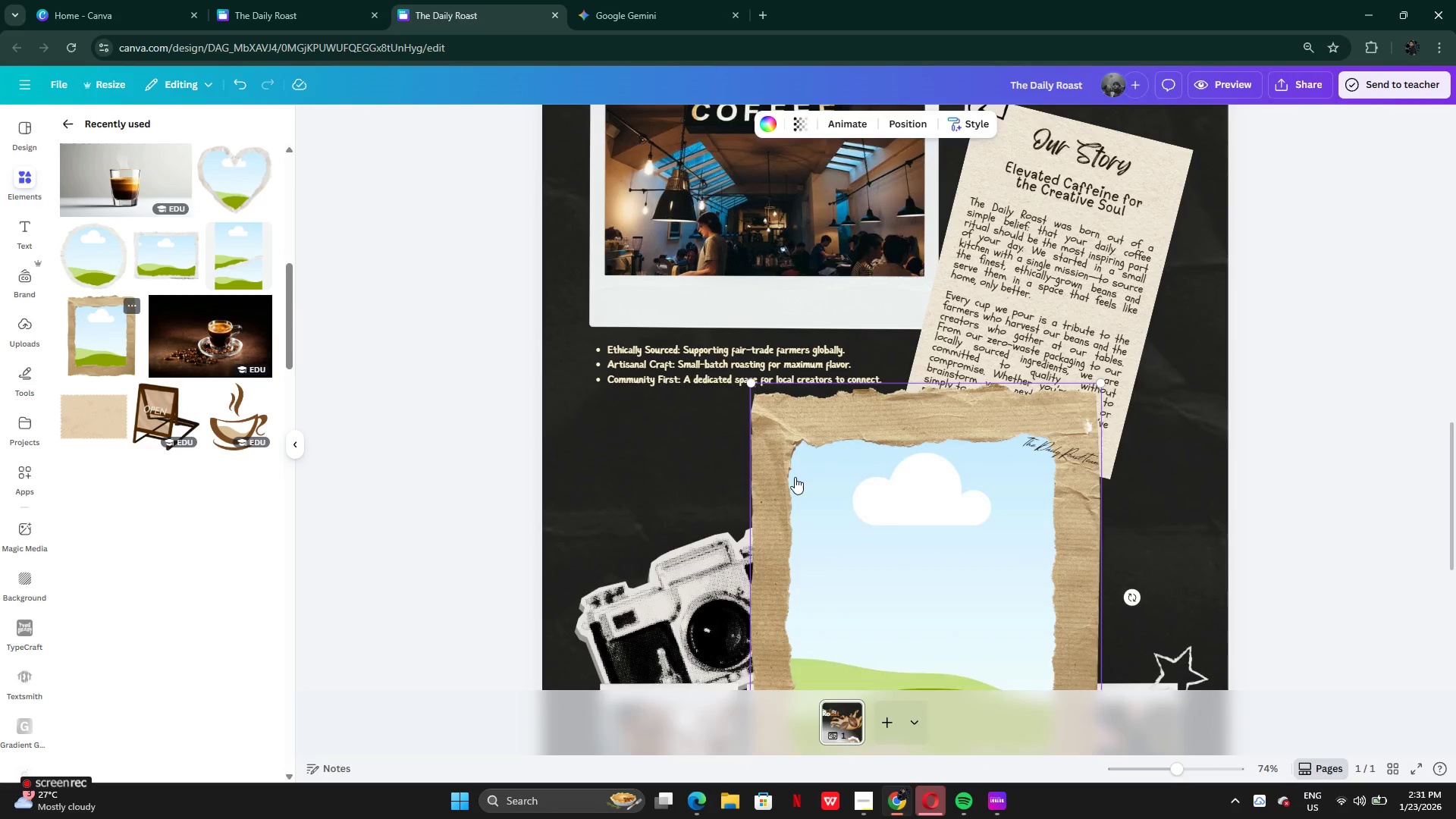 
scroll: coordinate [795, 477], scroll_direction: down, amount: 3.0
 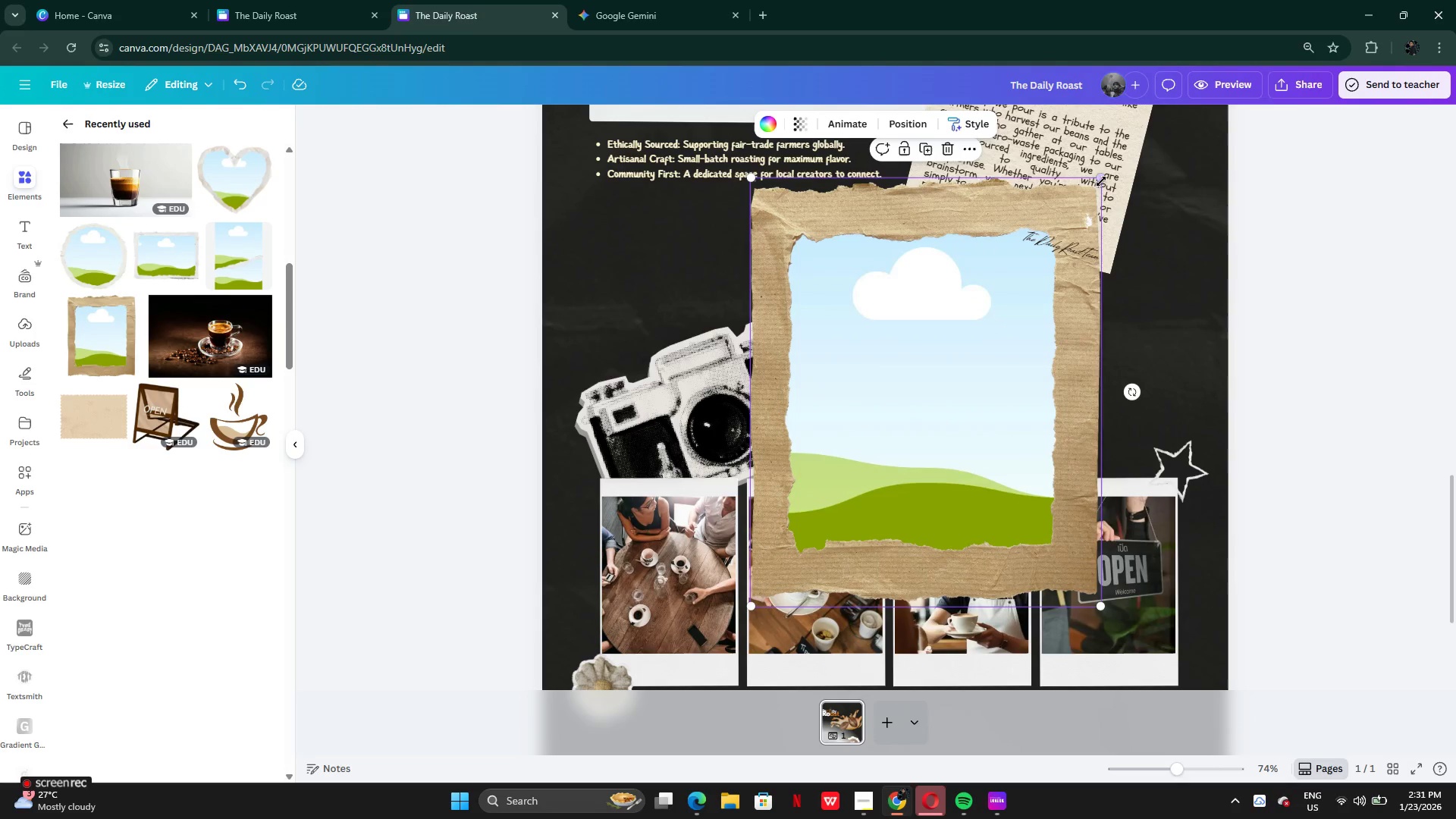 
left_click_drag(start_coordinate=[1096, 178], to_coordinate=[965, 428])
 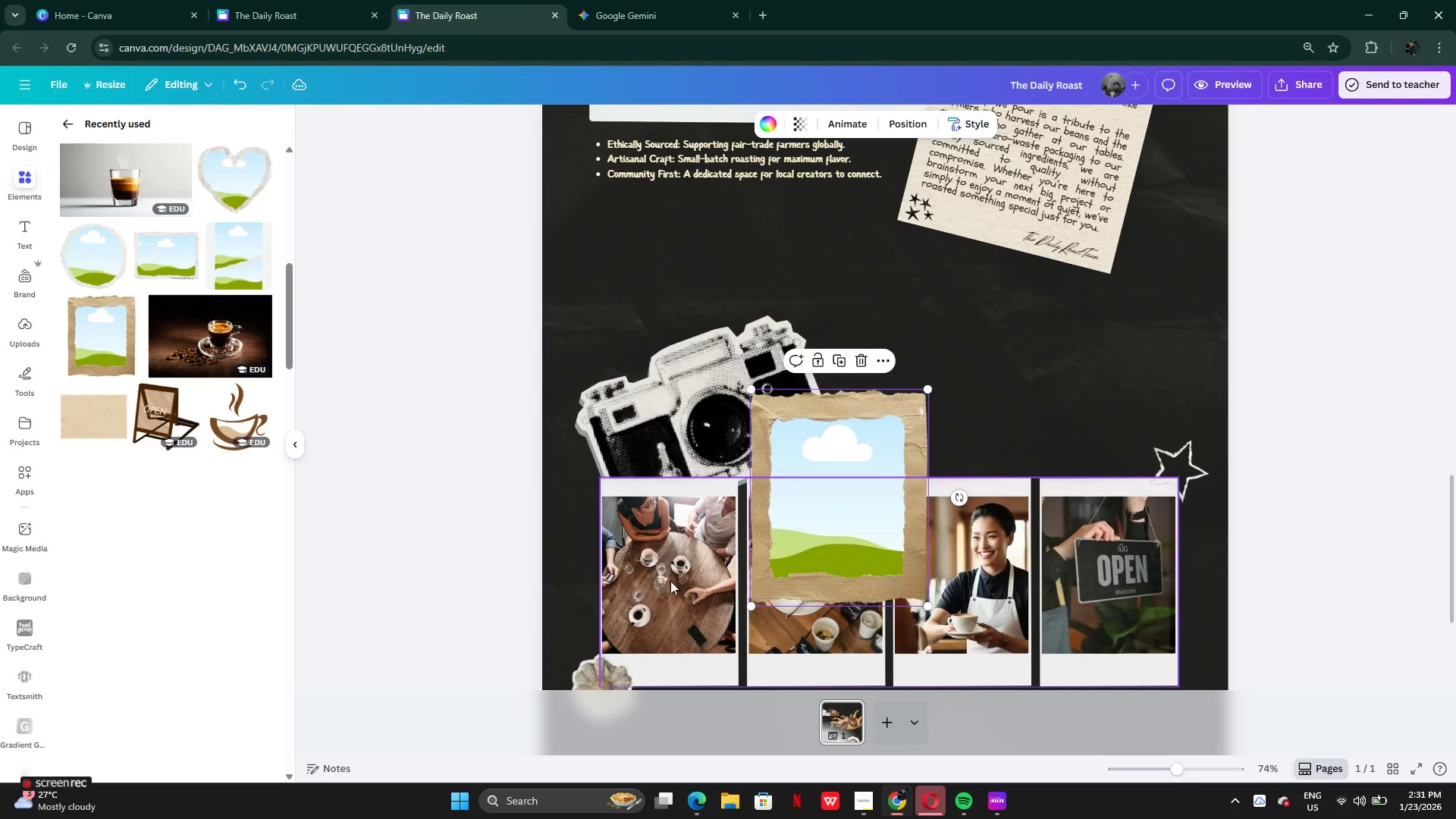 
left_click([669, 582])
 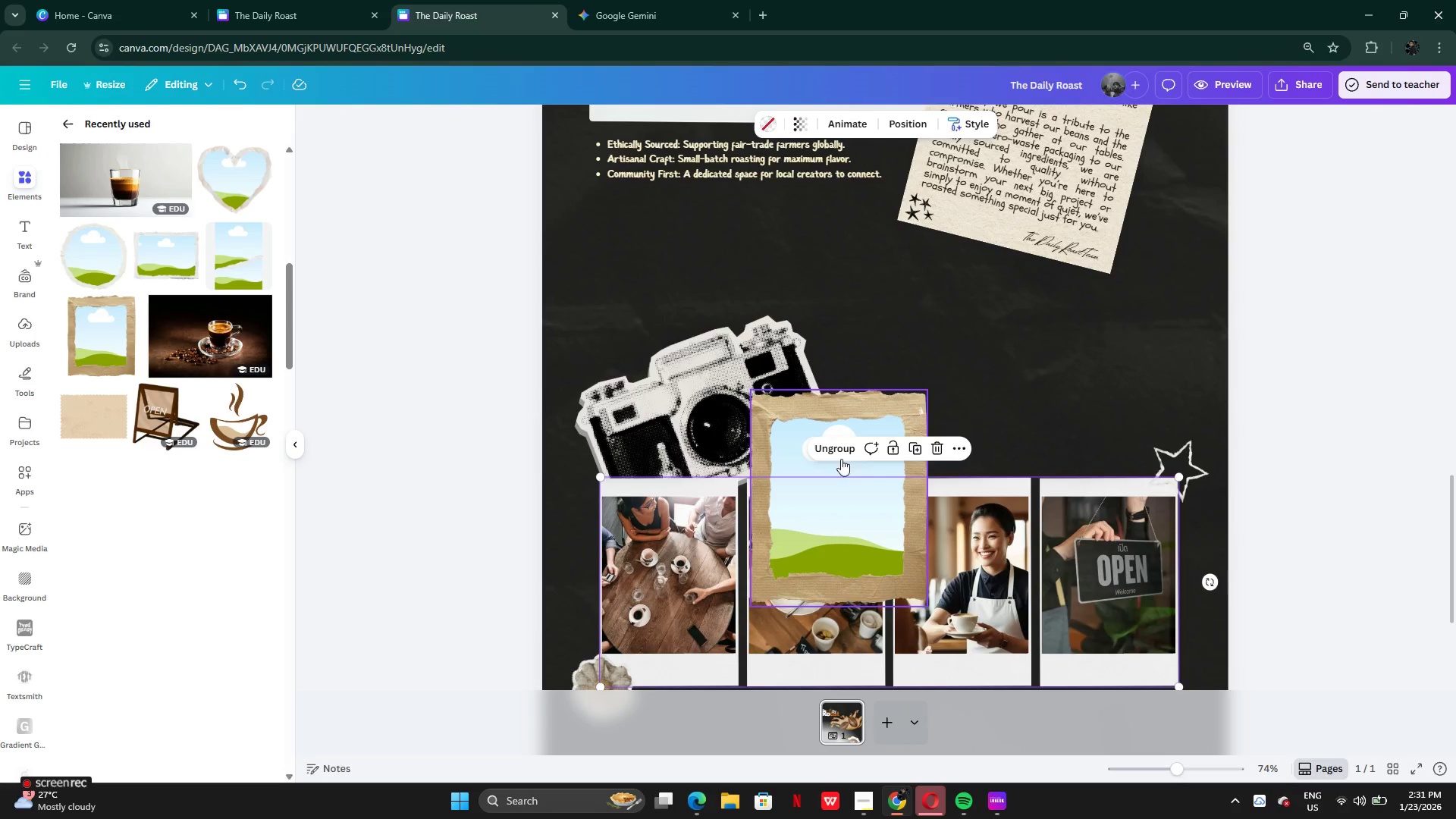 
left_click([841, 453])
 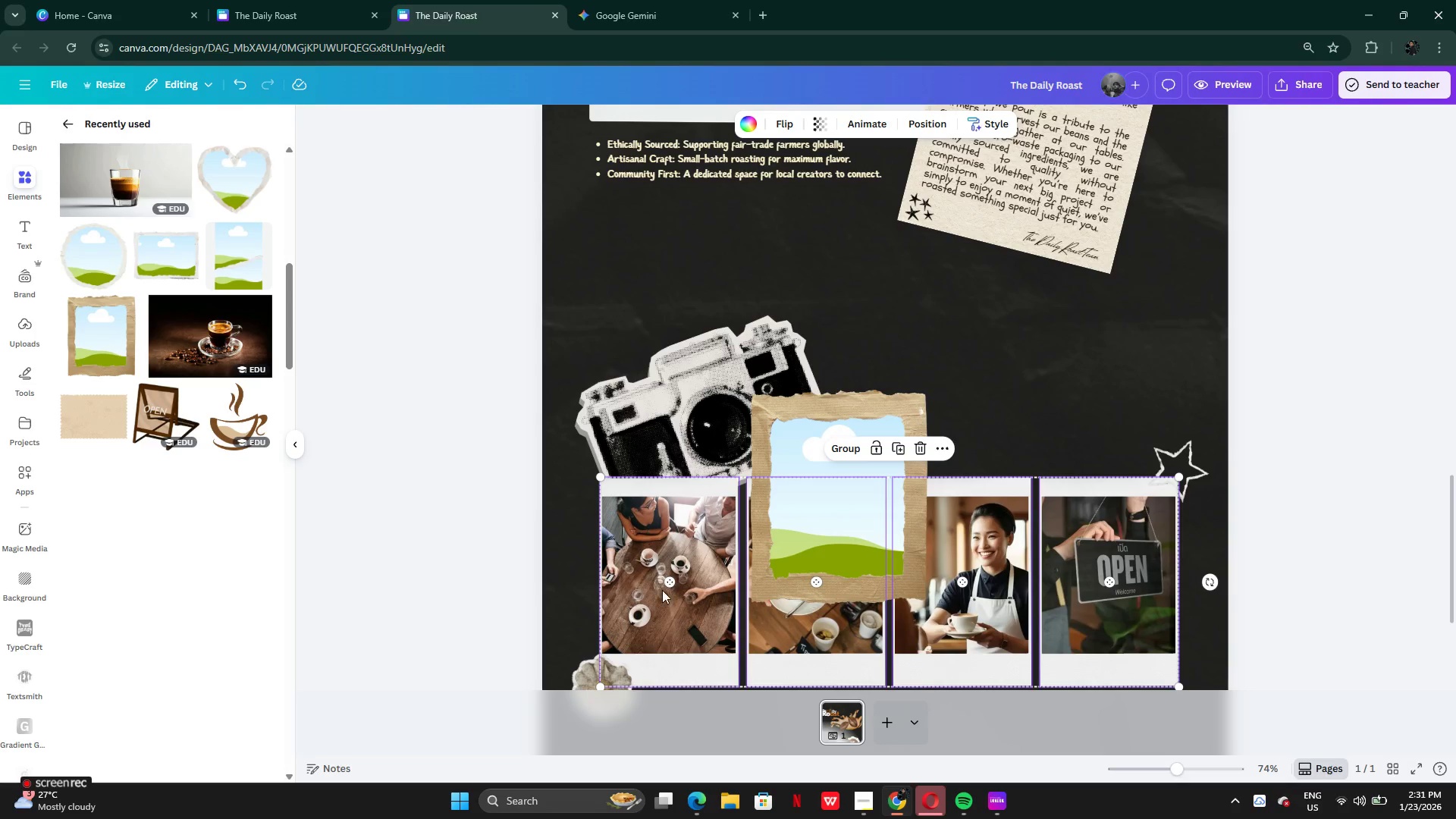 
double_click([662, 590])
 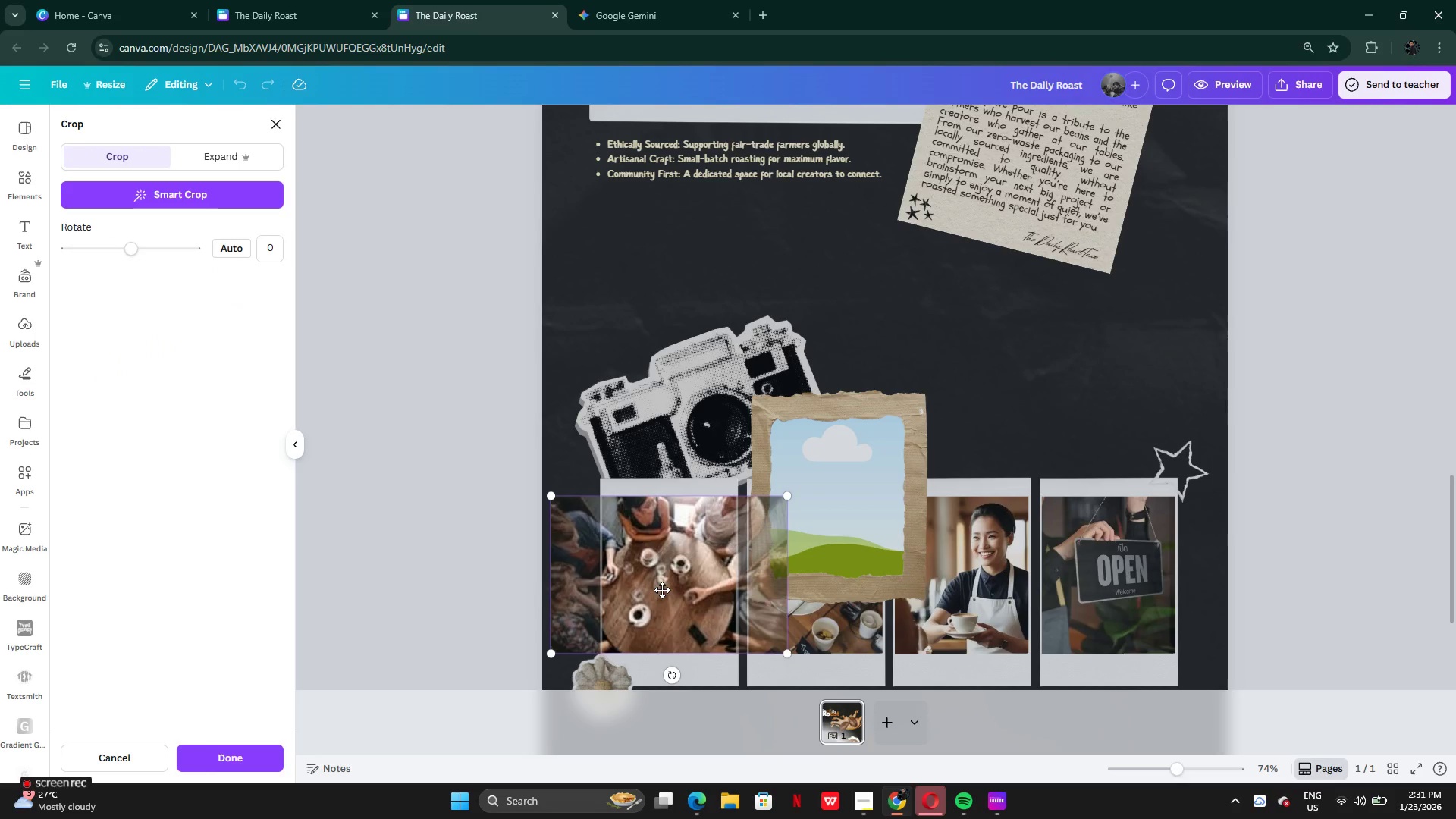 
left_click_drag(start_coordinate=[662, 590], to_coordinate=[698, 562])
 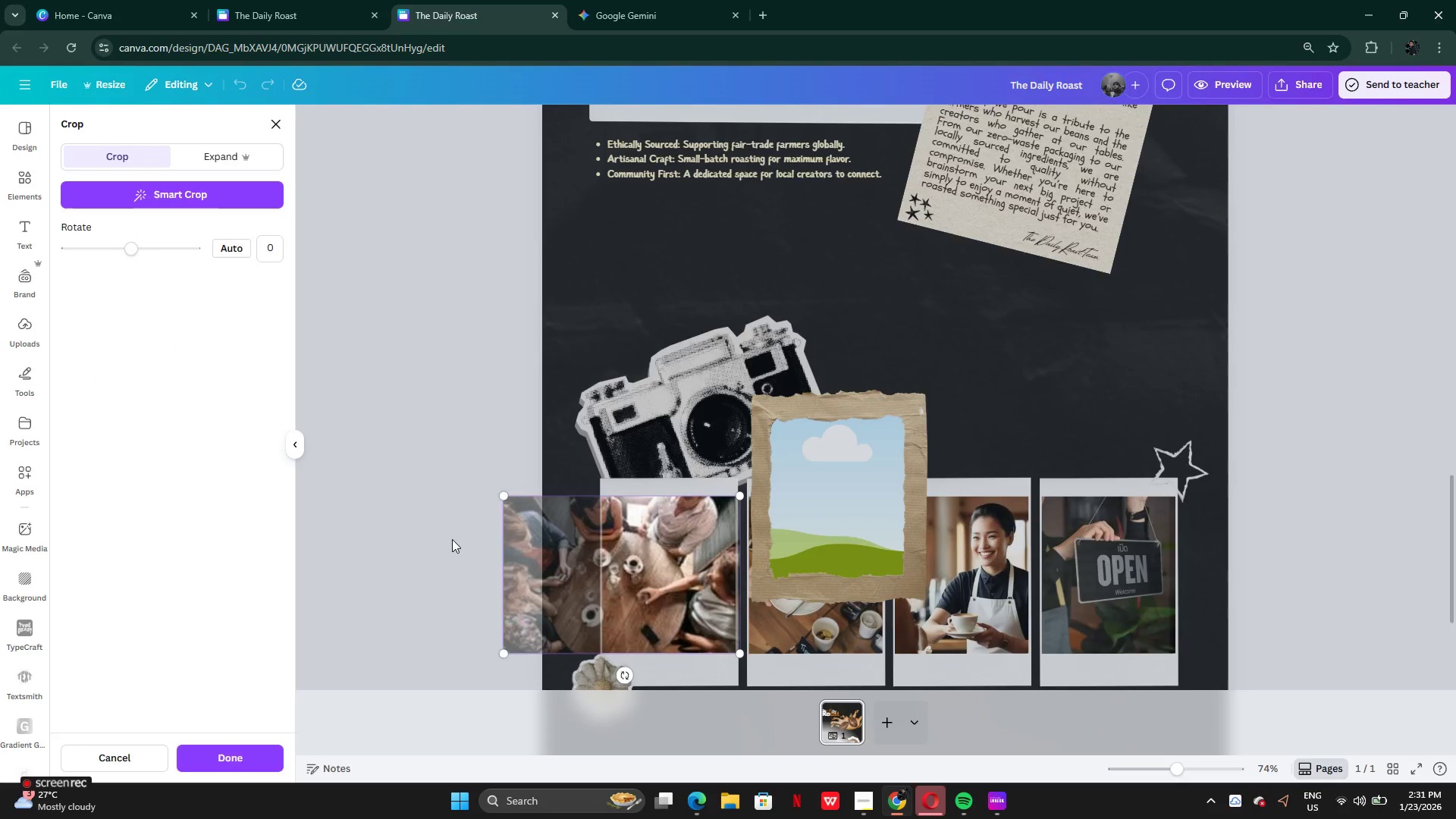 
left_click([451, 539])
 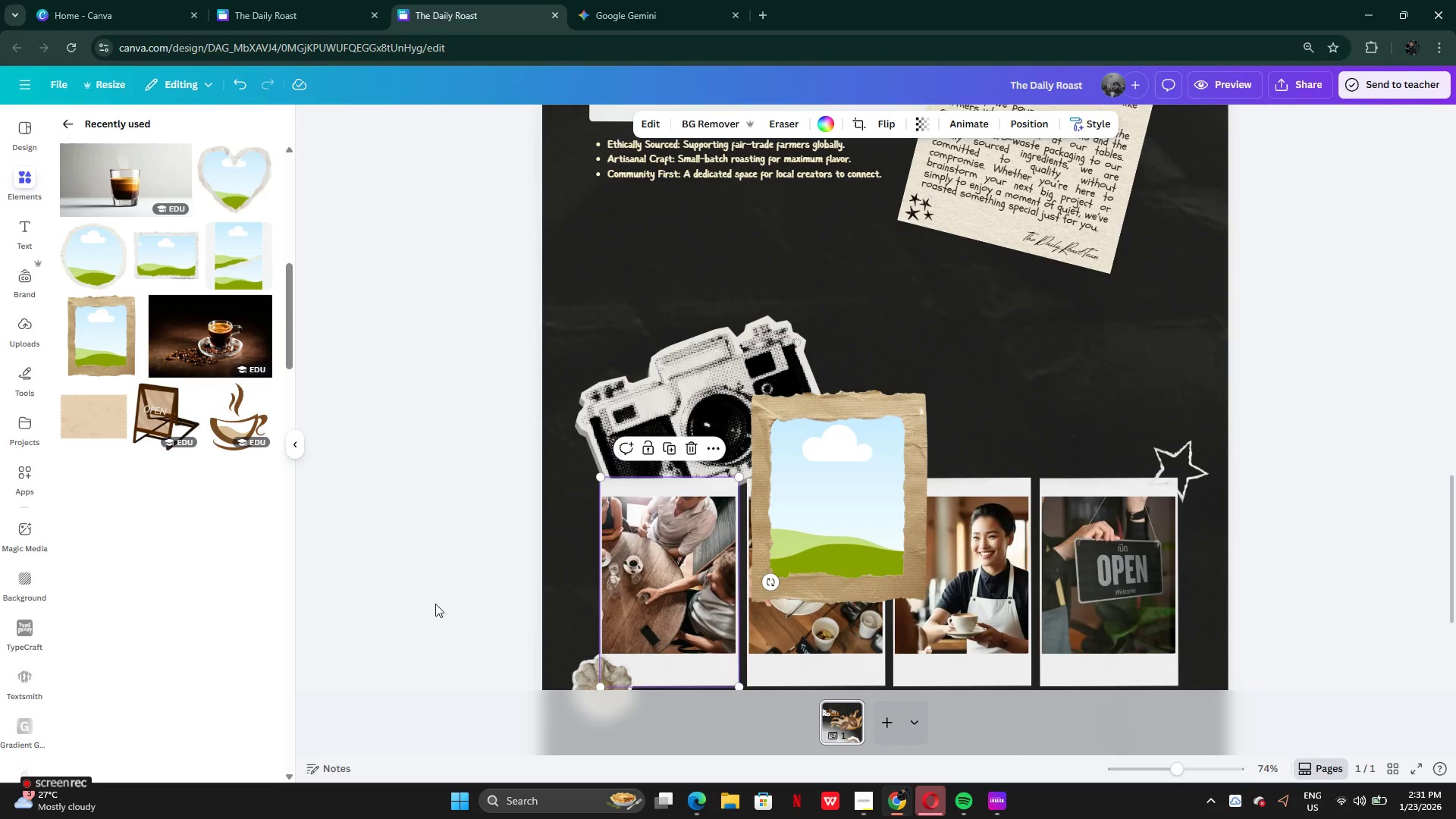 
scroll: coordinate [435, 613], scroll_direction: down, amount: 3.0
 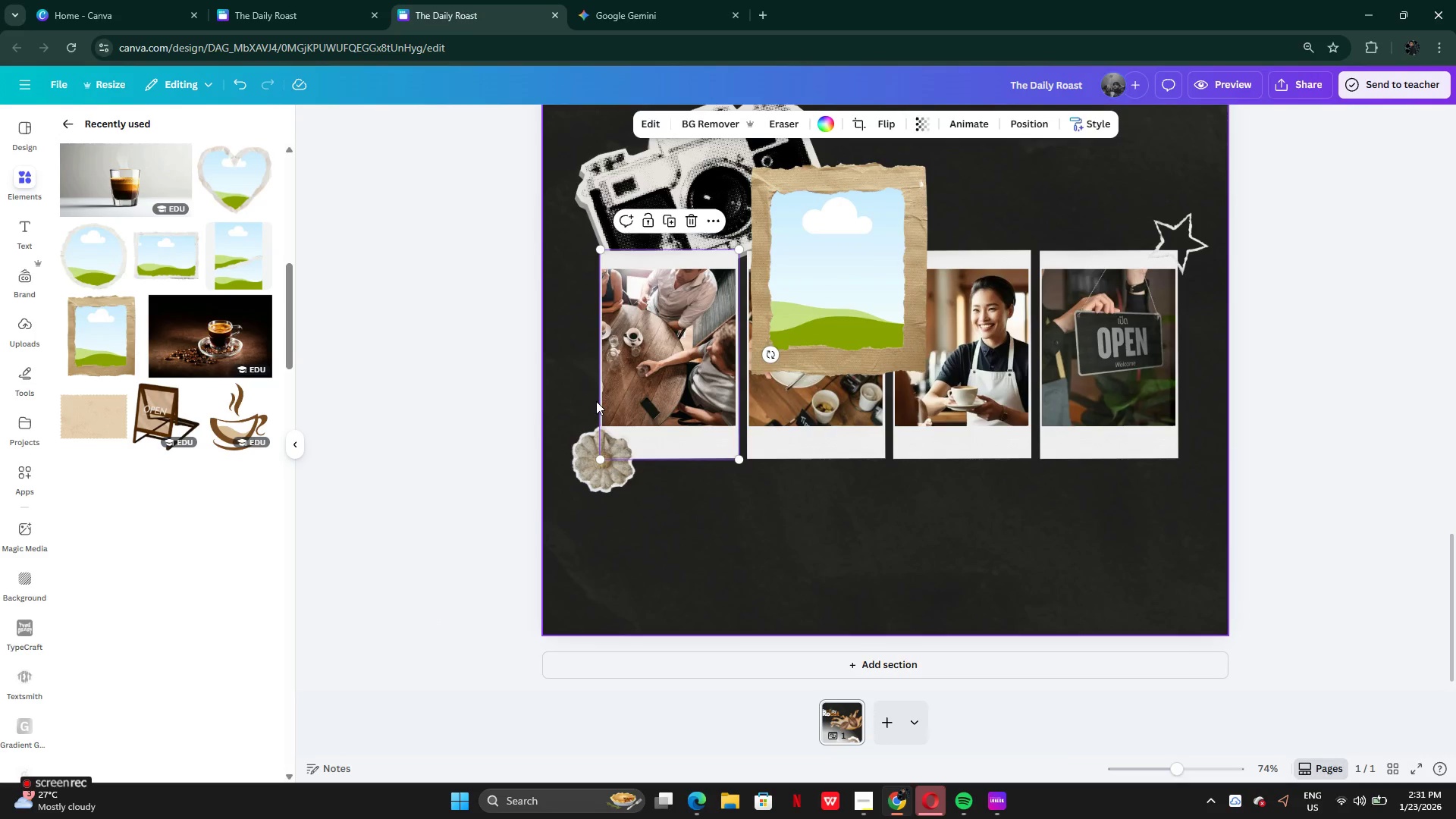 
scroll: coordinate [596, 401], scroll_direction: up, amount: 1.0
 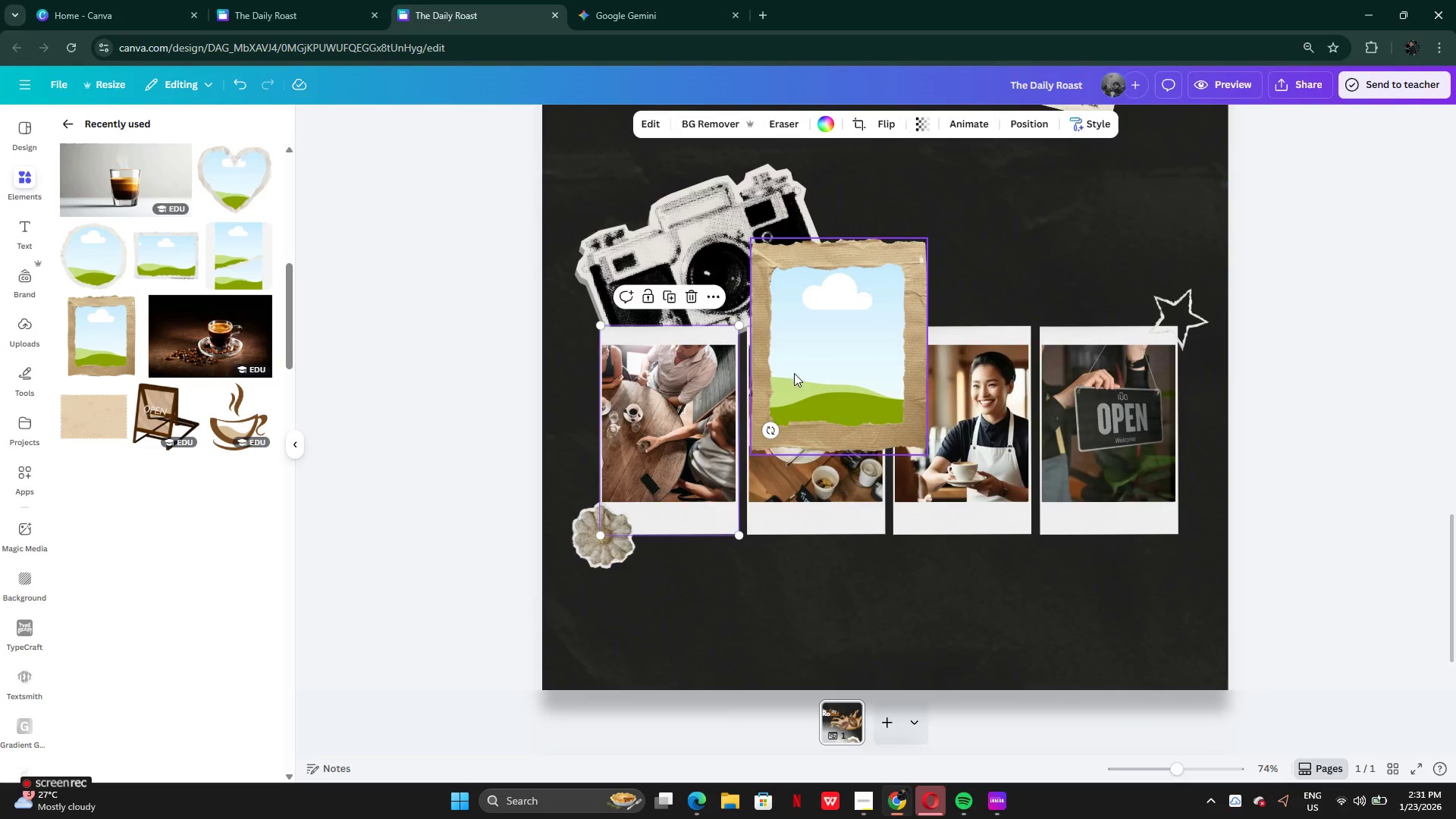 
left_click_drag(start_coordinate=[819, 373], to_coordinate=[827, 360])
 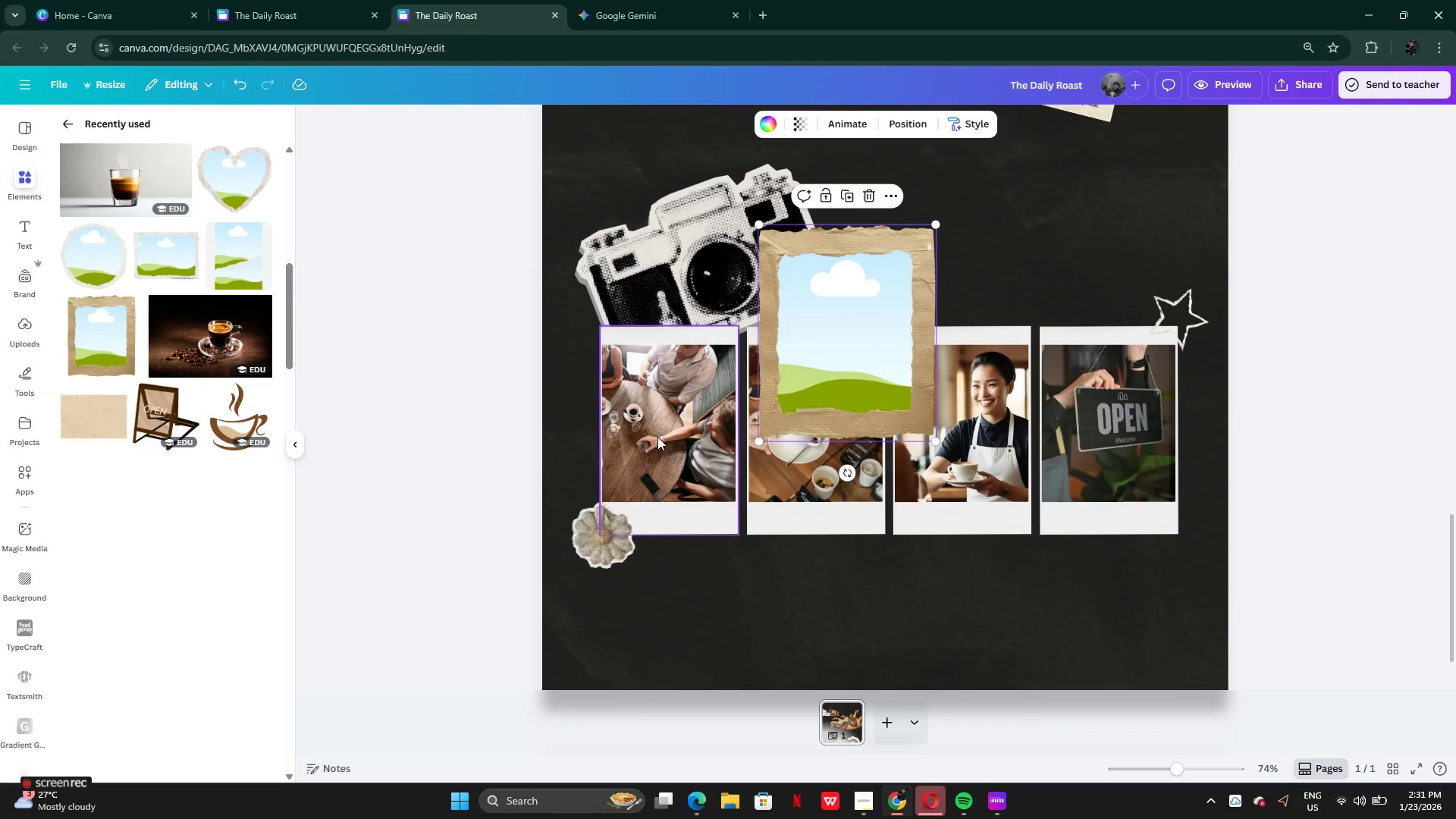 
left_click([657, 437])
 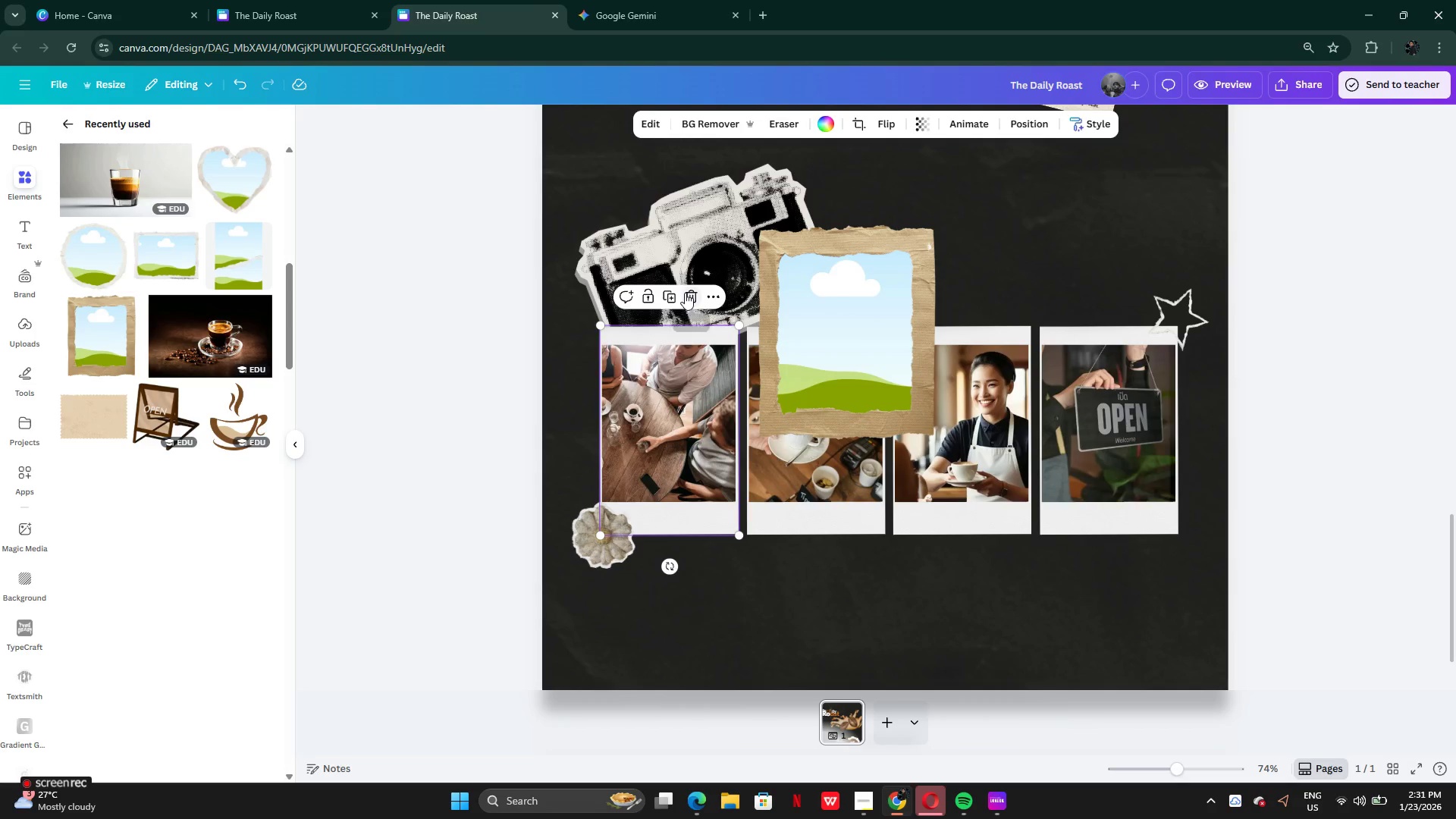 
left_click([685, 294])
 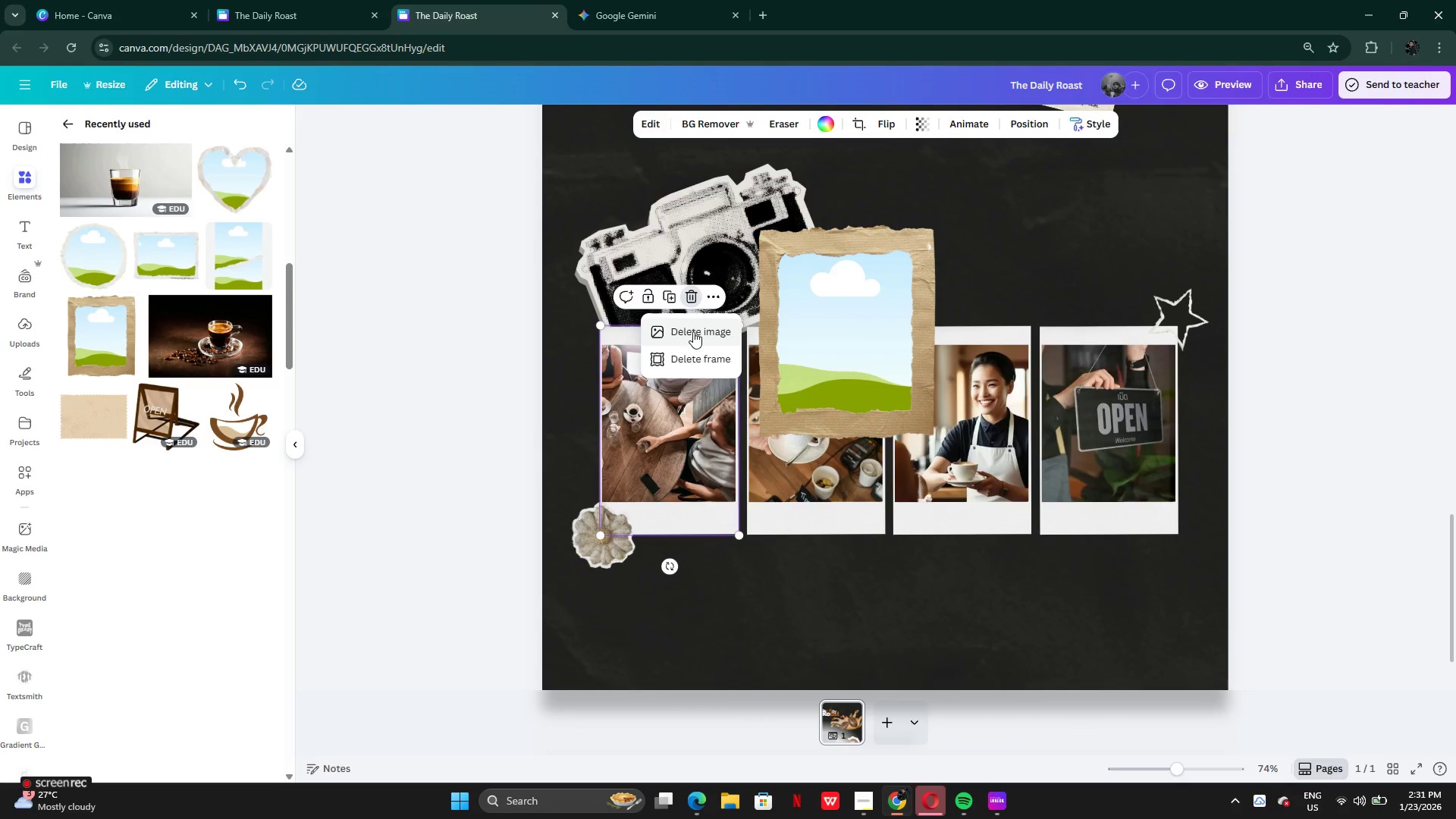 
left_click([698, 360])
 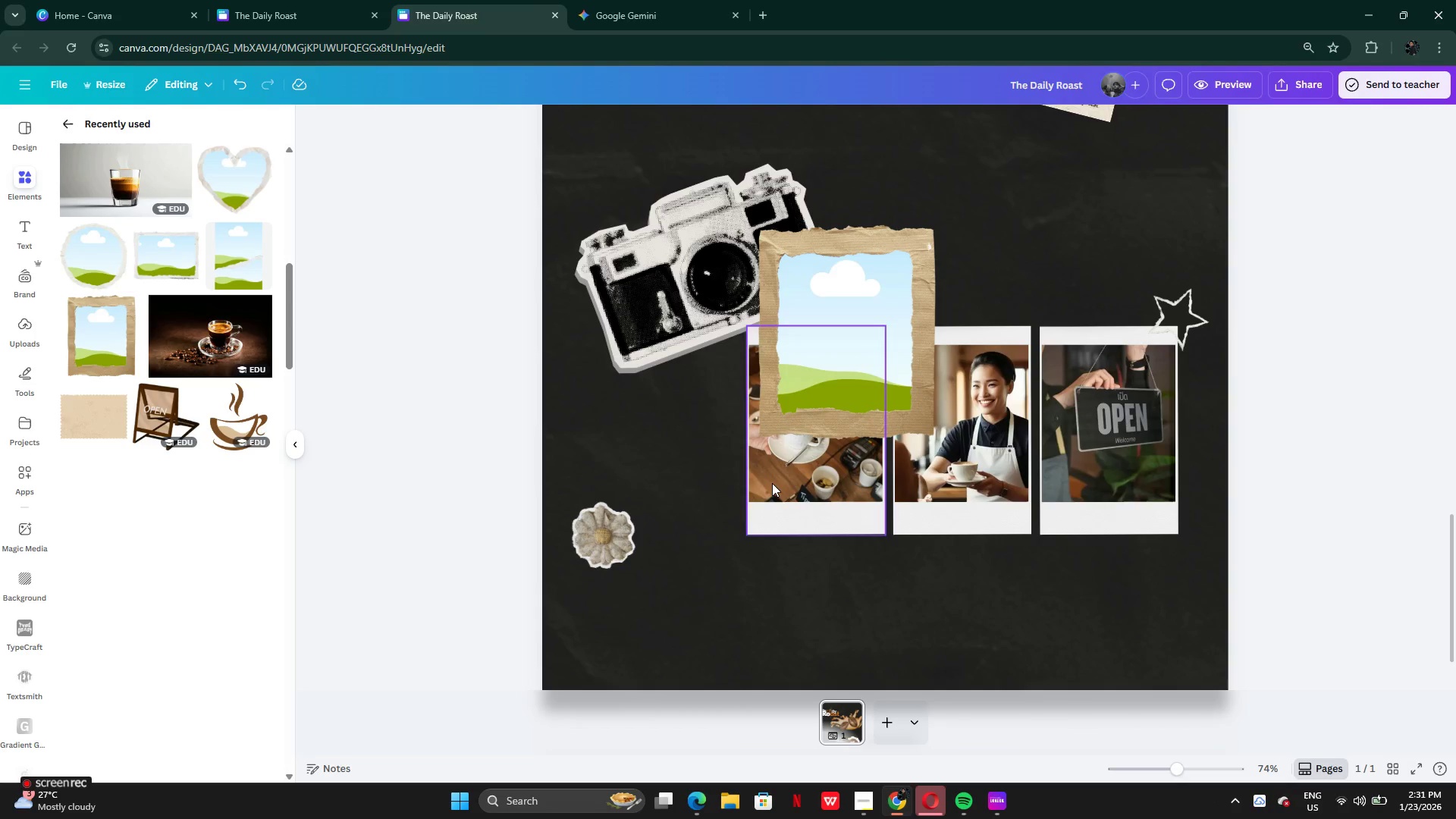 
left_click([772, 483])
 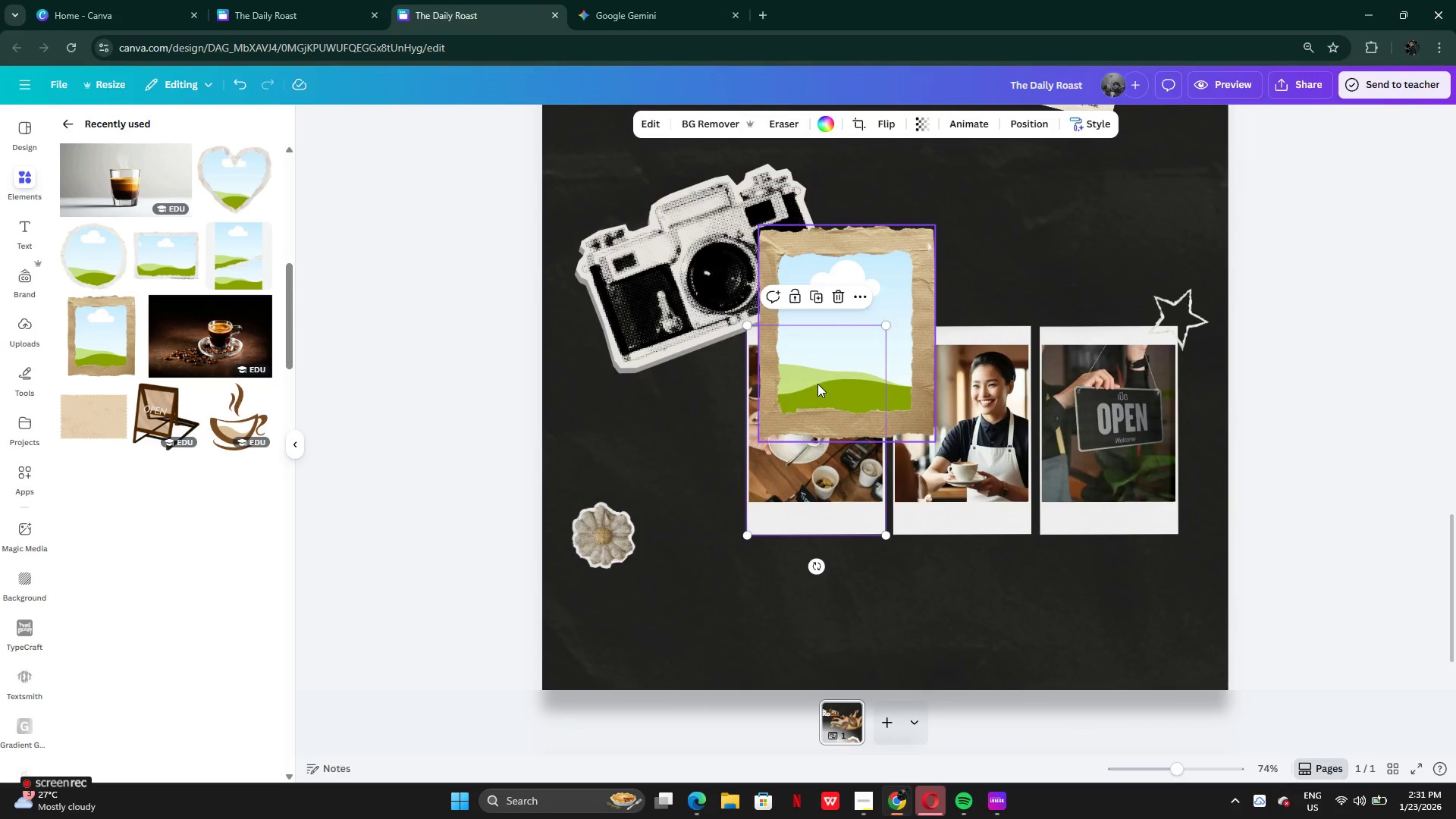 
hold_key(key=ControlLeft, duration=1.31)
 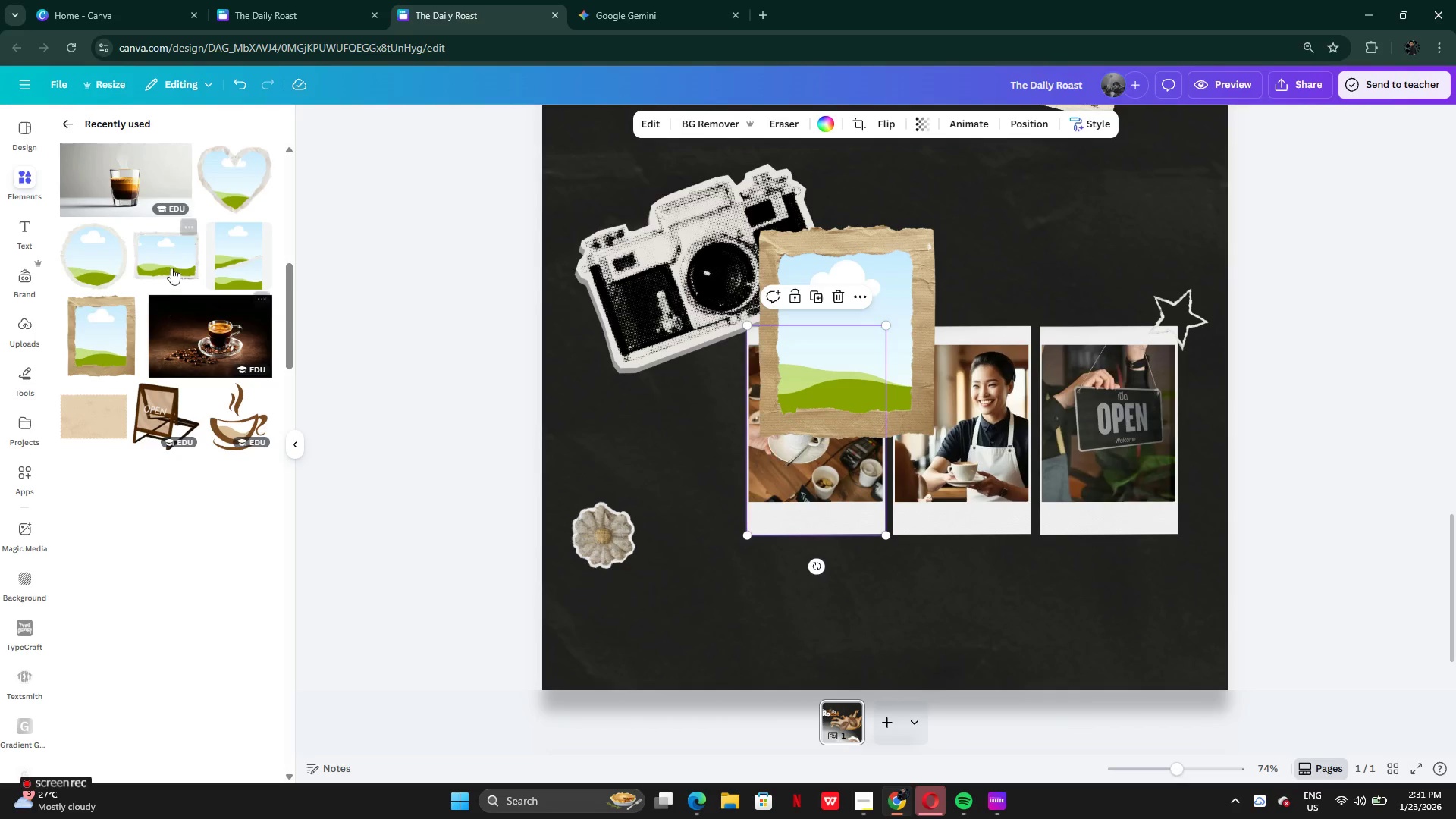 
scroll: coordinate [172, 441], scroll_direction: up, amount: 14.0
 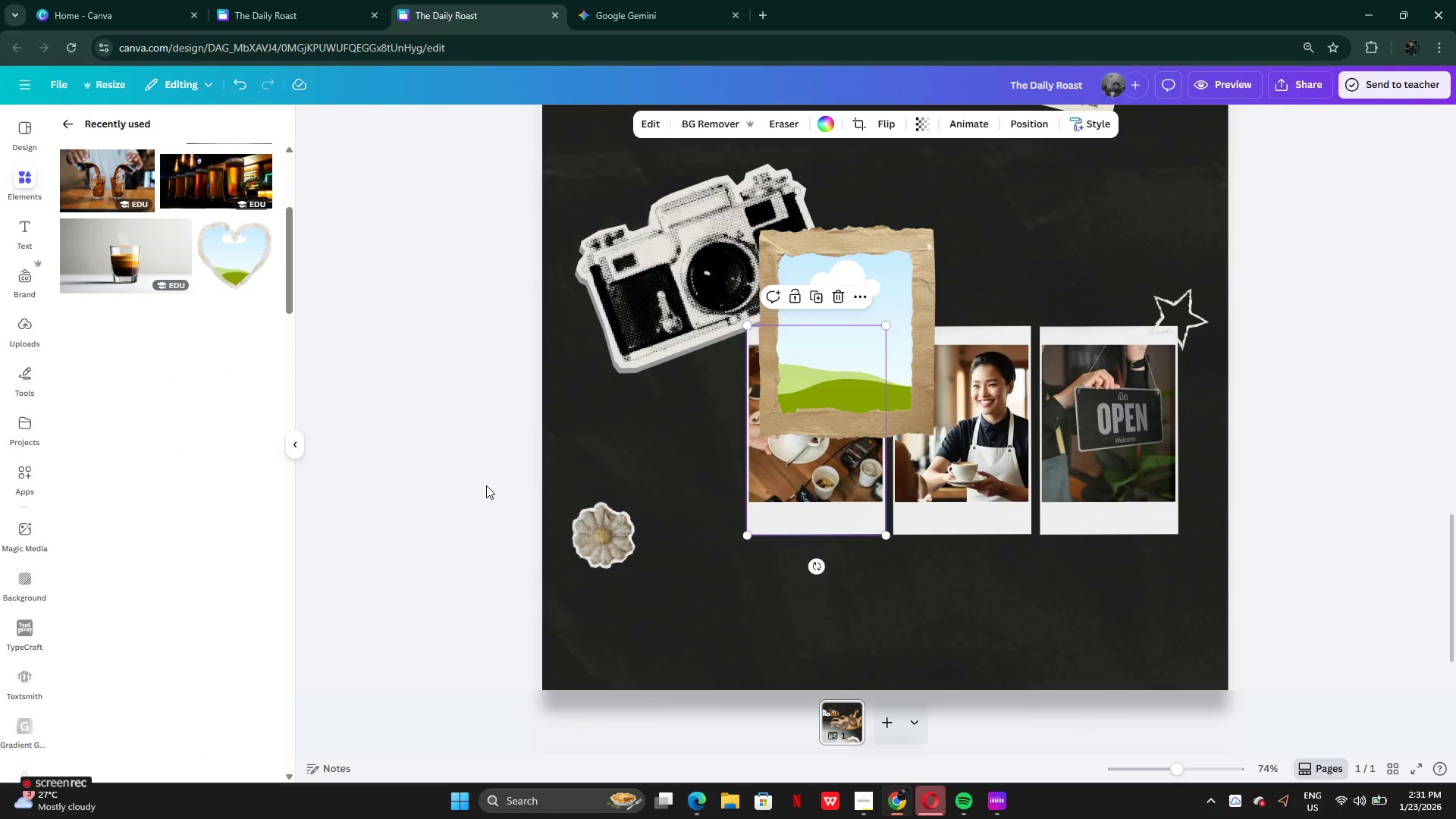 
key(Control+Z)
 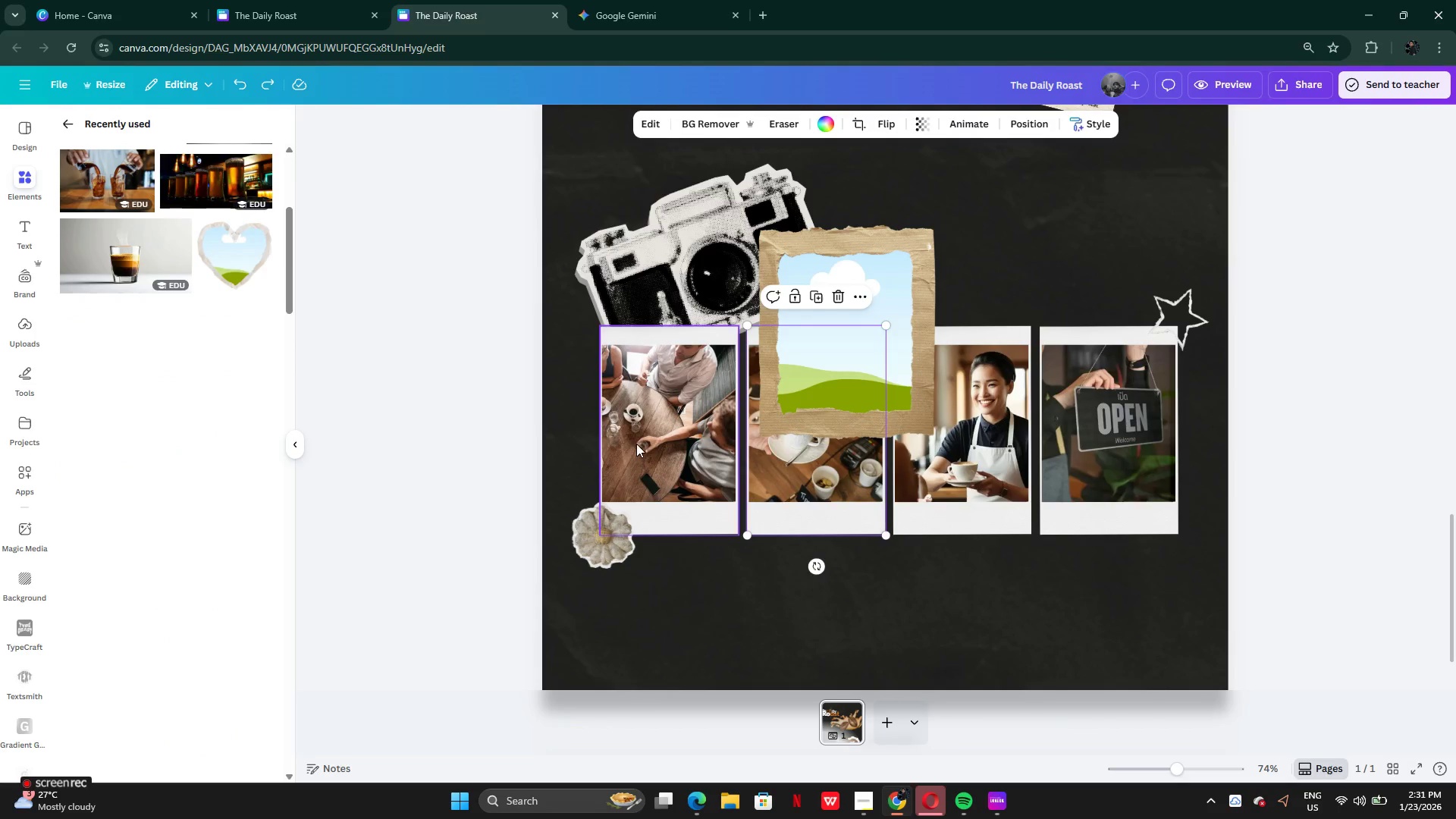 
right_click([636, 443])
 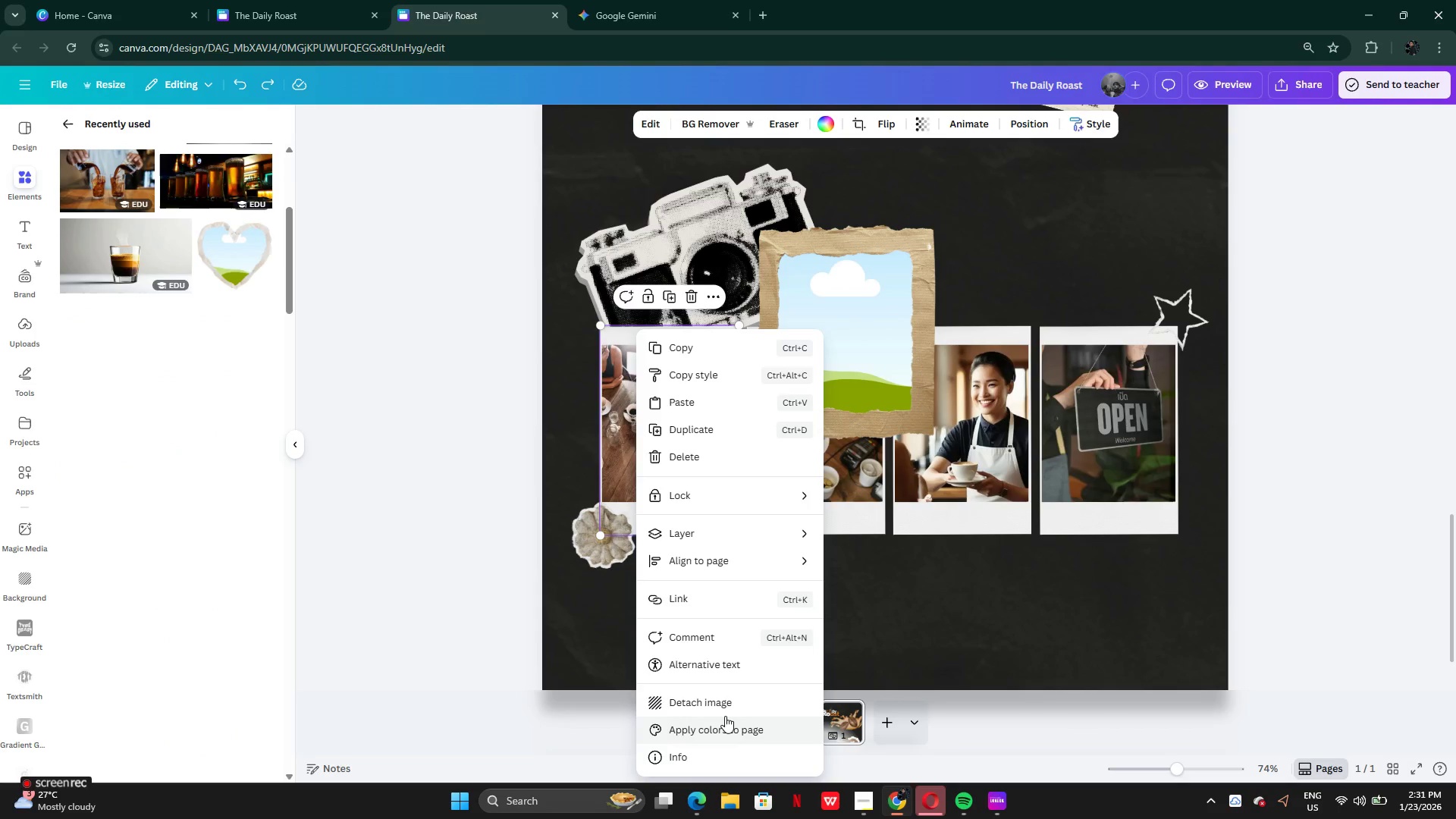 
left_click([712, 698])
 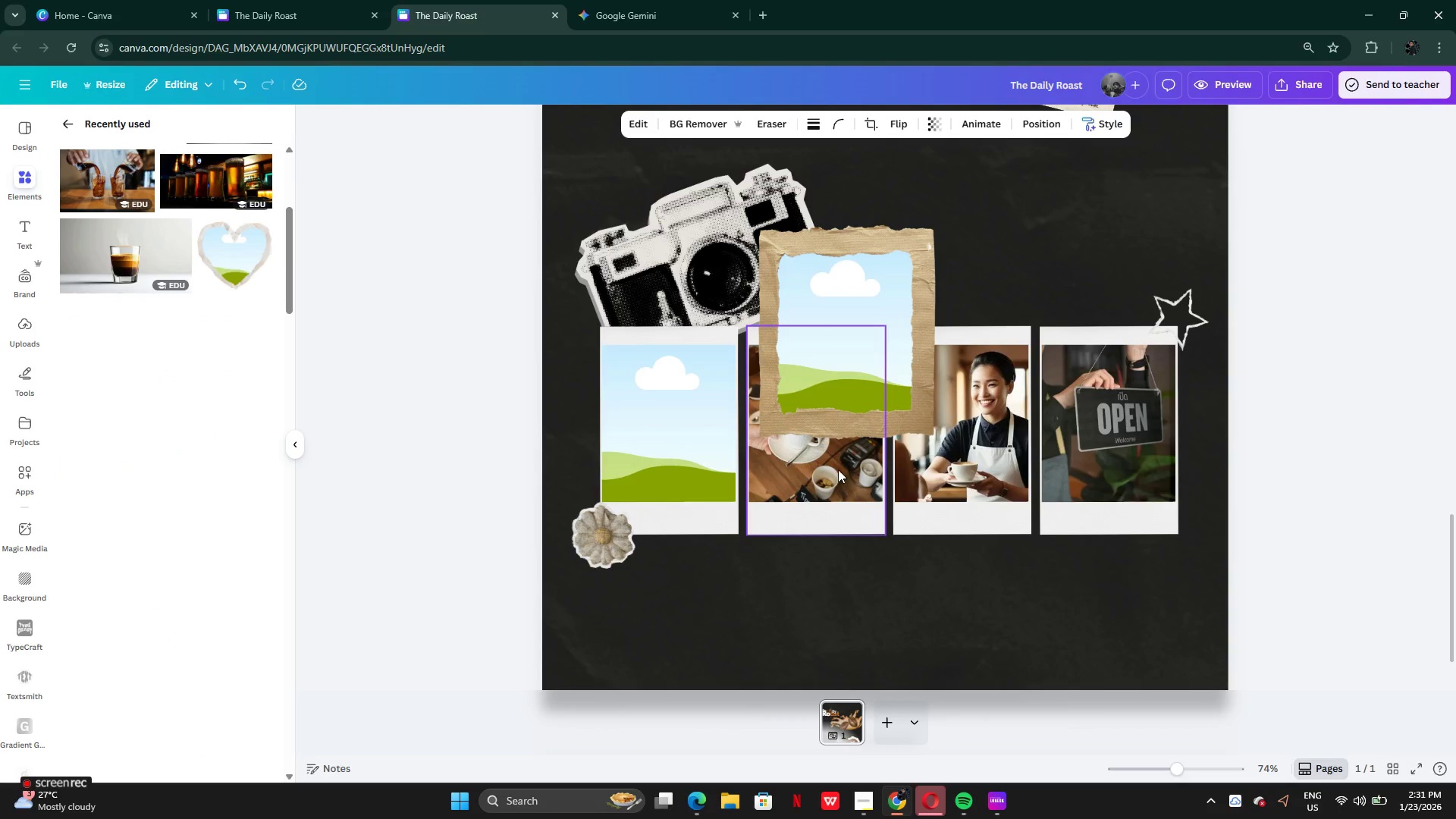 
scroll: coordinate [820, 287], scroll_direction: up, amount: 7.0
 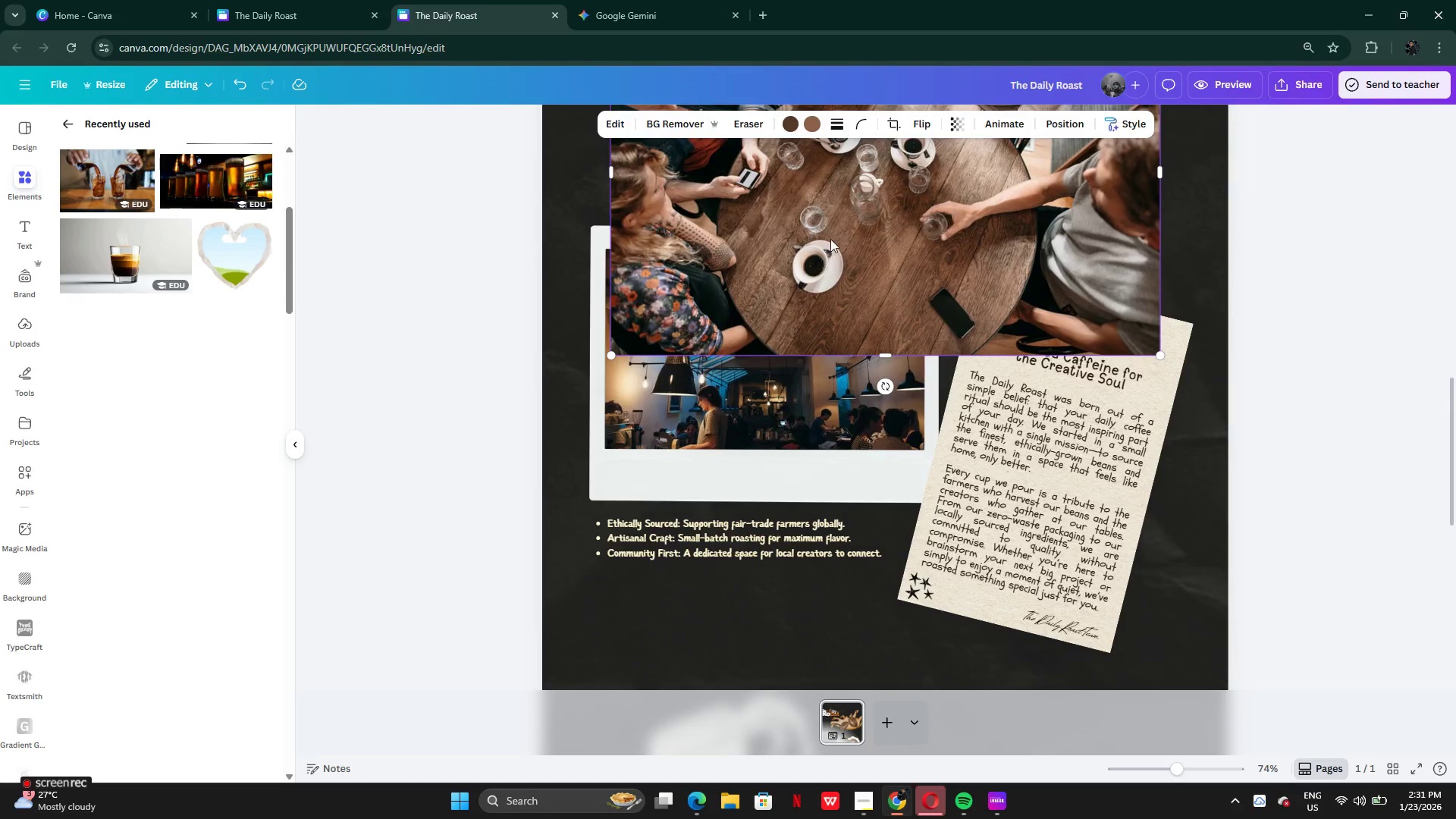 
left_click_drag(start_coordinate=[831, 238], to_coordinate=[833, 591])
 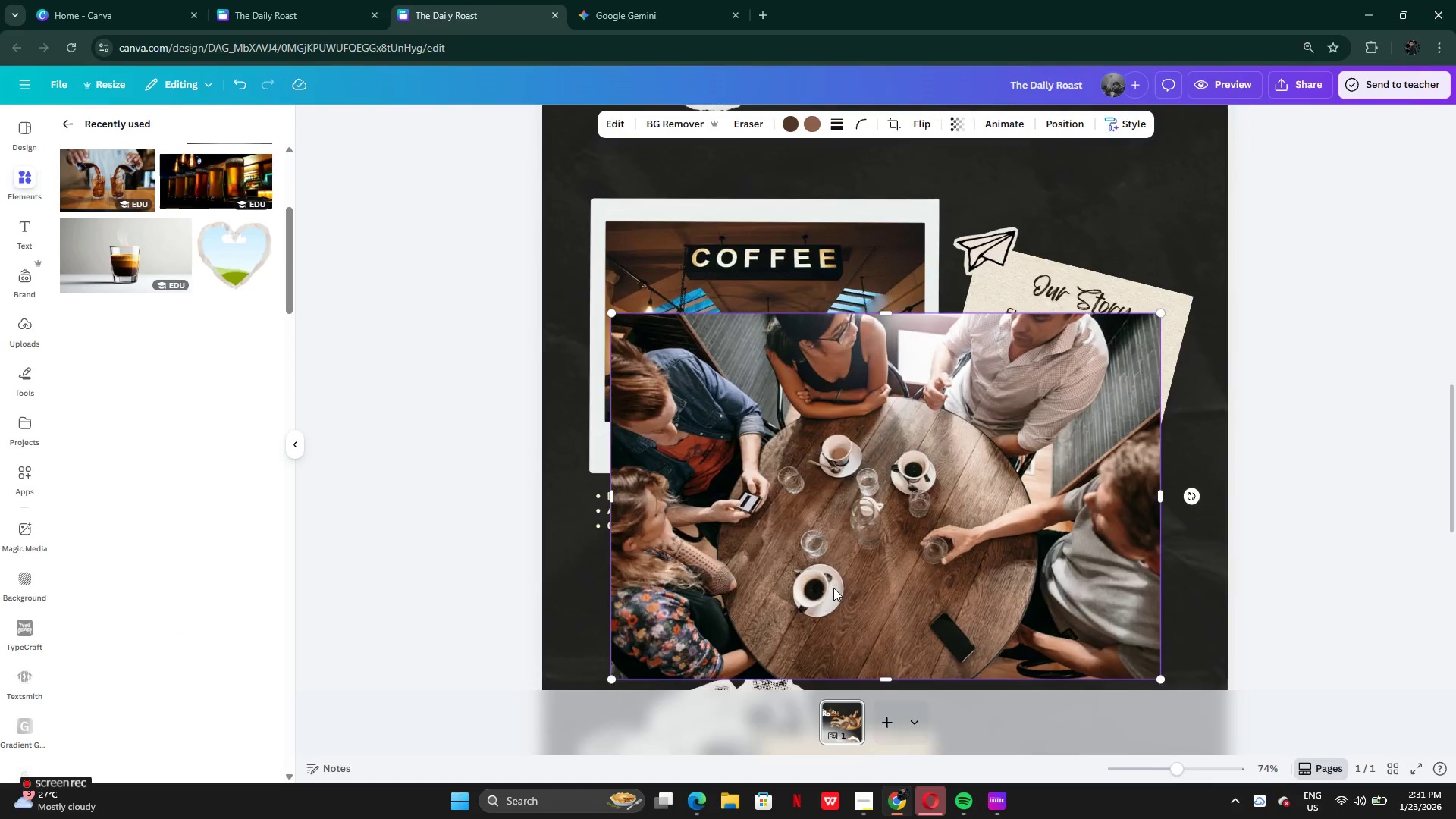 
left_click_drag(start_coordinate=[850, 259], to_coordinate=[858, 545])
 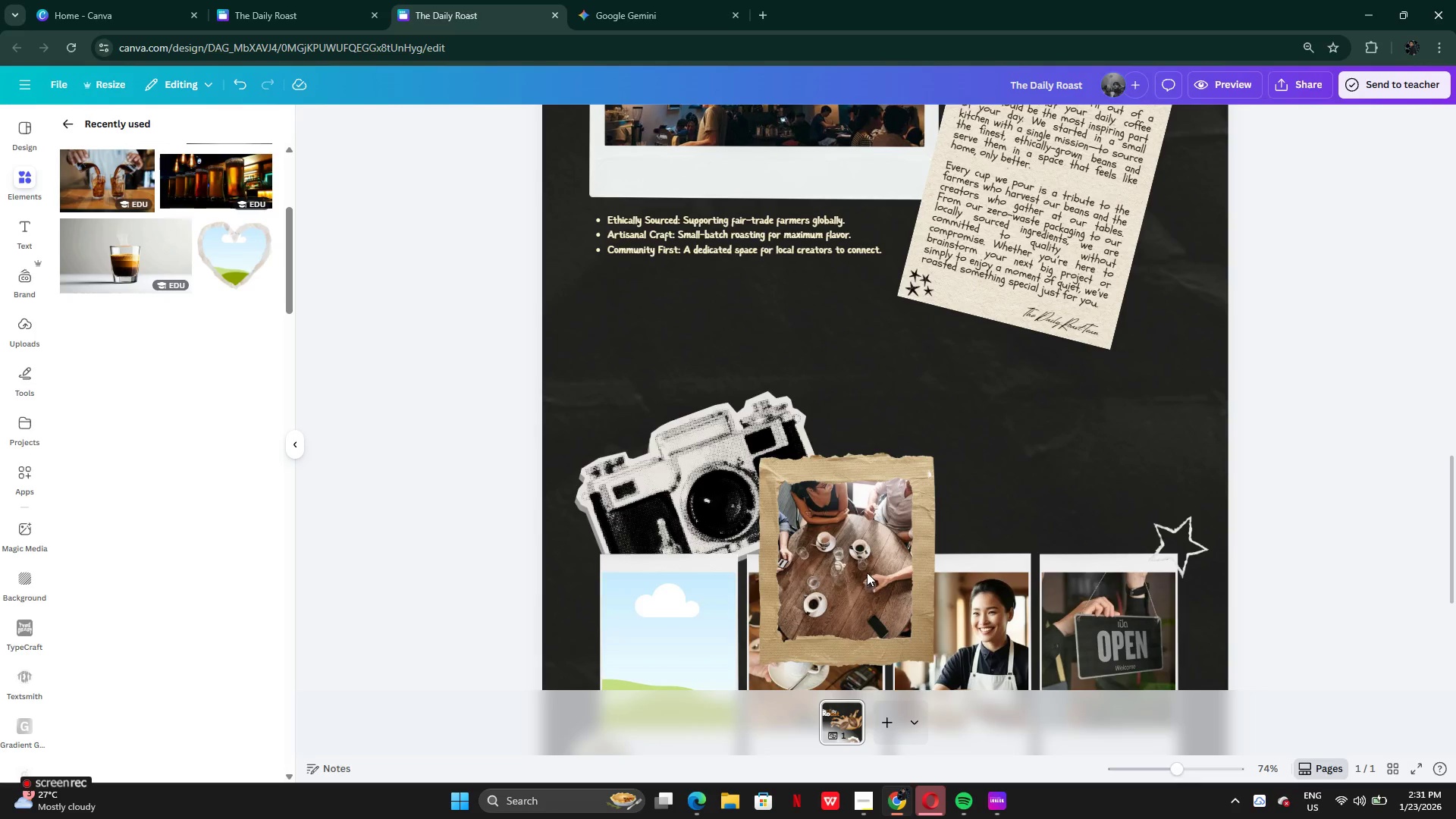 
scroll: coordinate [833, 588], scroll_direction: down, amount: 4.0
 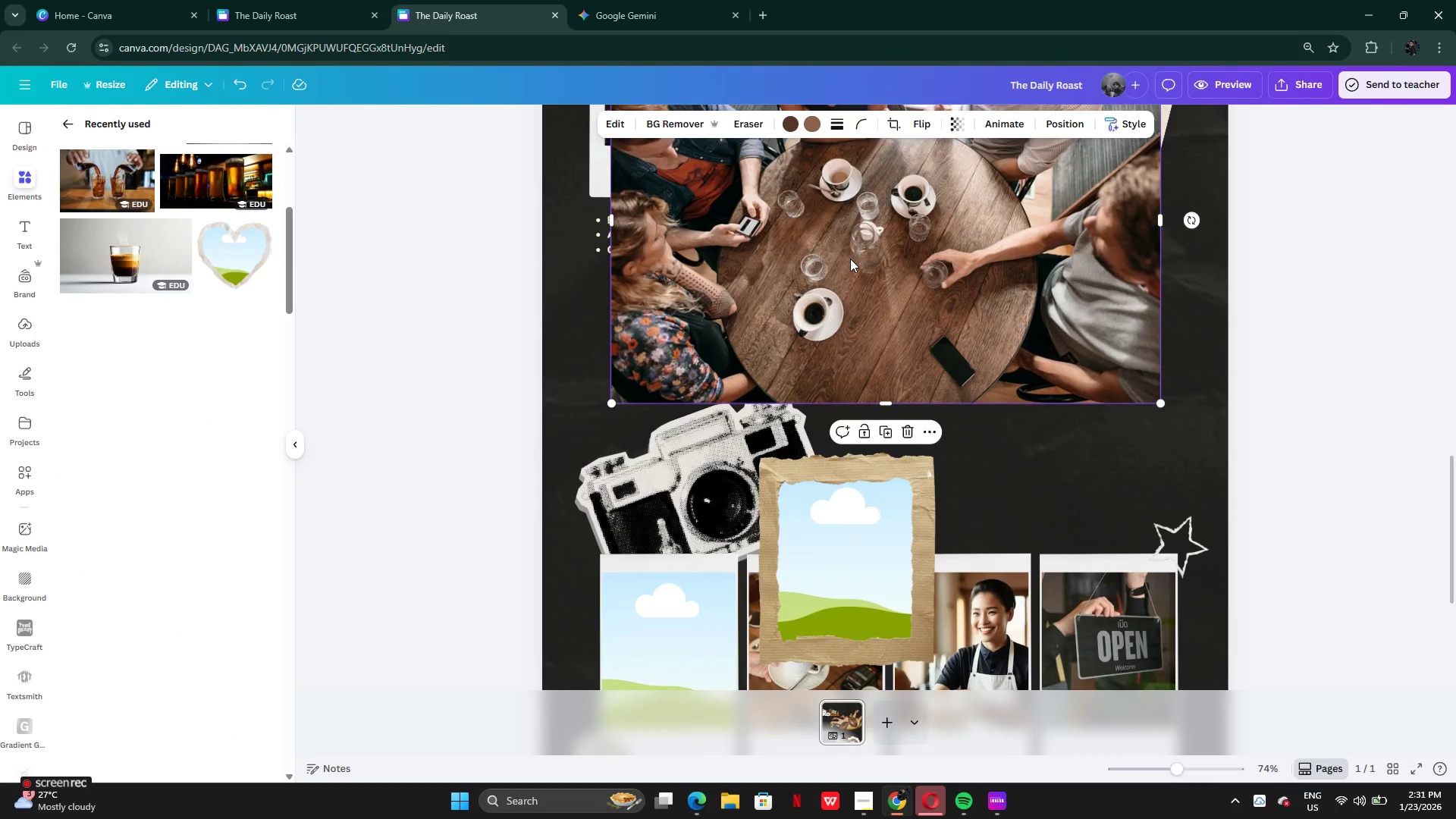 
left_click_drag(start_coordinate=[867, 573], to_coordinate=[870, 465])
 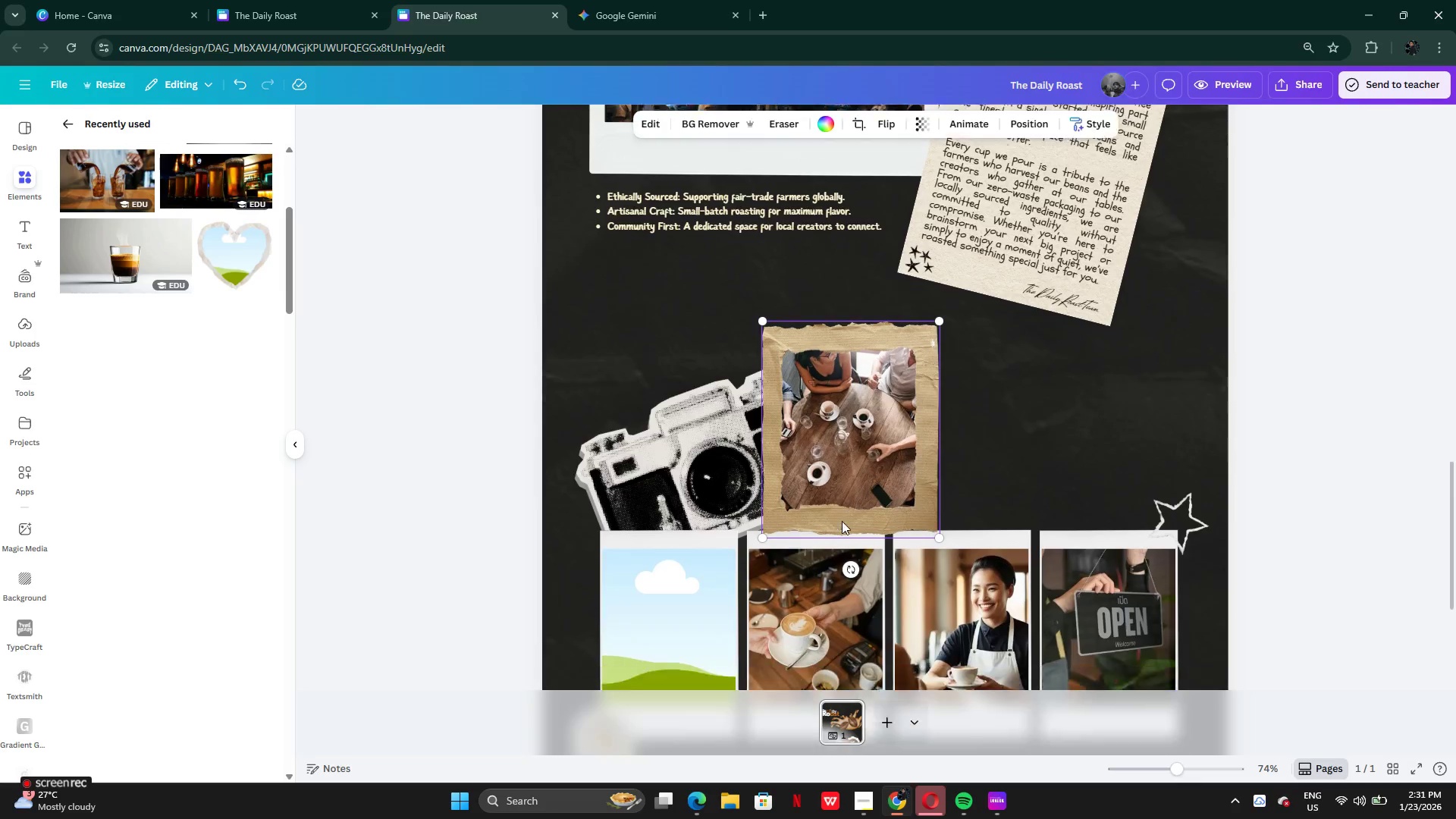 
scroll: coordinate [842, 521], scroll_direction: down, amount: 3.0
 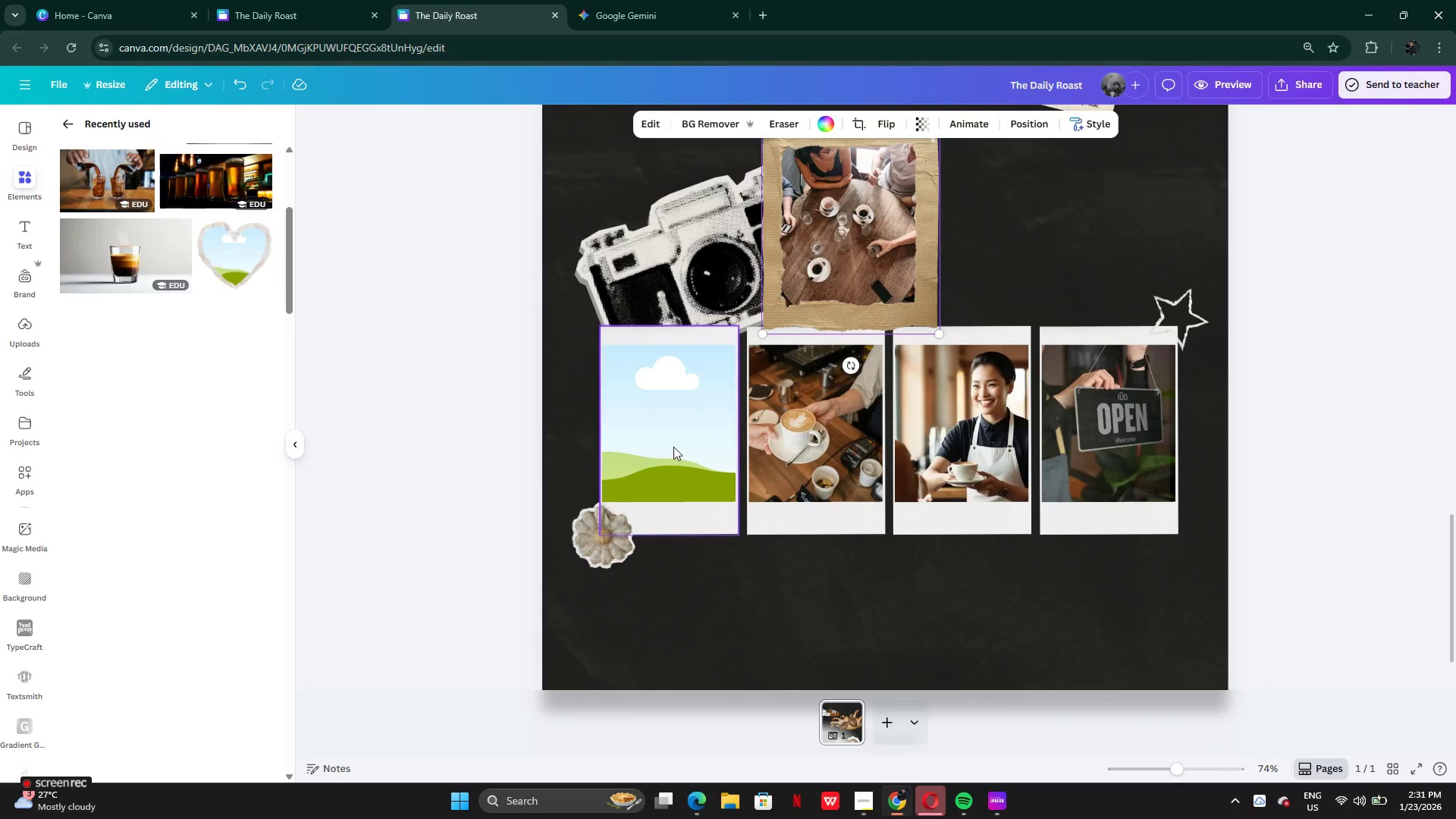 
left_click([675, 439])
 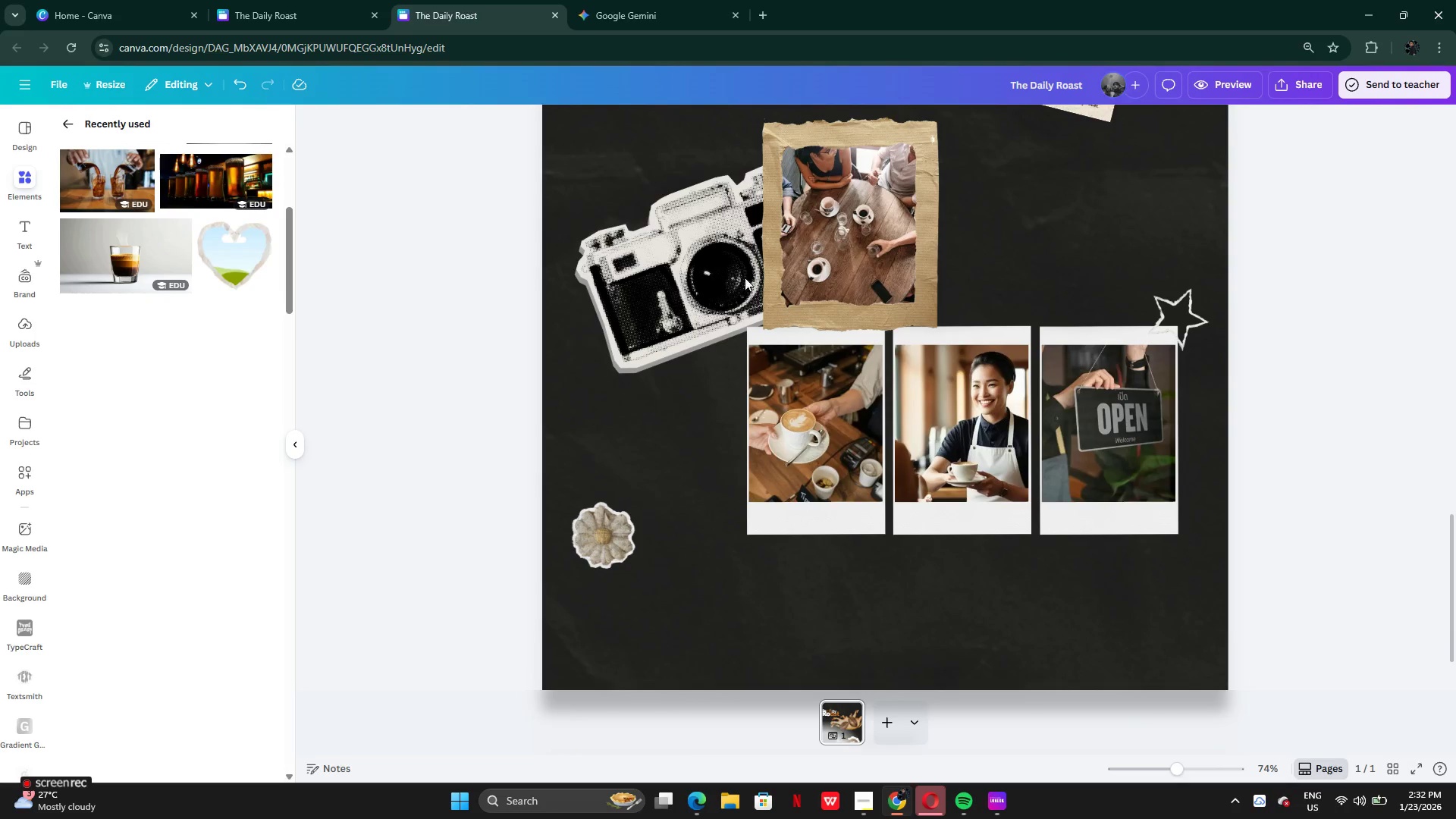 
left_click_drag(start_coordinate=[841, 243], to_coordinate=[656, 450])
 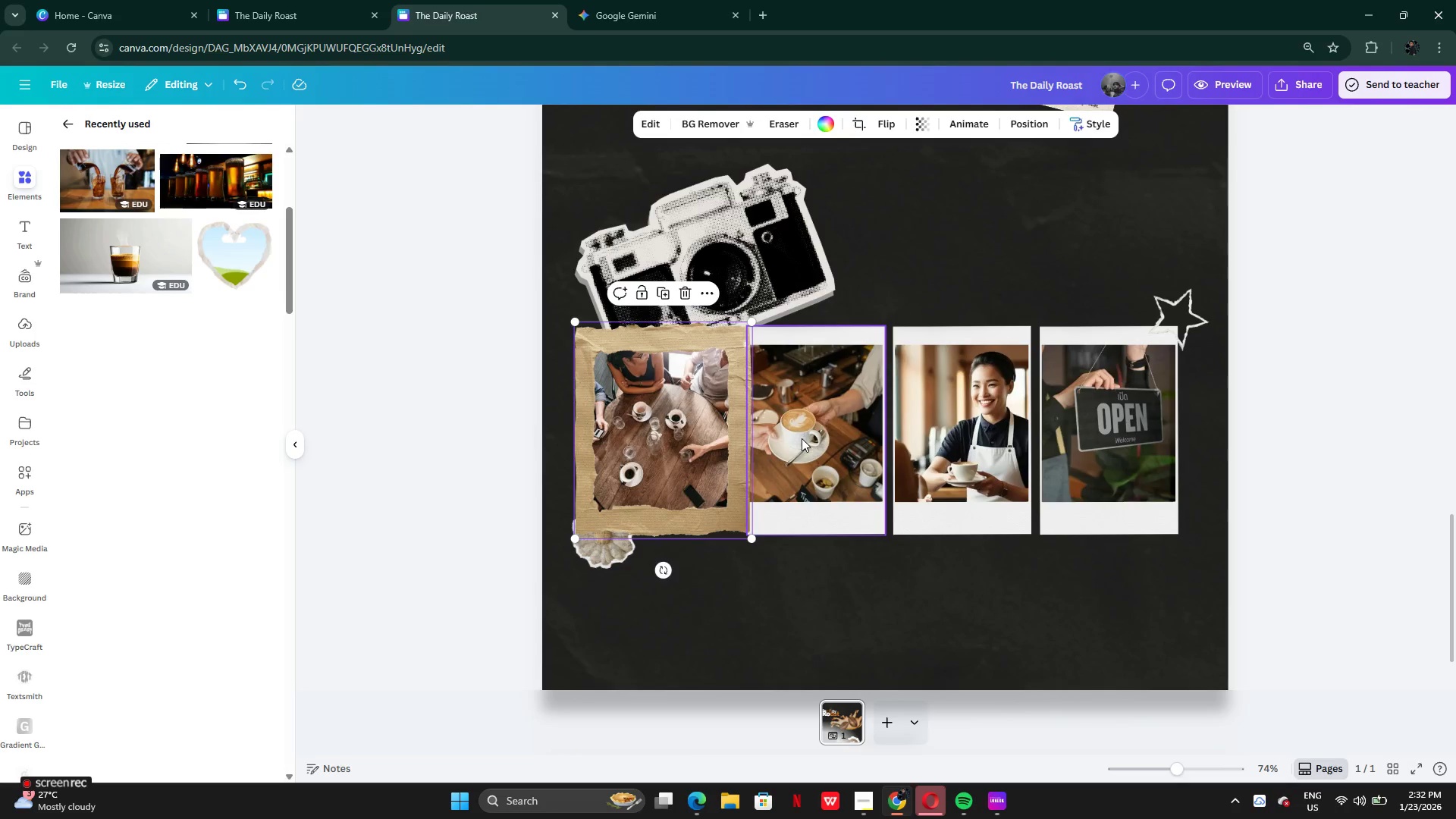 
left_click([803, 438])
 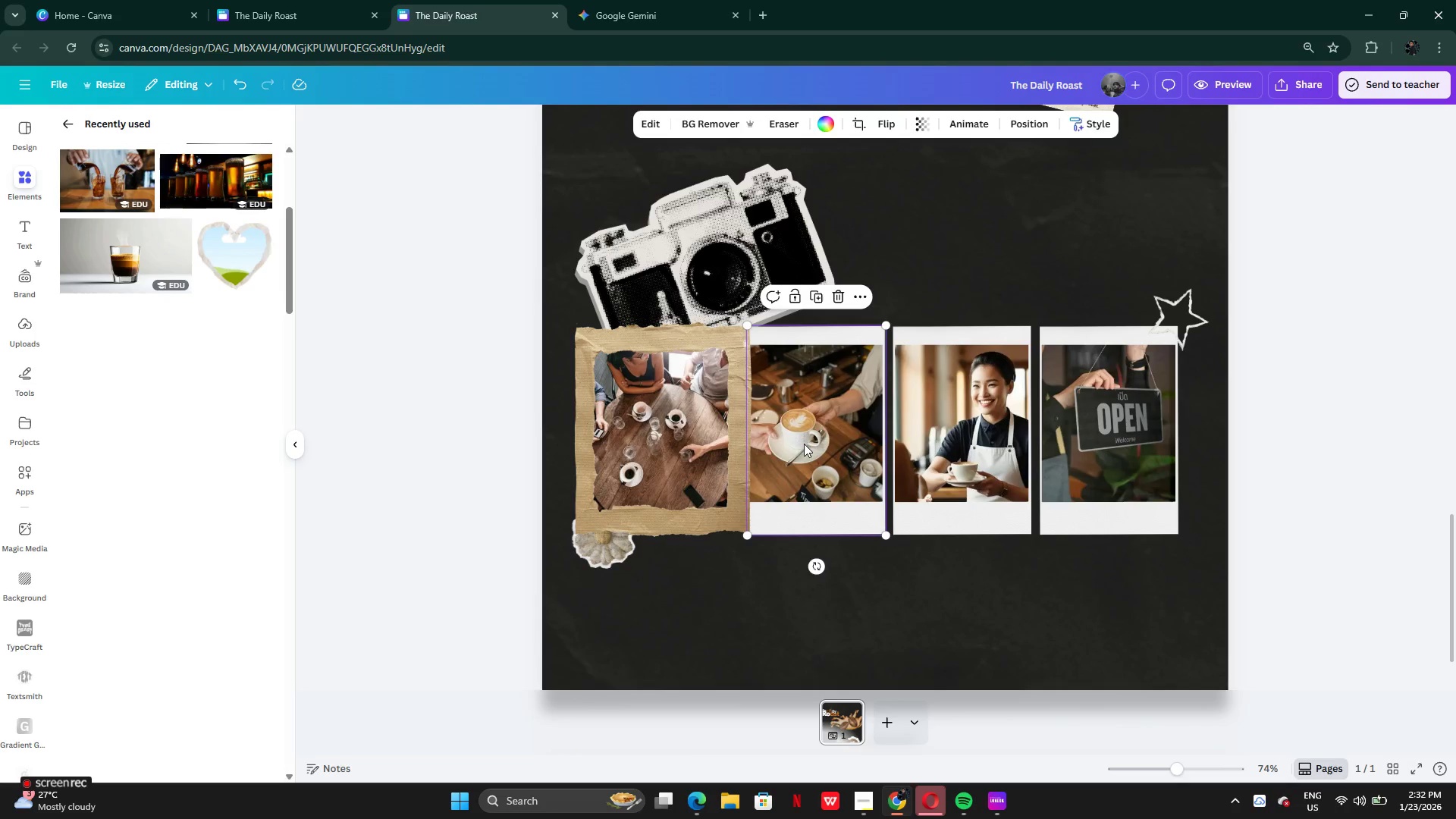 
left_click_drag(start_coordinate=[803, 438], to_coordinate=[795, 564])
 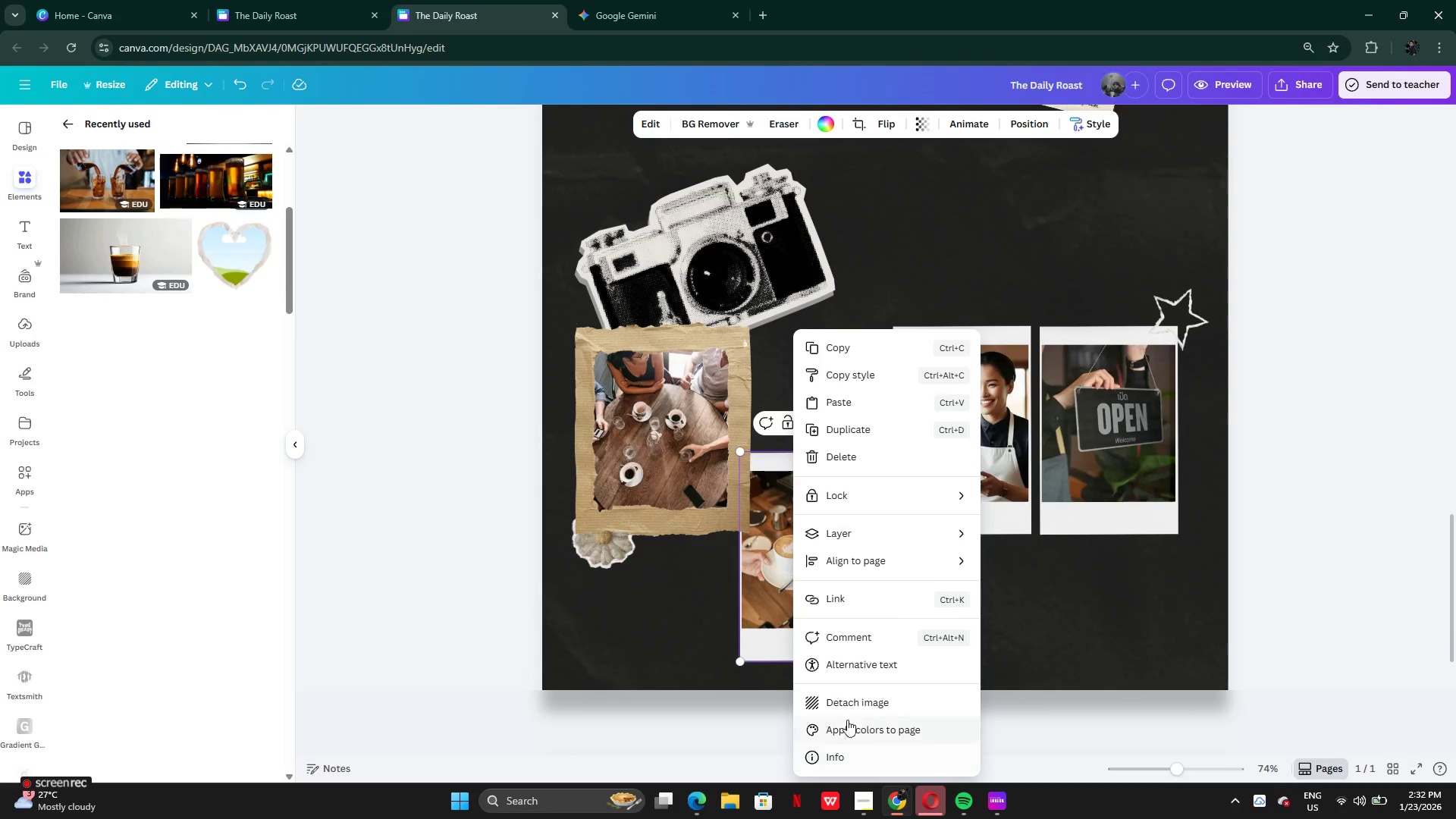 
left_click([844, 711])
 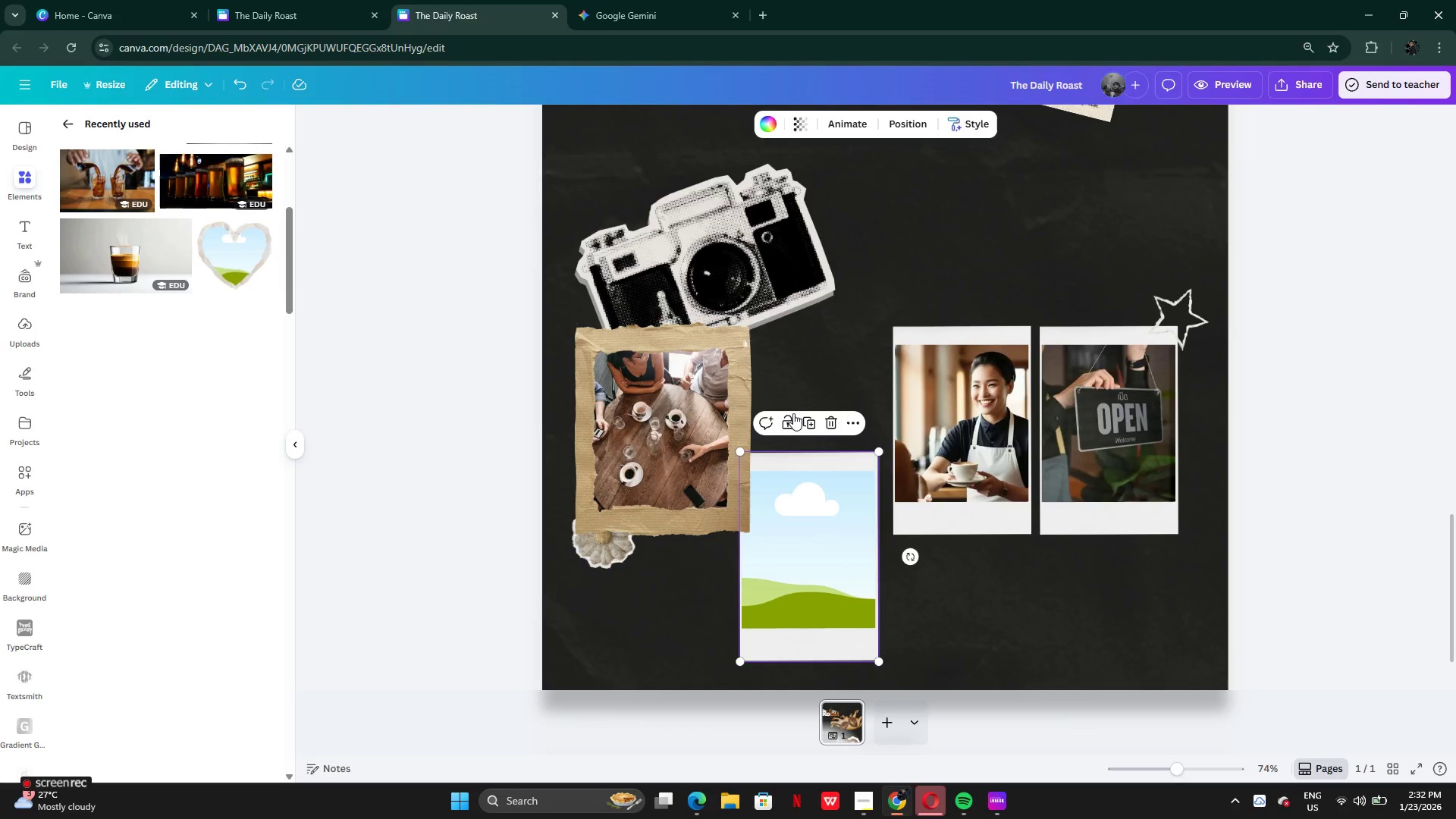 
left_click([816, 434])
 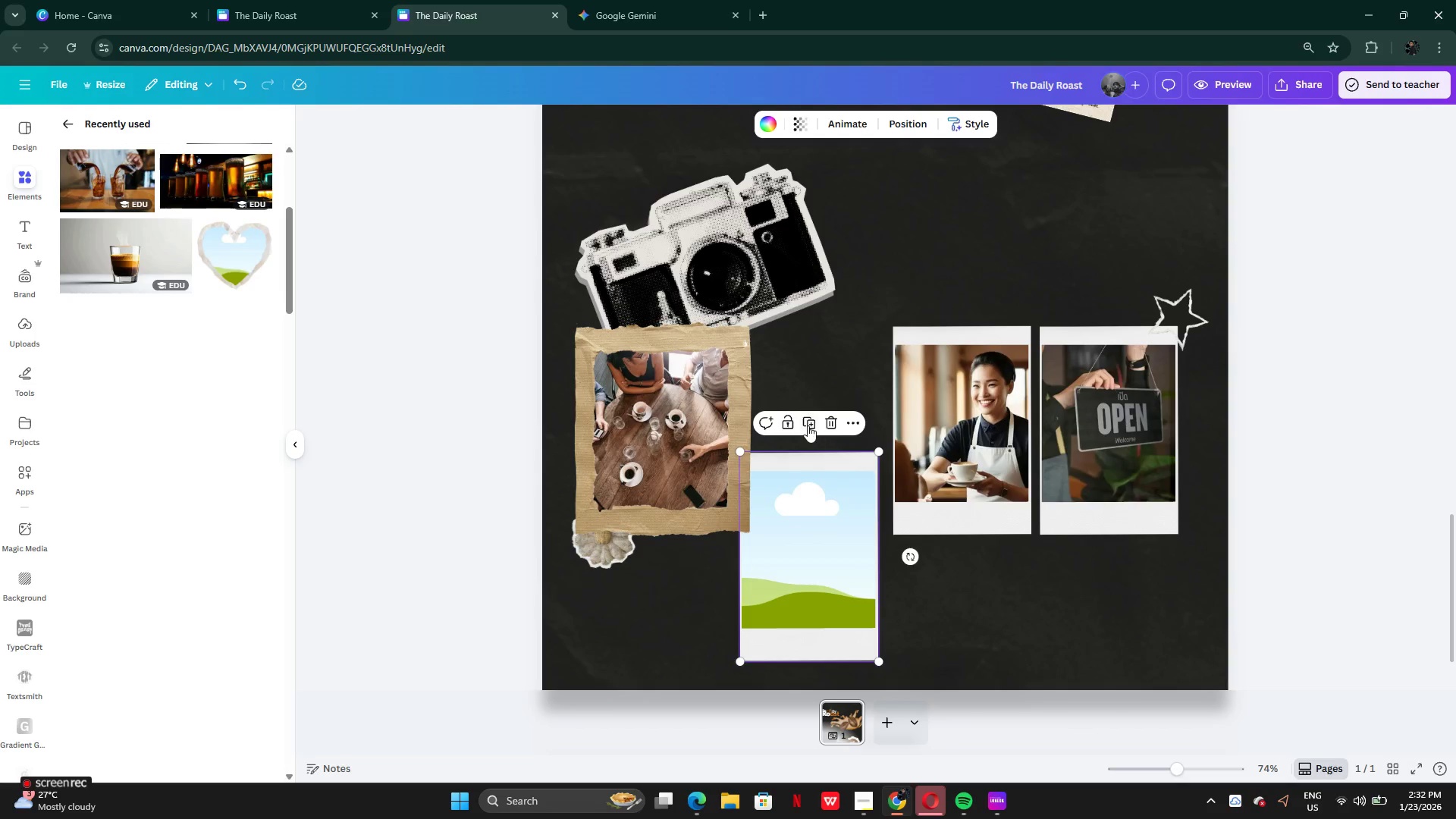 
left_click([808, 425])
 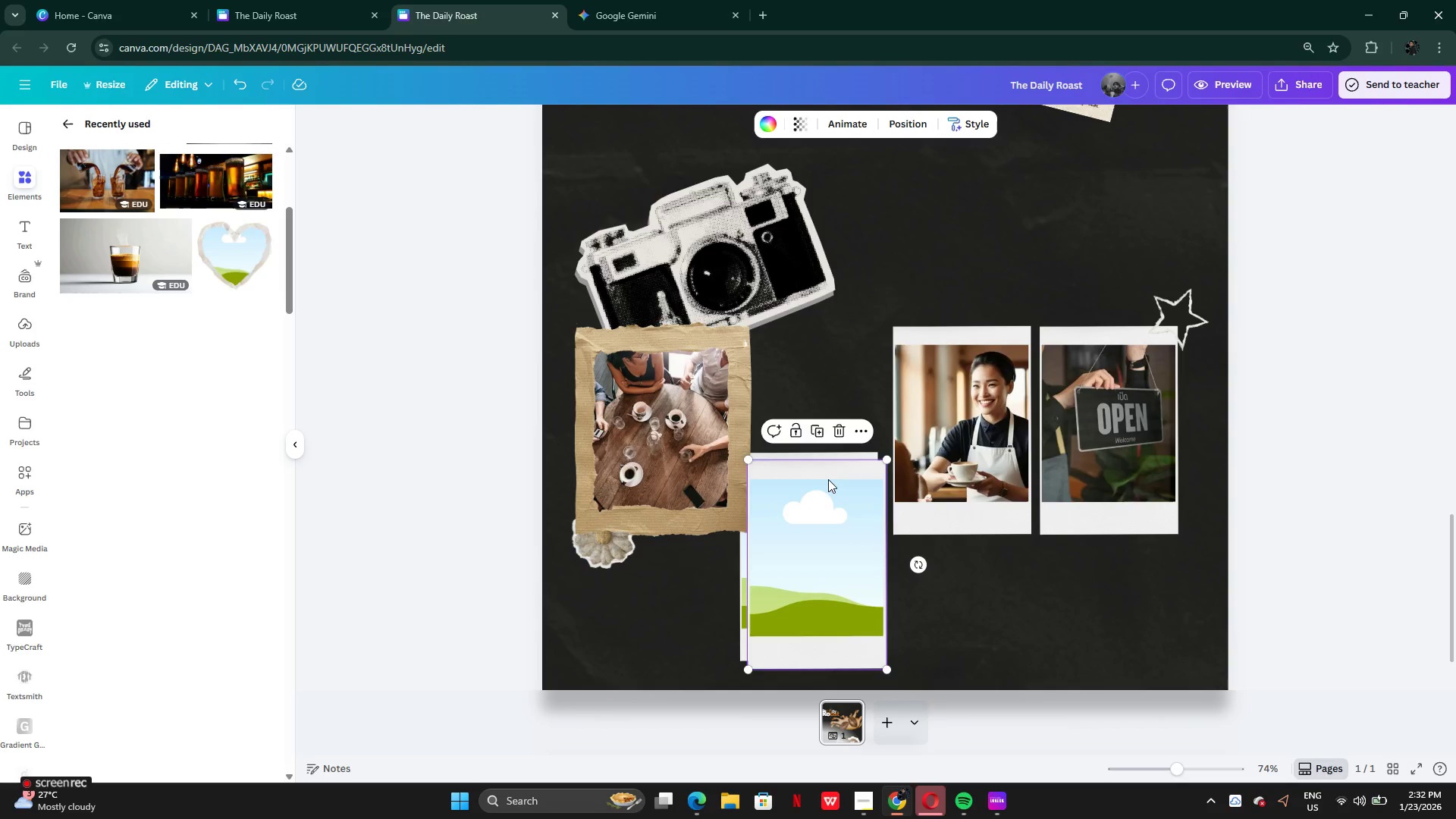 
key(Control+Z)
 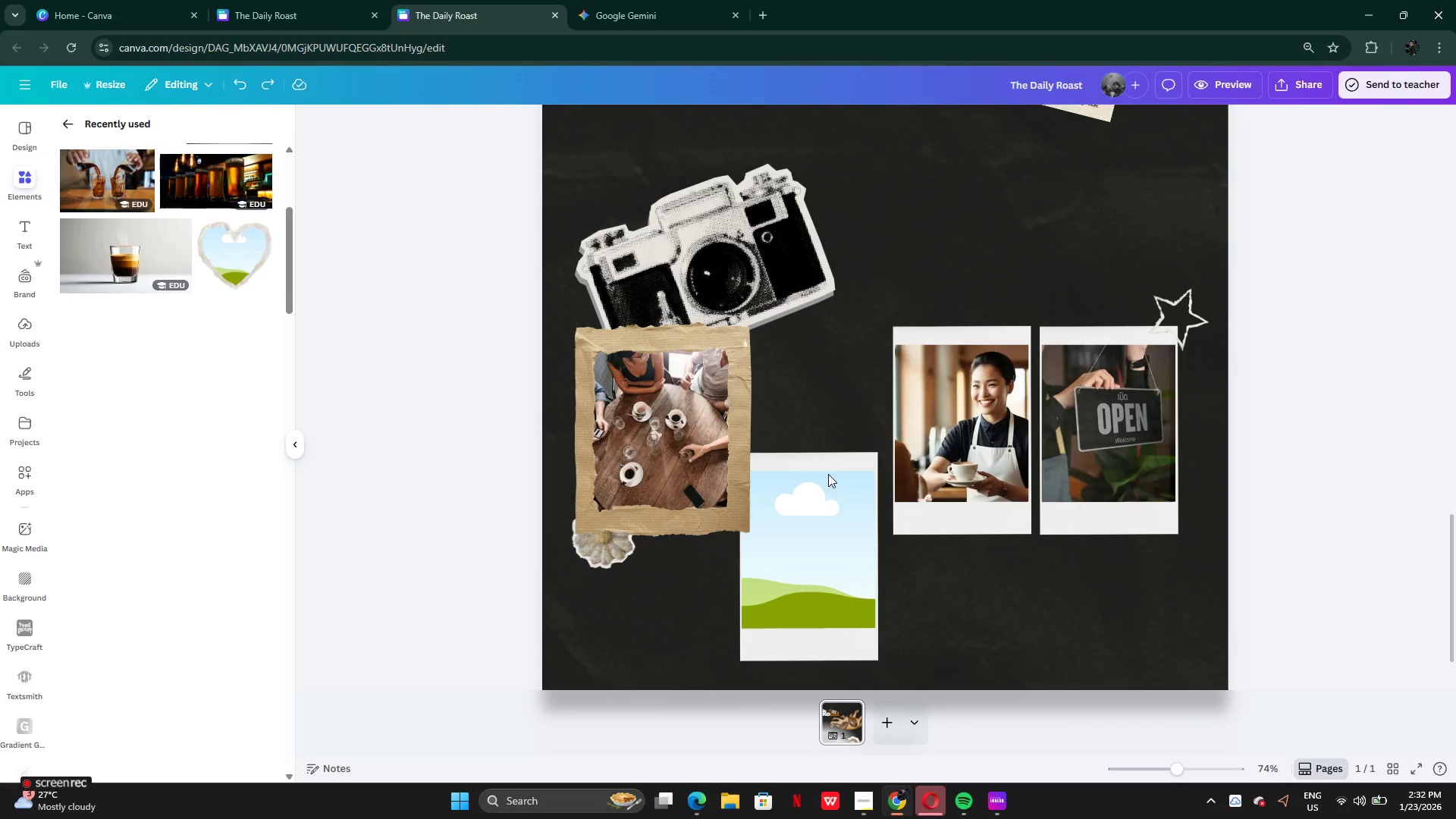 
left_click([828, 474])
 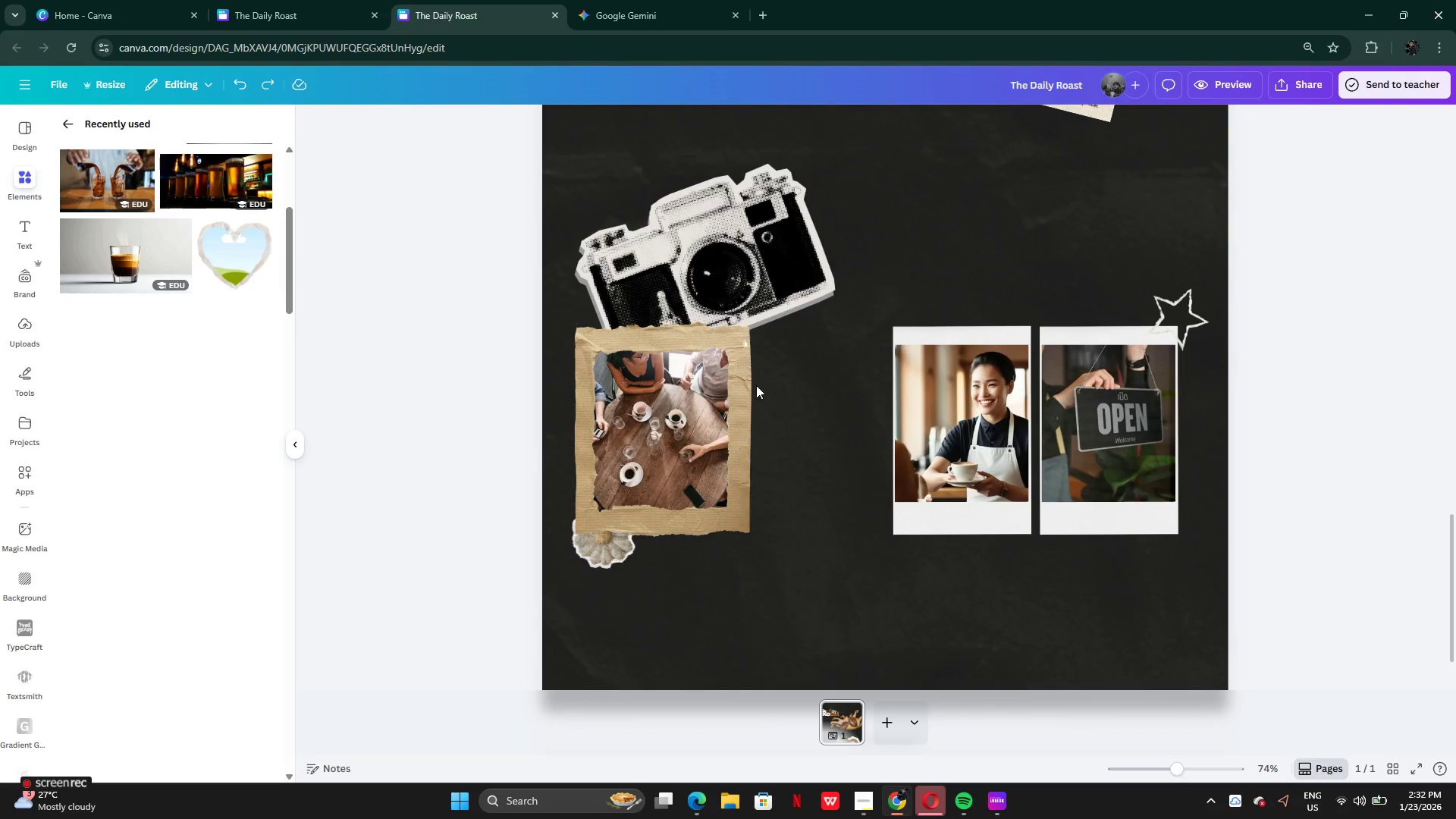 
double_click([726, 360])
 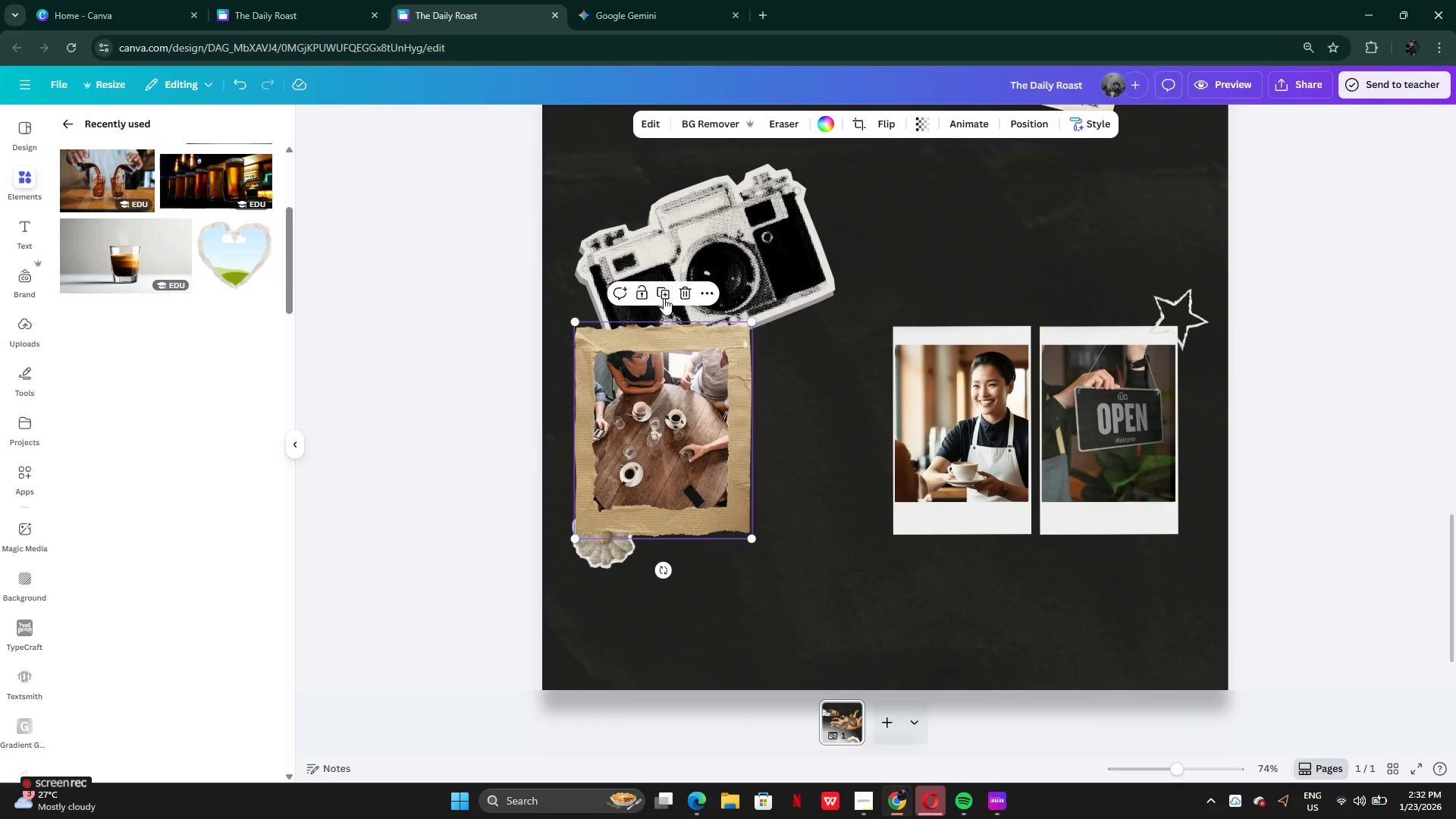 
left_click([662, 297])
 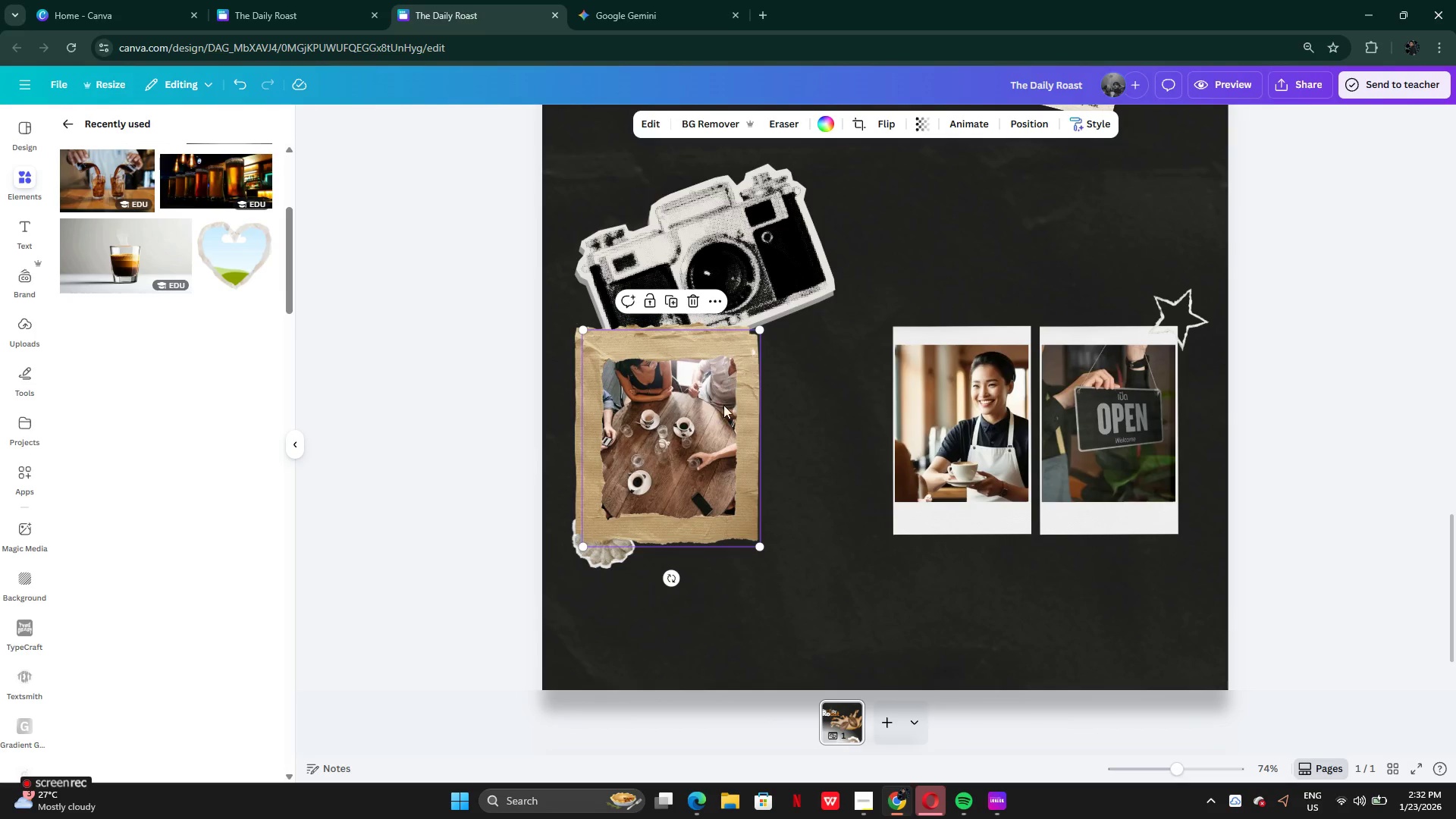 
left_click_drag(start_coordinate=[718, 416], to_coordinate=[883, 406])
 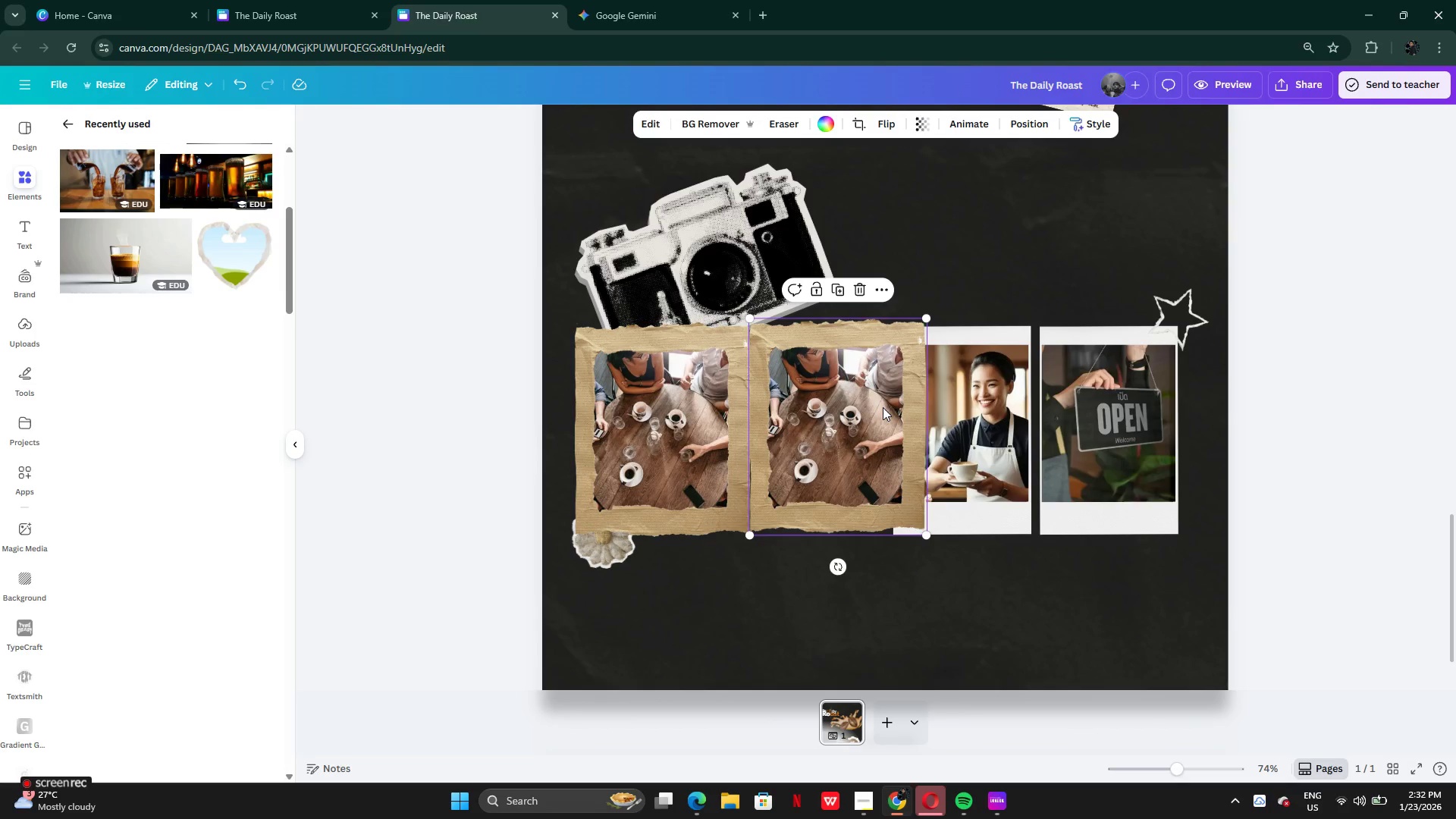 
left_click_drag(start_coordinate=[883, 406], to_coordinate=[883, 410])
 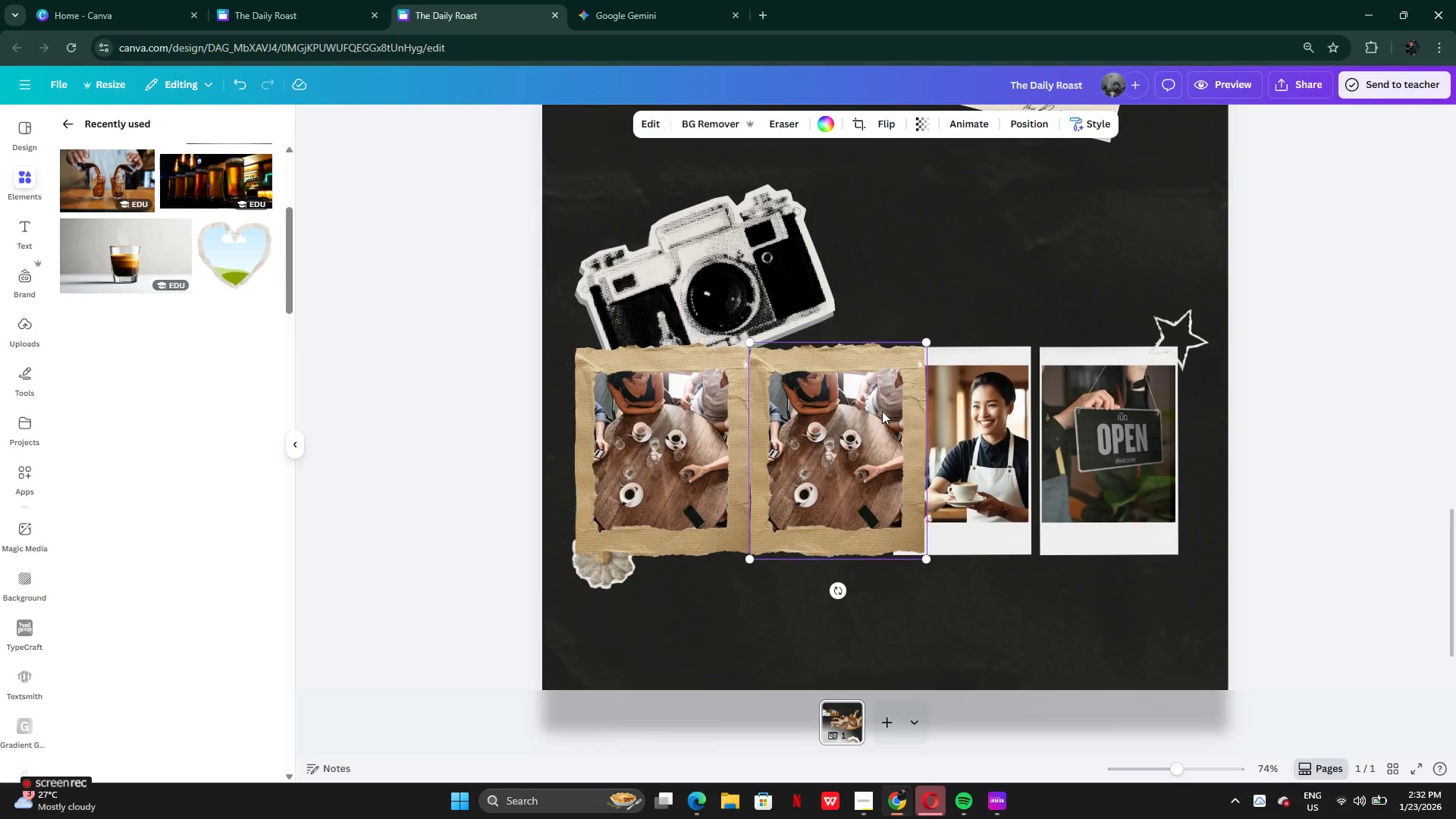 
scroll: coordinate [899, 233], scroll_direction: up, amount: 5.0
 